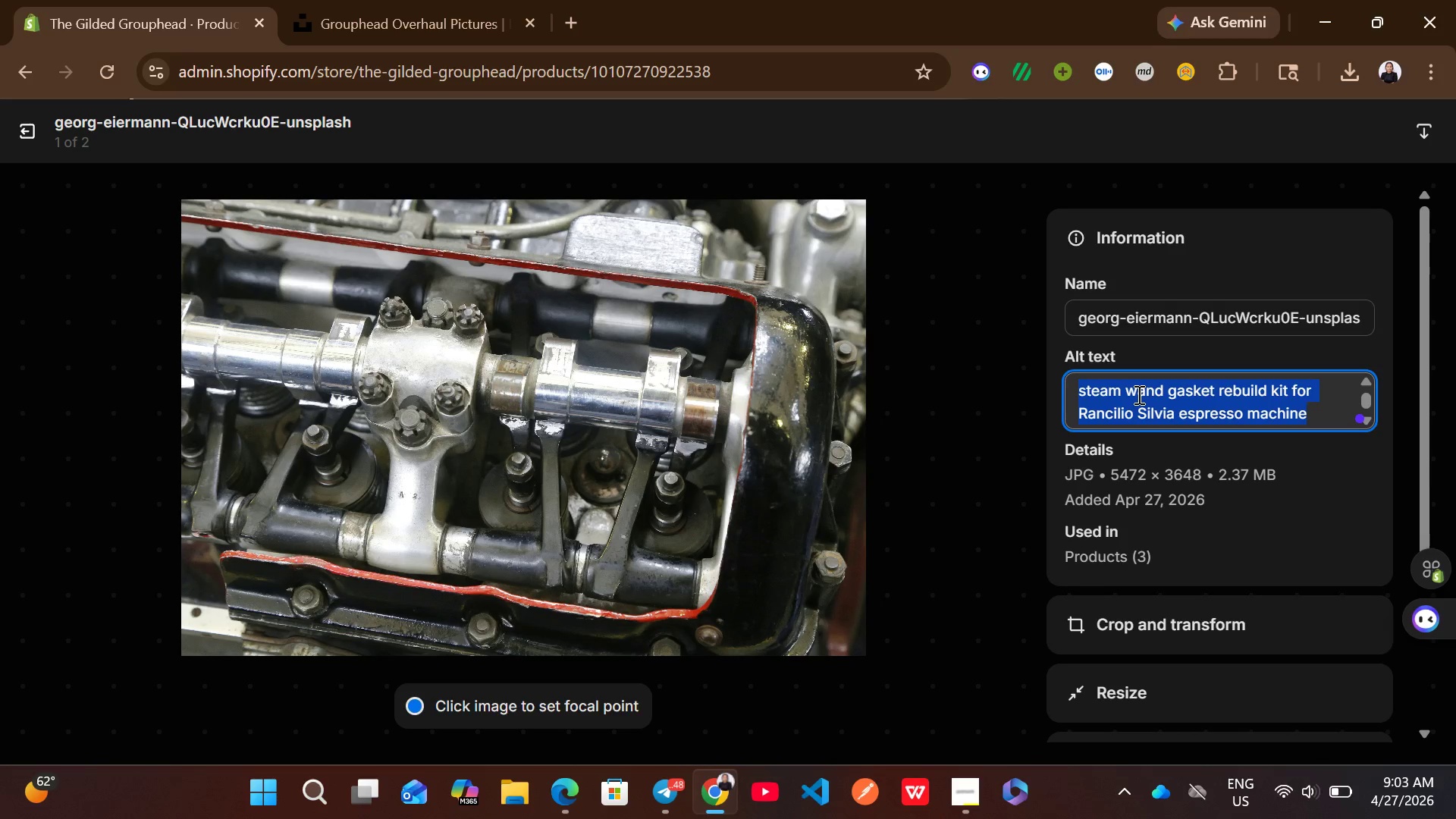 
type(boiler descaling and d)
key(Backspace)
type(safety valve )
 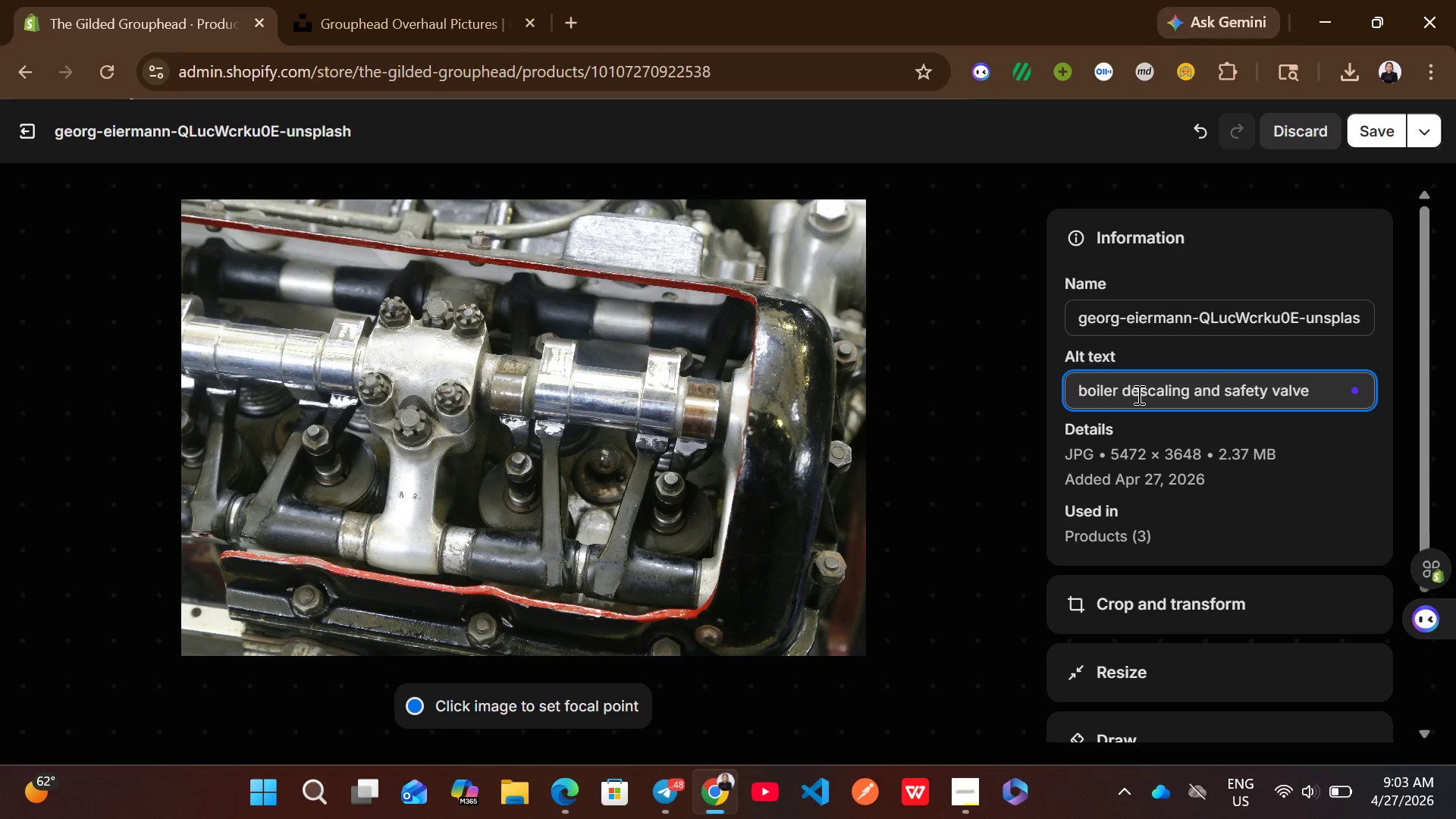 
type(bi)
key(Backspace)
type(unde)
key(Backspace)
type(le for Italian espresso machine)
 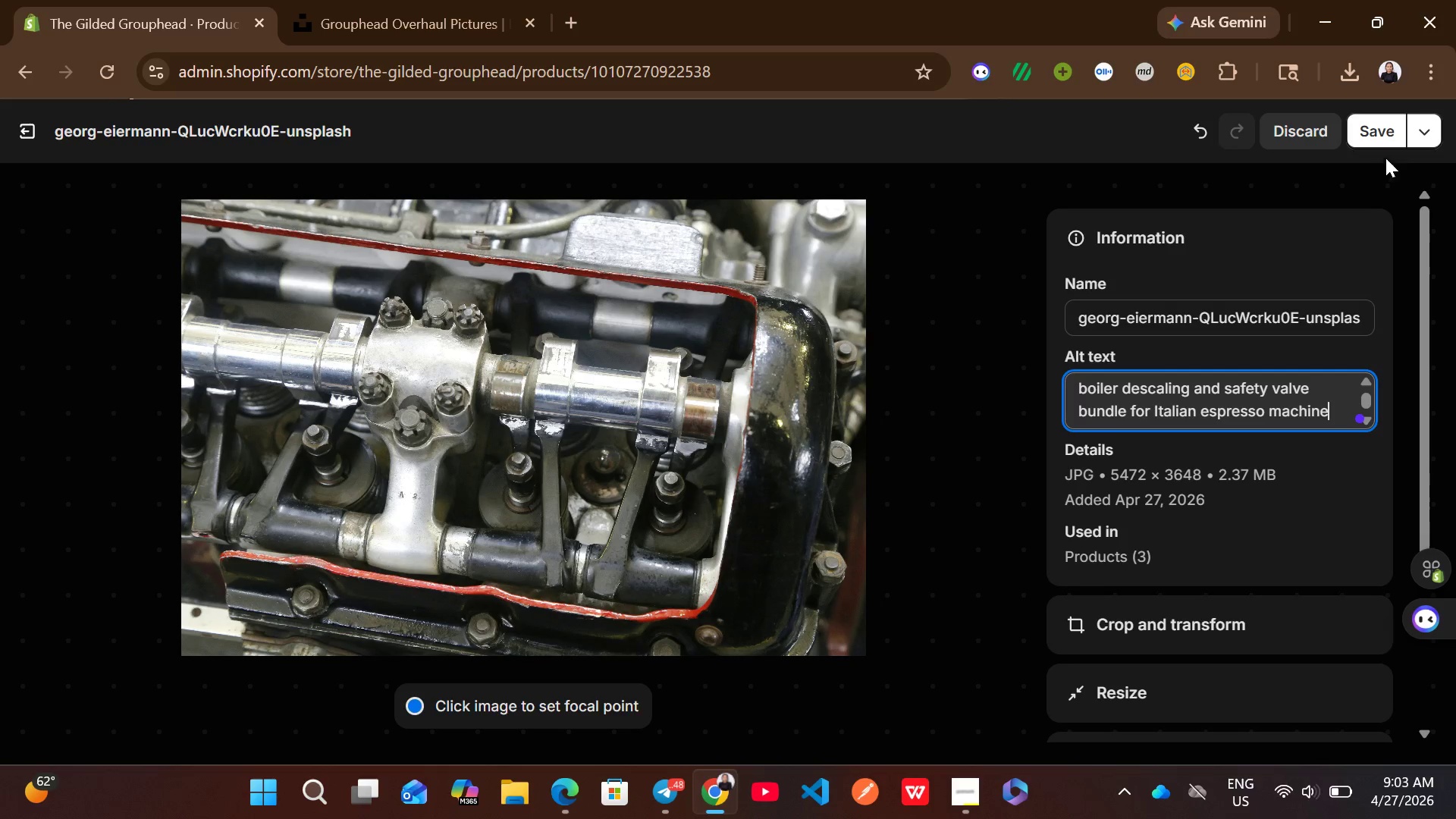 
left_click([1383, 133])
 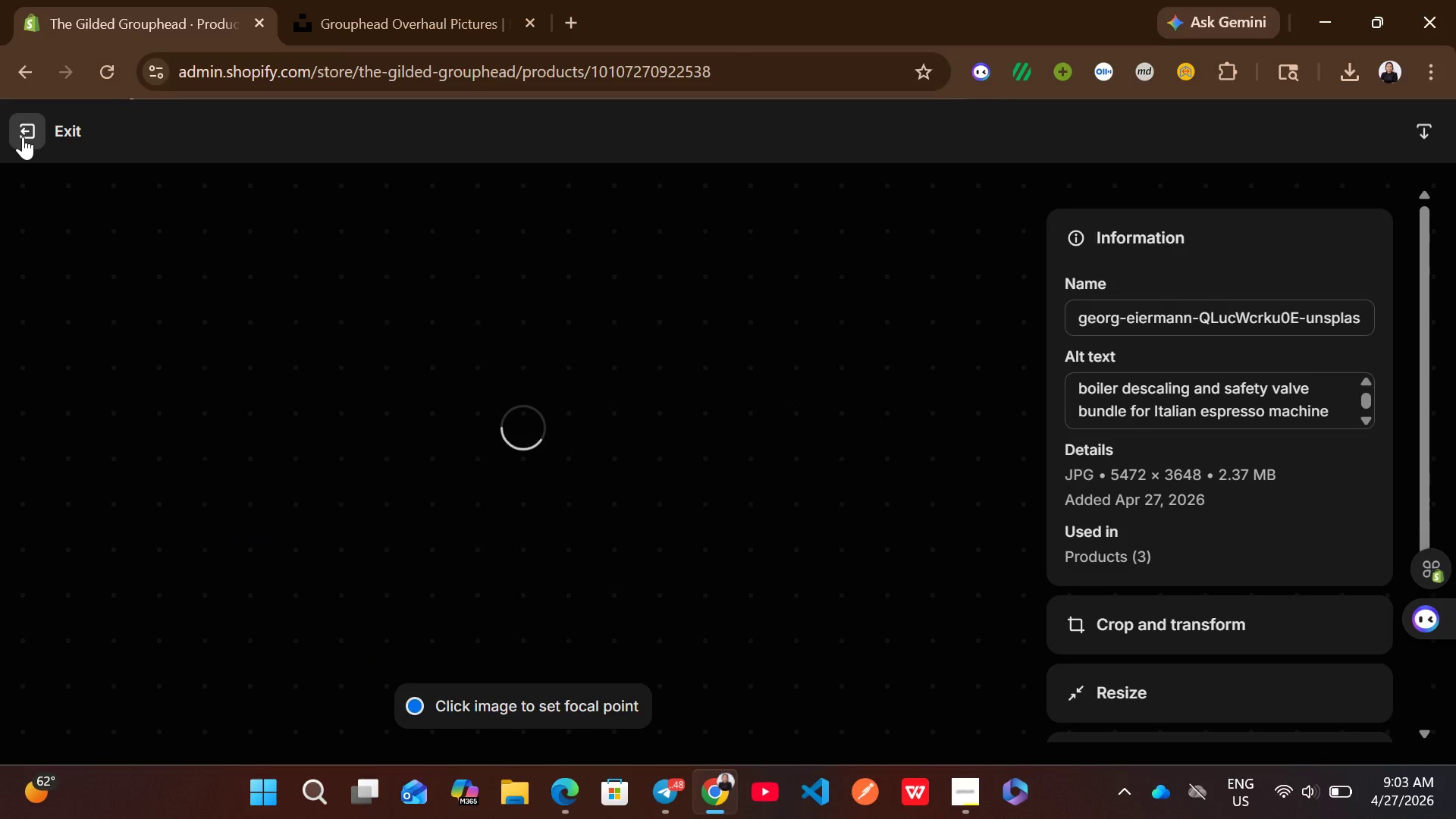 
left_click([23, 136])
 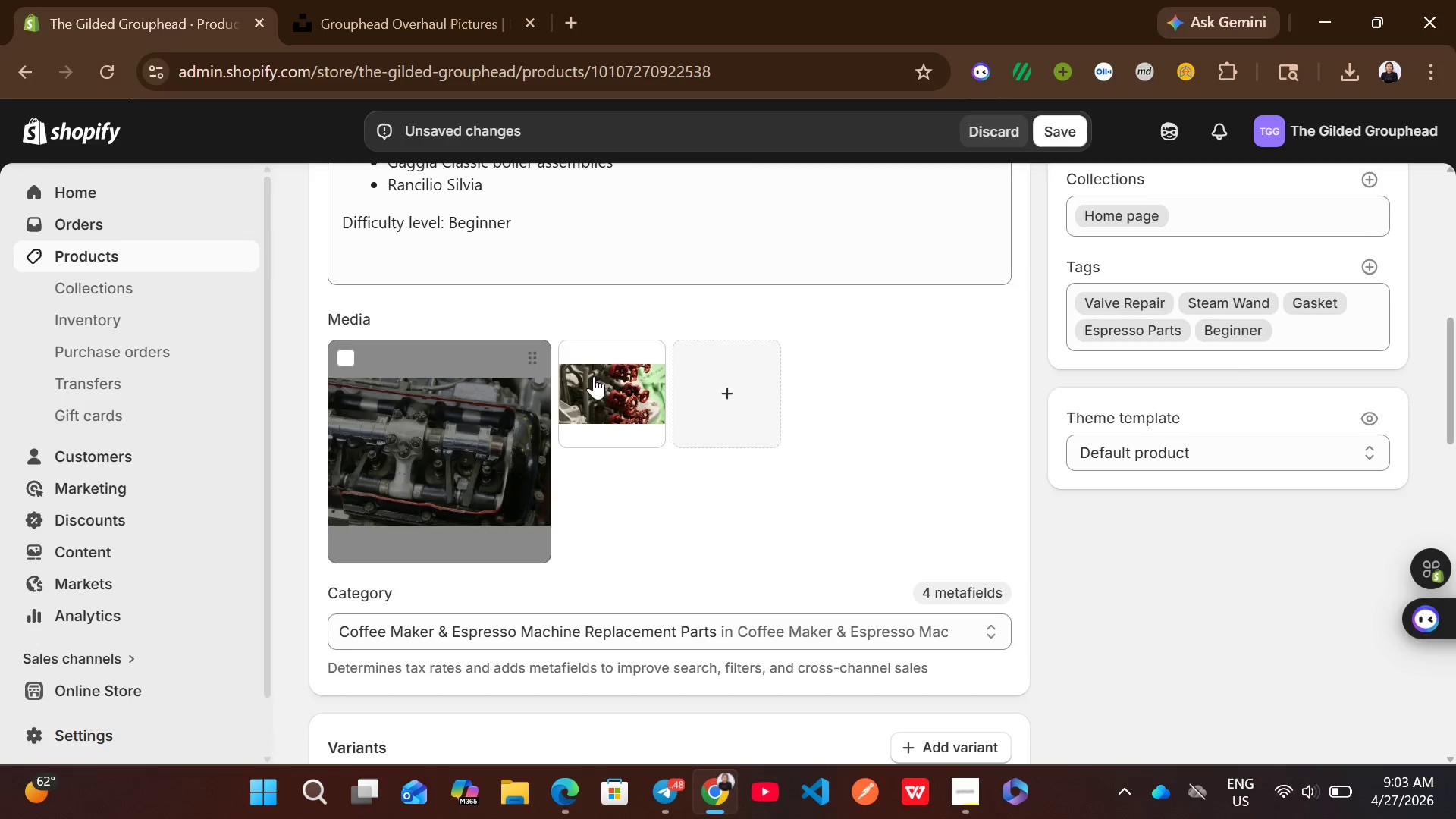 
left_click([602, 383])
 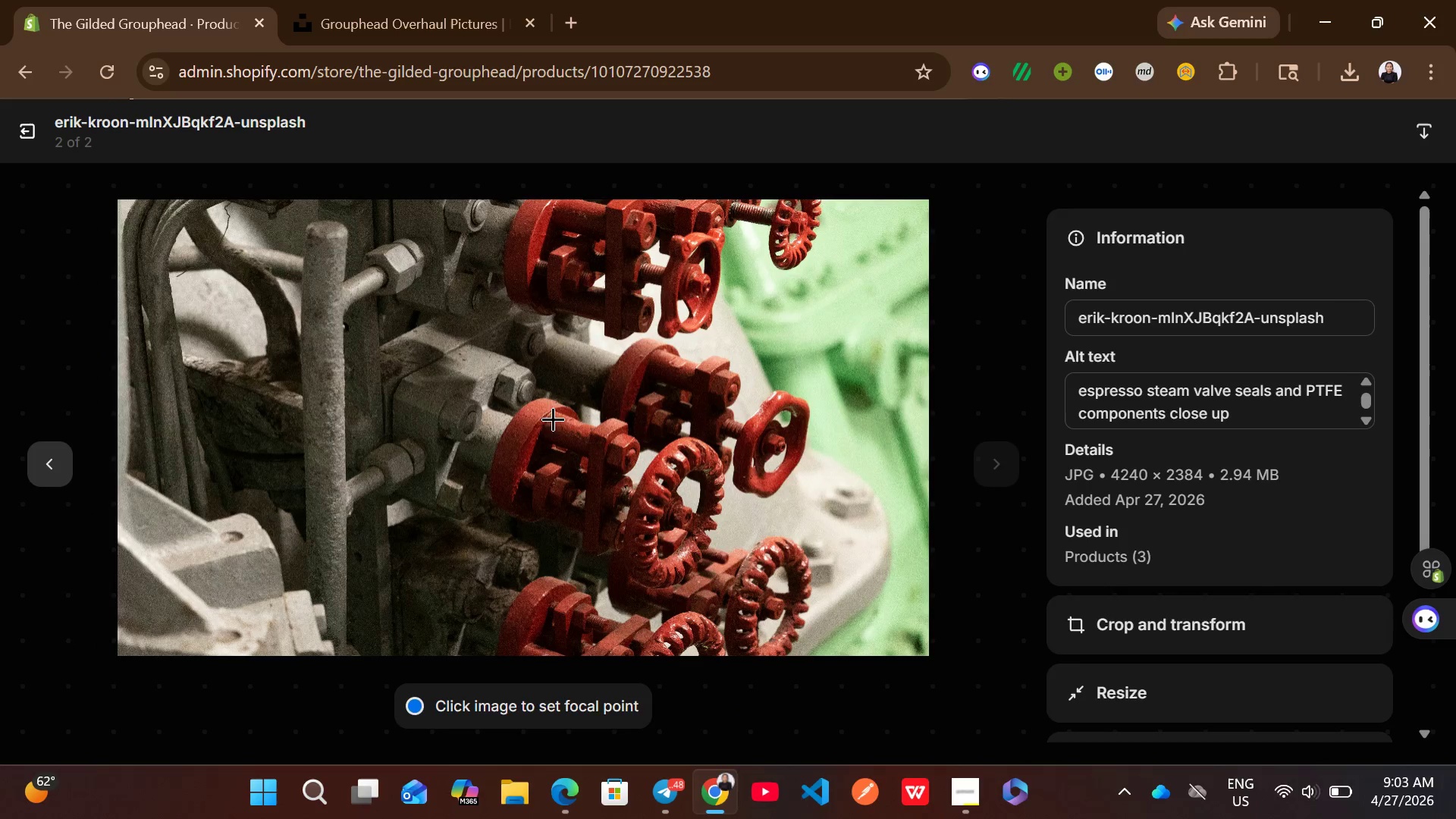 
left_click([1159, 423])
 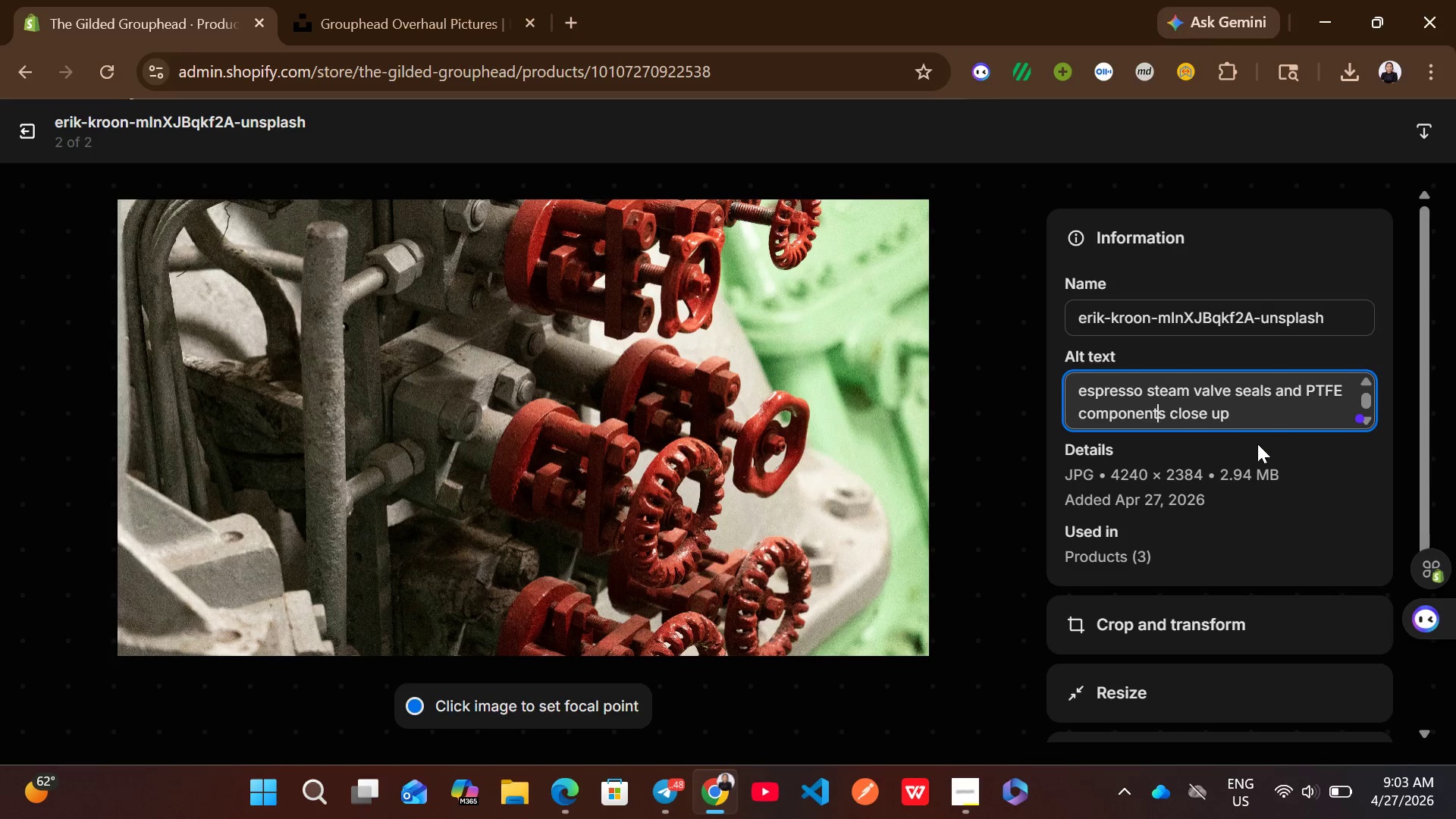 
left_click_drag(start_coordinate=[1251, 422], to_coordinate=[1158, 387])
 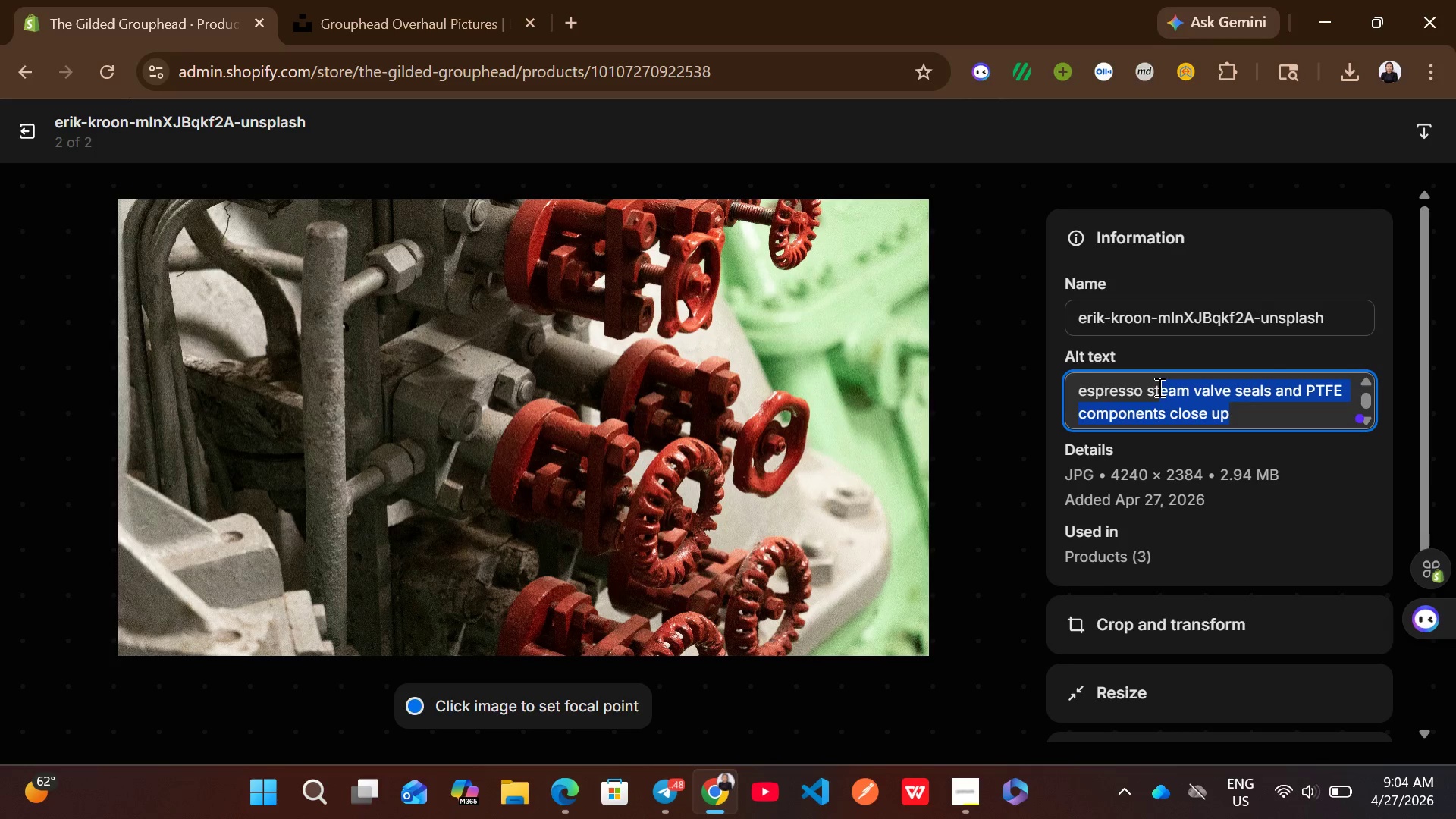 
key(Backspace)
key(Backspace)
key(Backspace)
type(machine boiler gasket and descaling solution close up)
 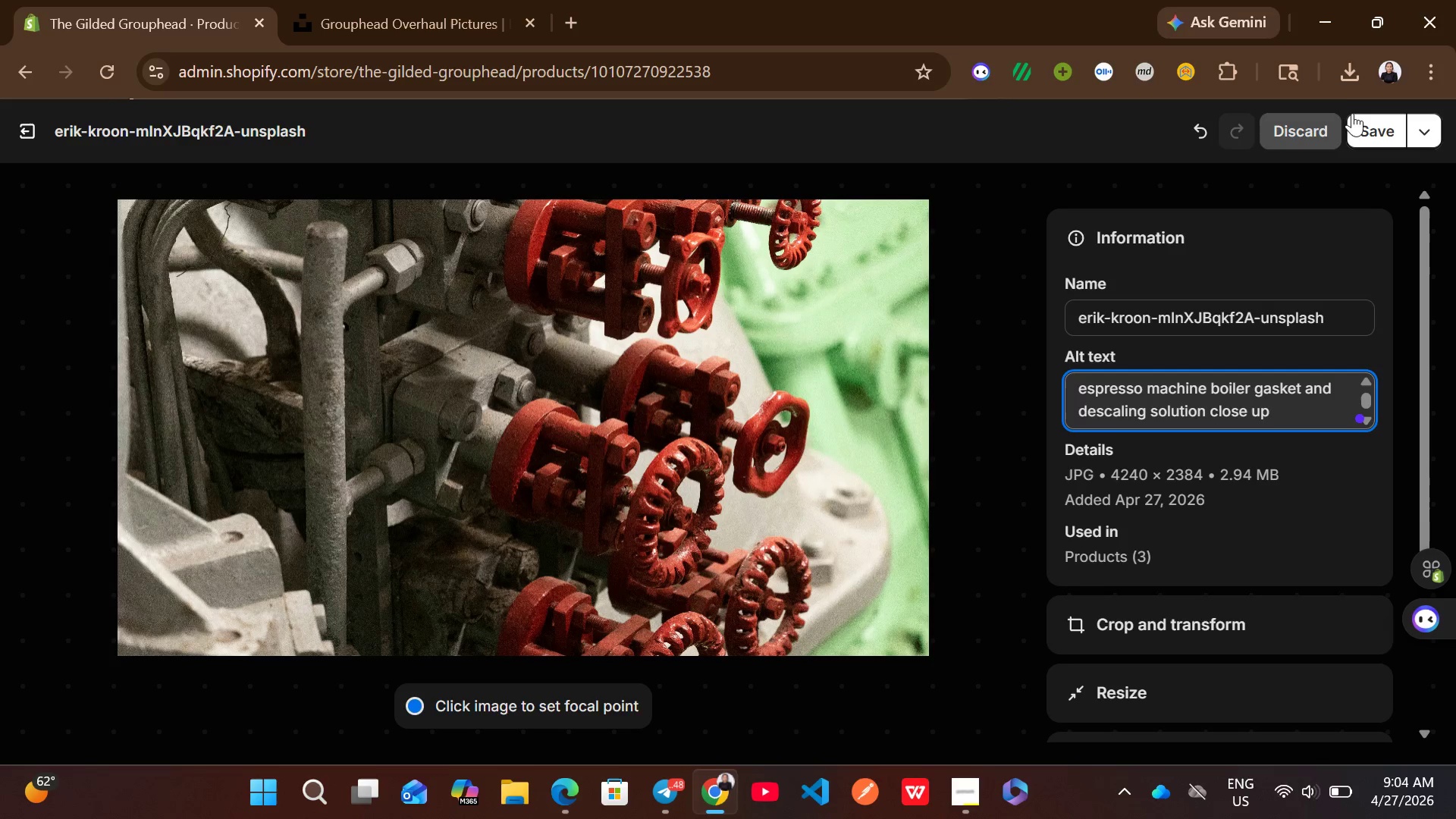 
left_click([1358, 113])
 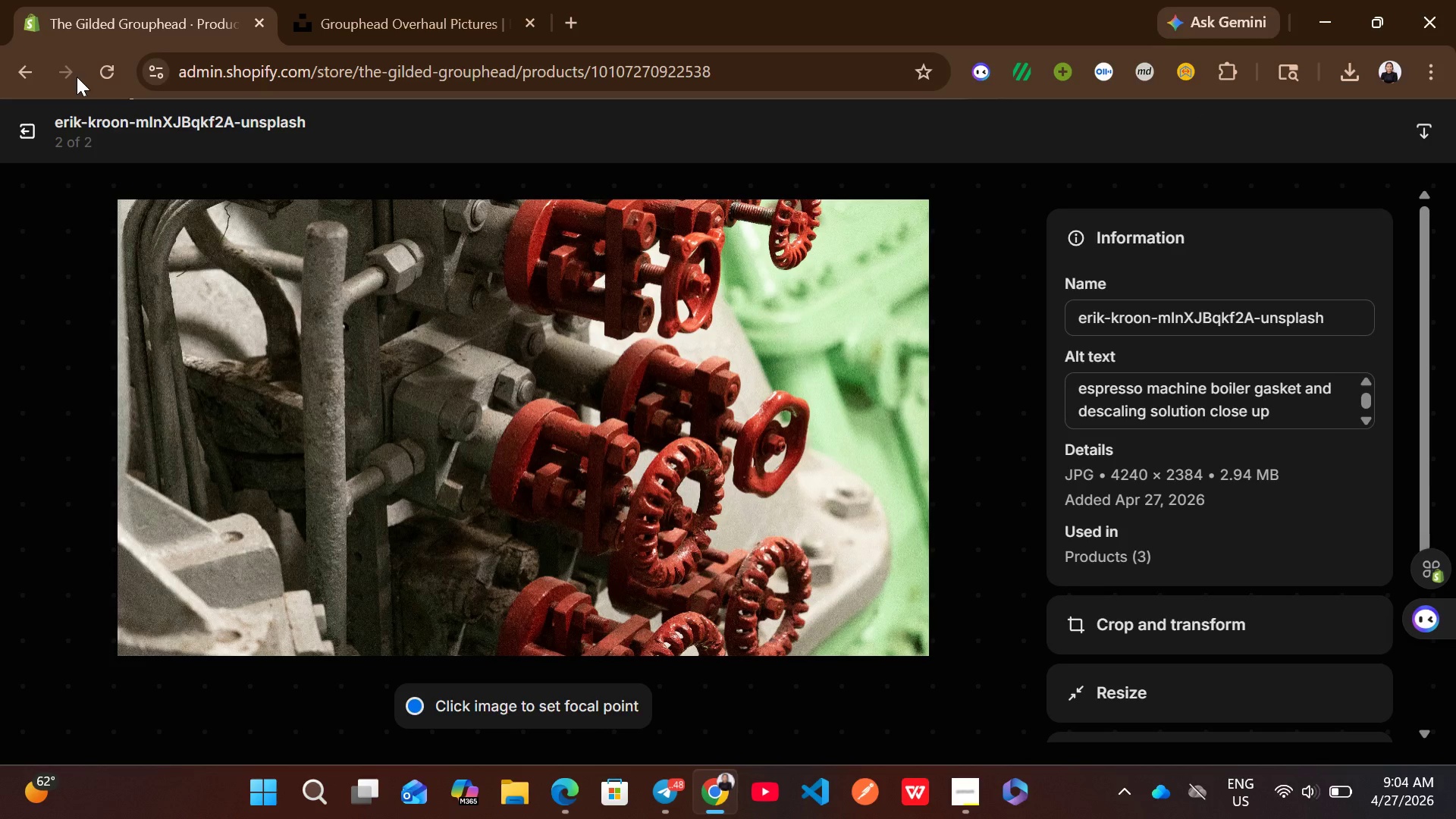 
left_click([30, 132])
 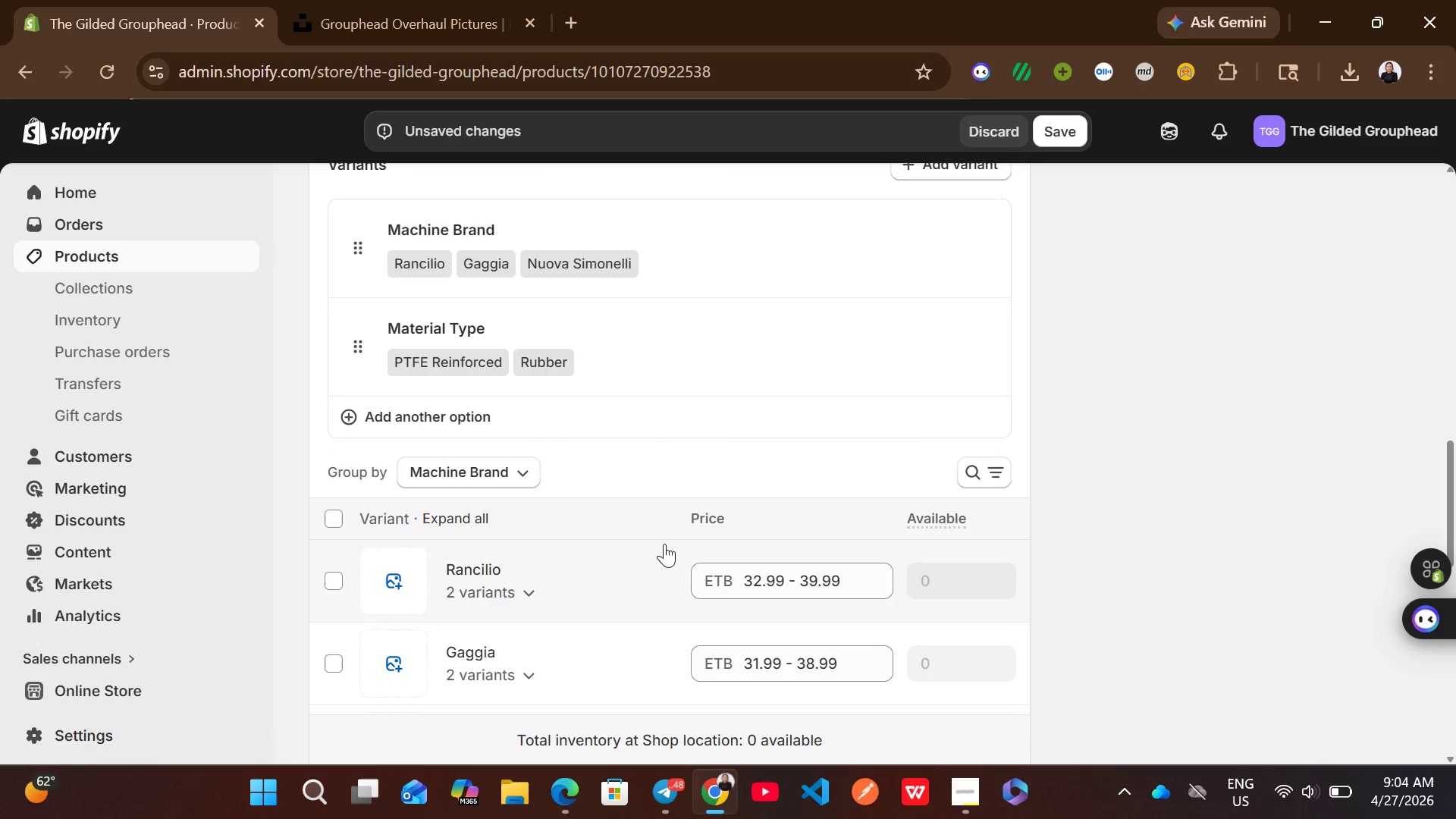 
wait(8.69)
 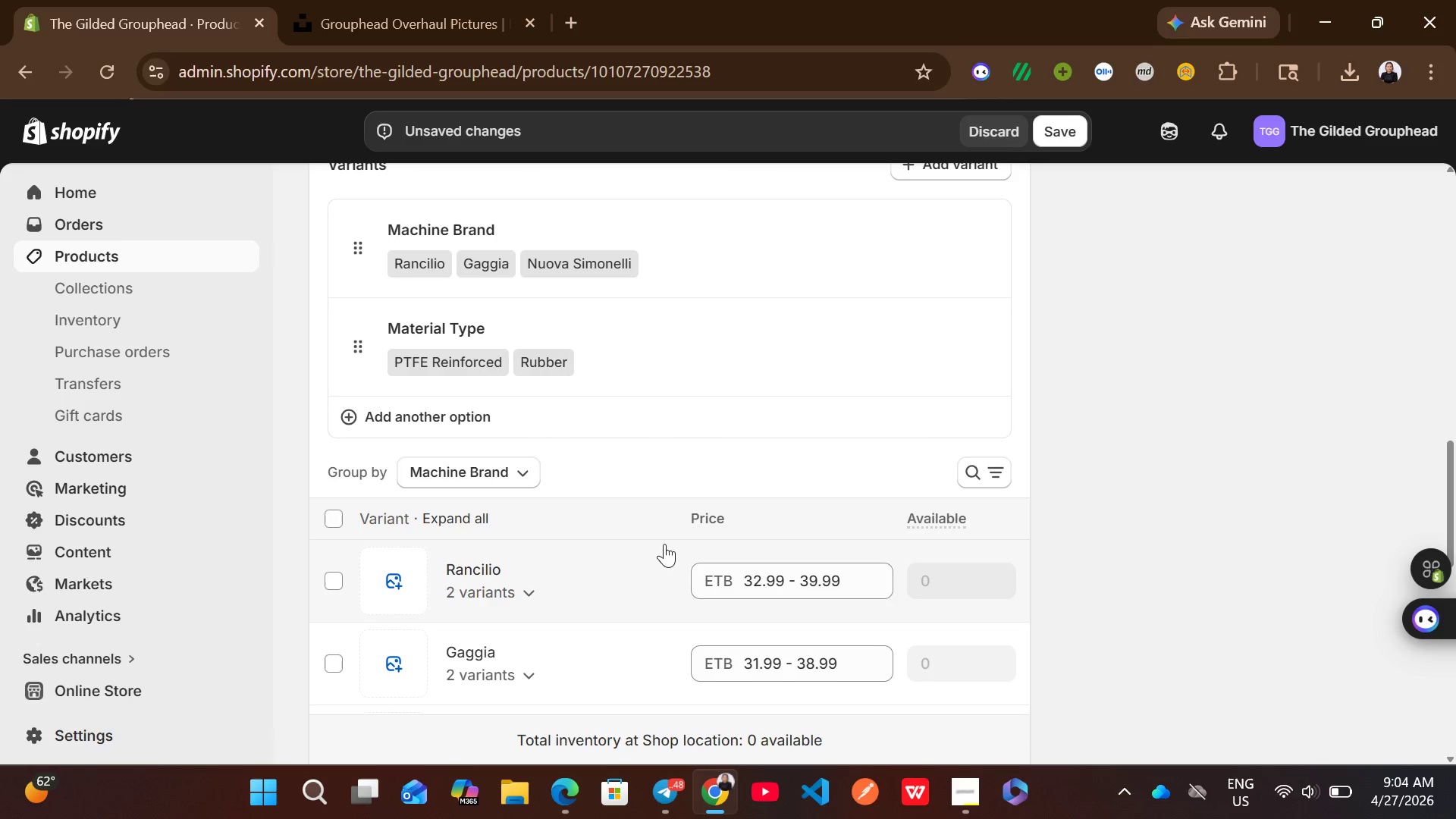 
left_click([444, 228])
 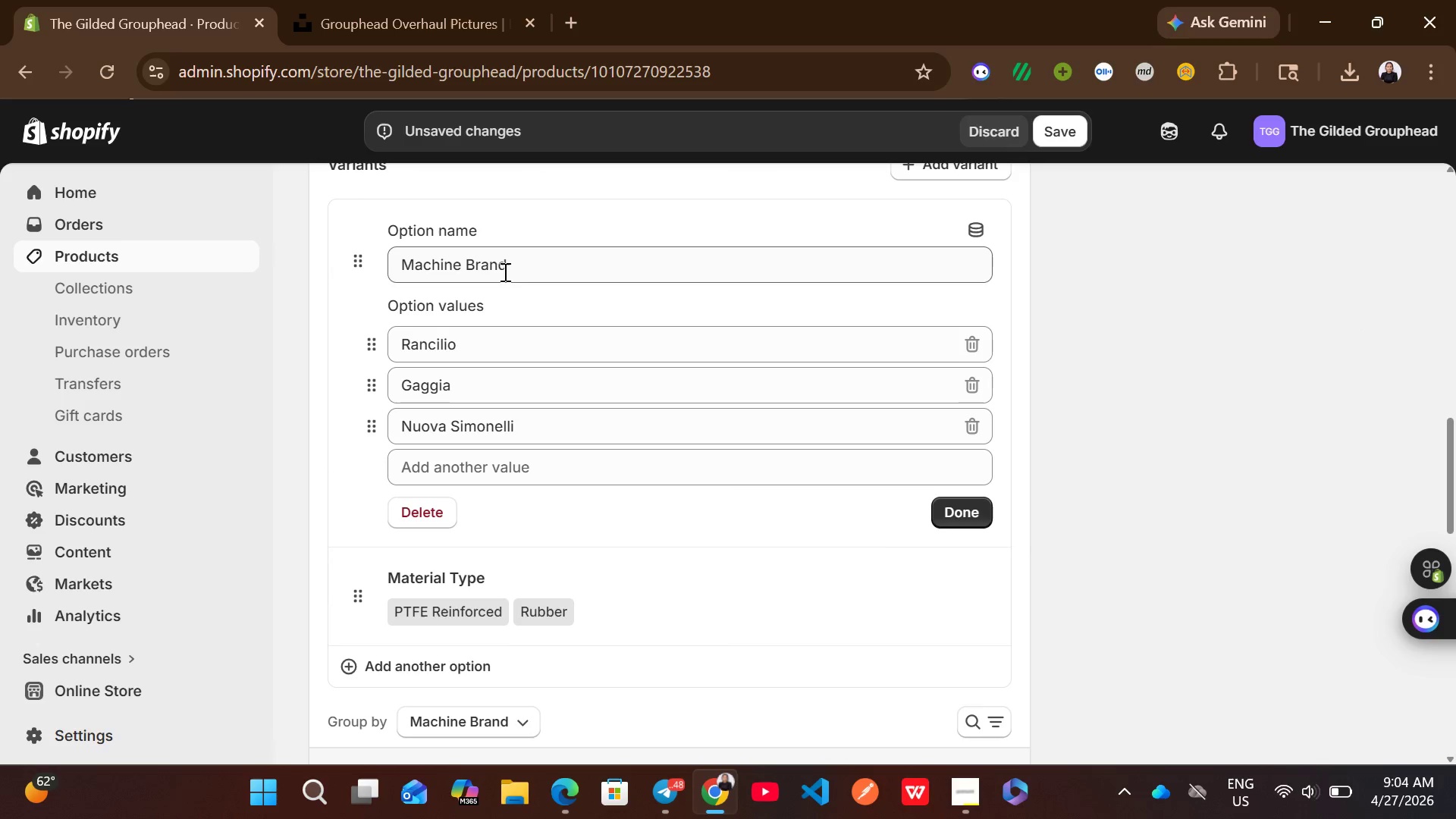 
left_click_drag(start_coordinate=[548, 264], to_coordinate=[394, 261])
 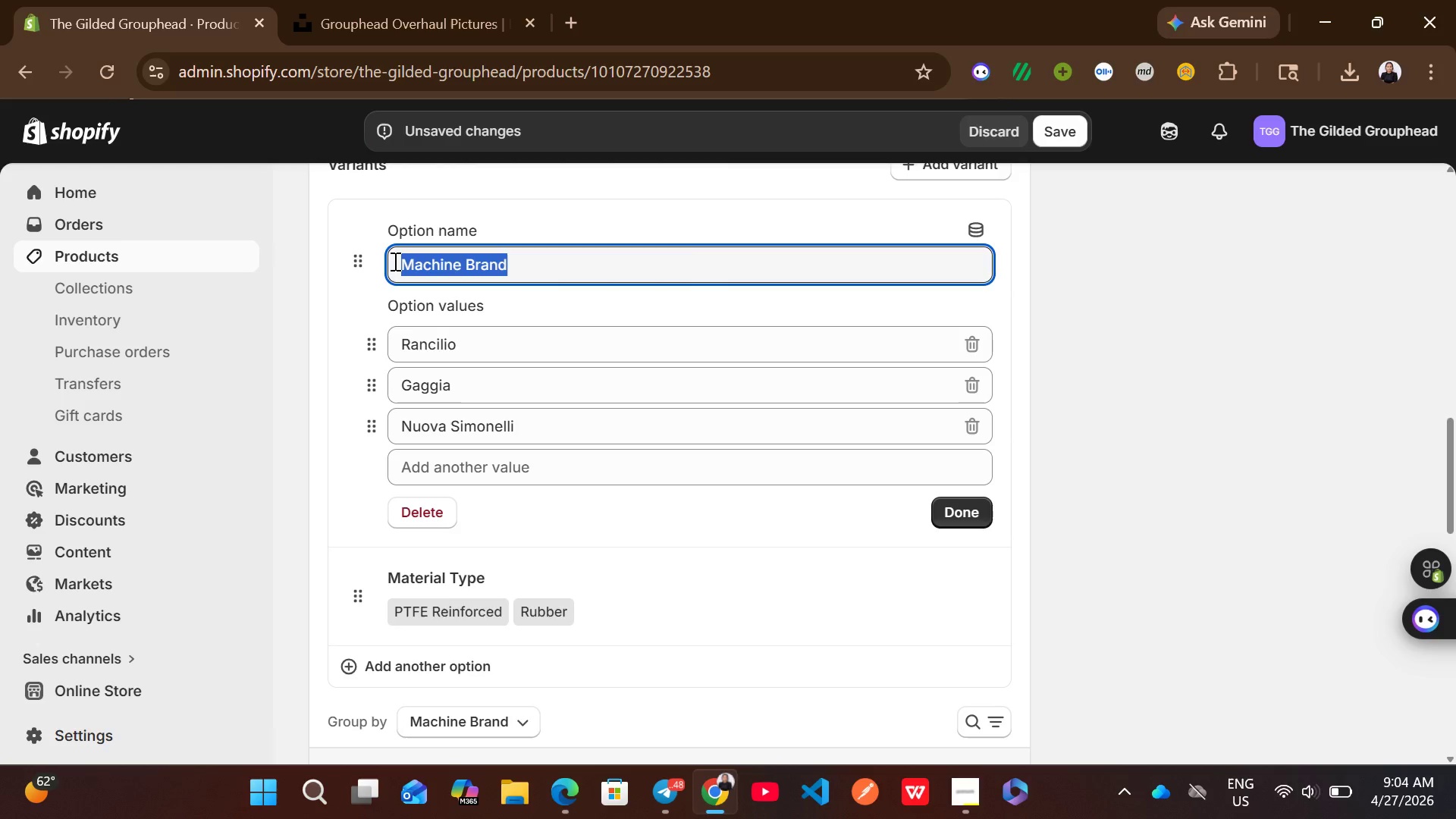 
type(Boiler Size)
 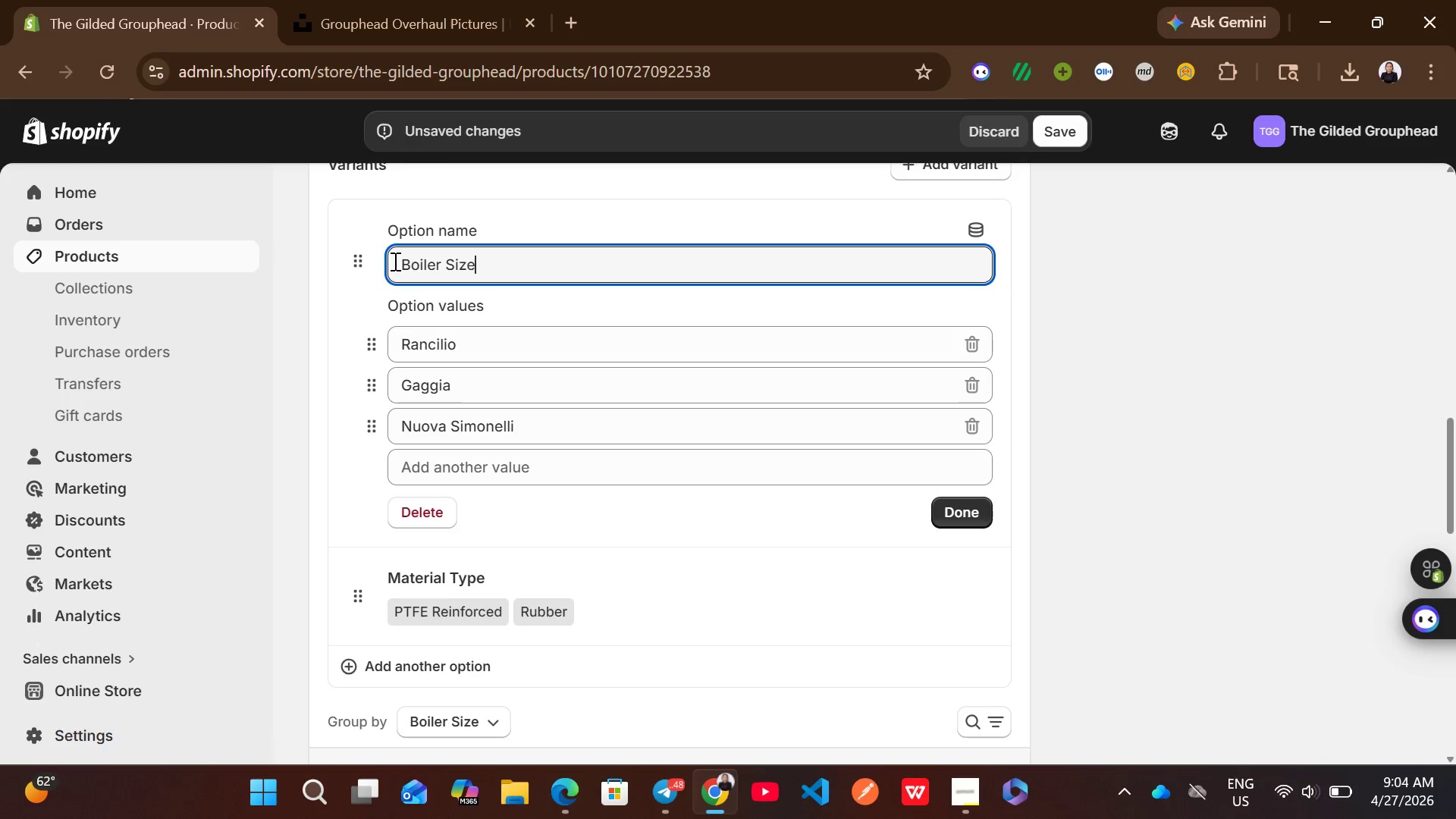 
left_click_drag(start_coordinate=[506, 344], to_coordinate=[388, 351])
 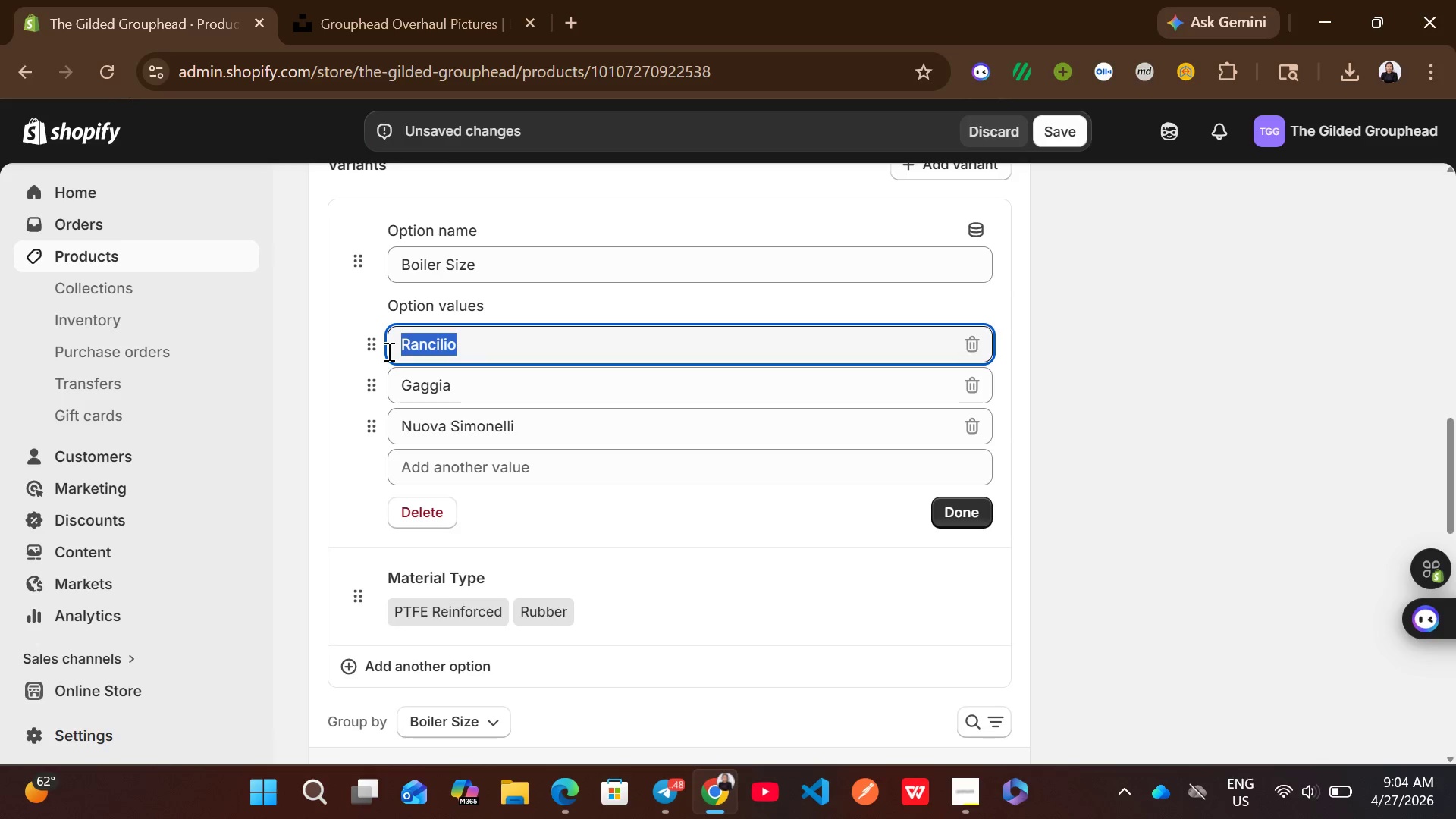 
type(1L)
 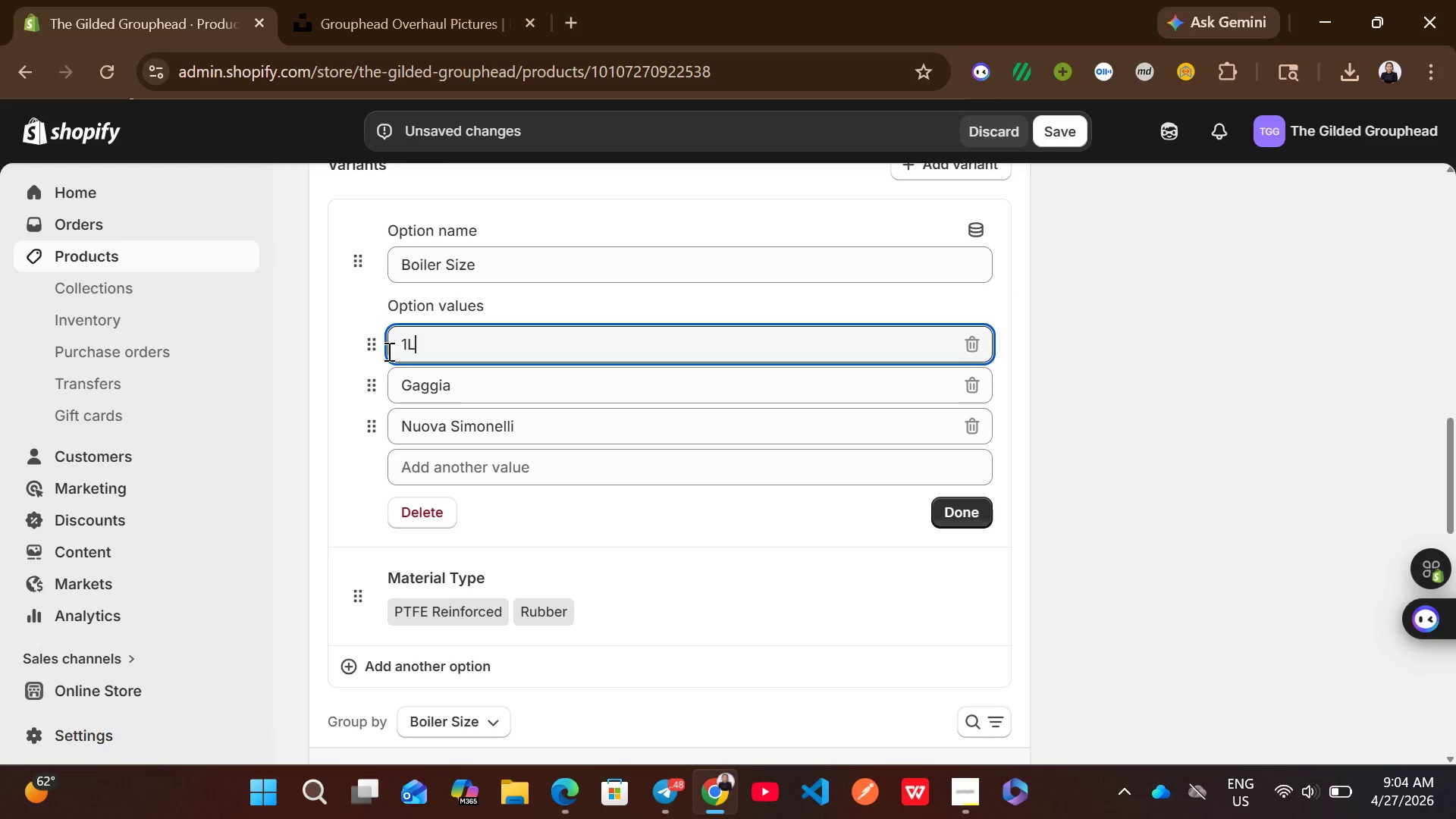 
left_click_drag(start_coordinate=[478, 388], to_coordinate=[399, 391])
 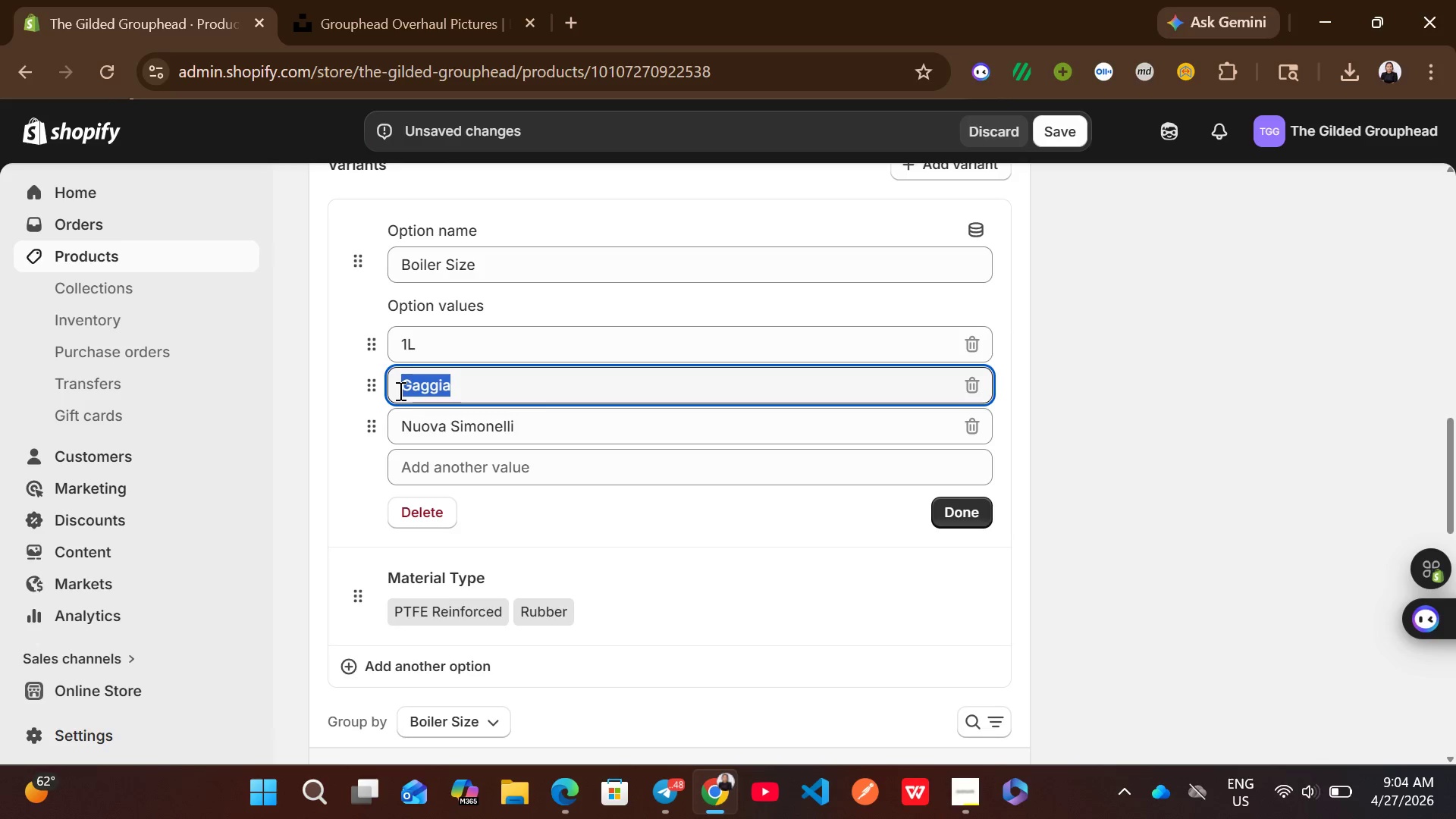 
key(1)
 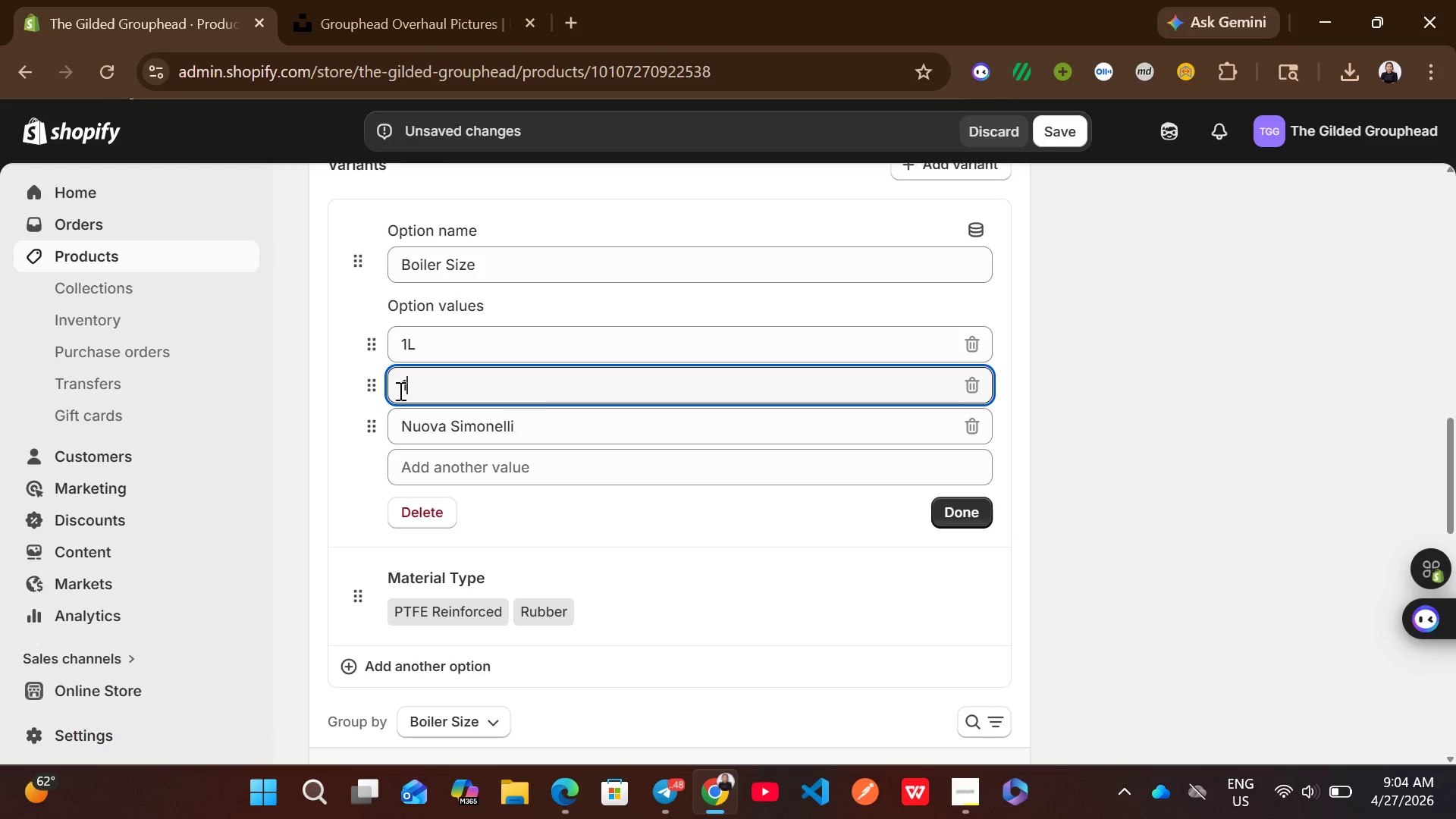 
key(Comma)
 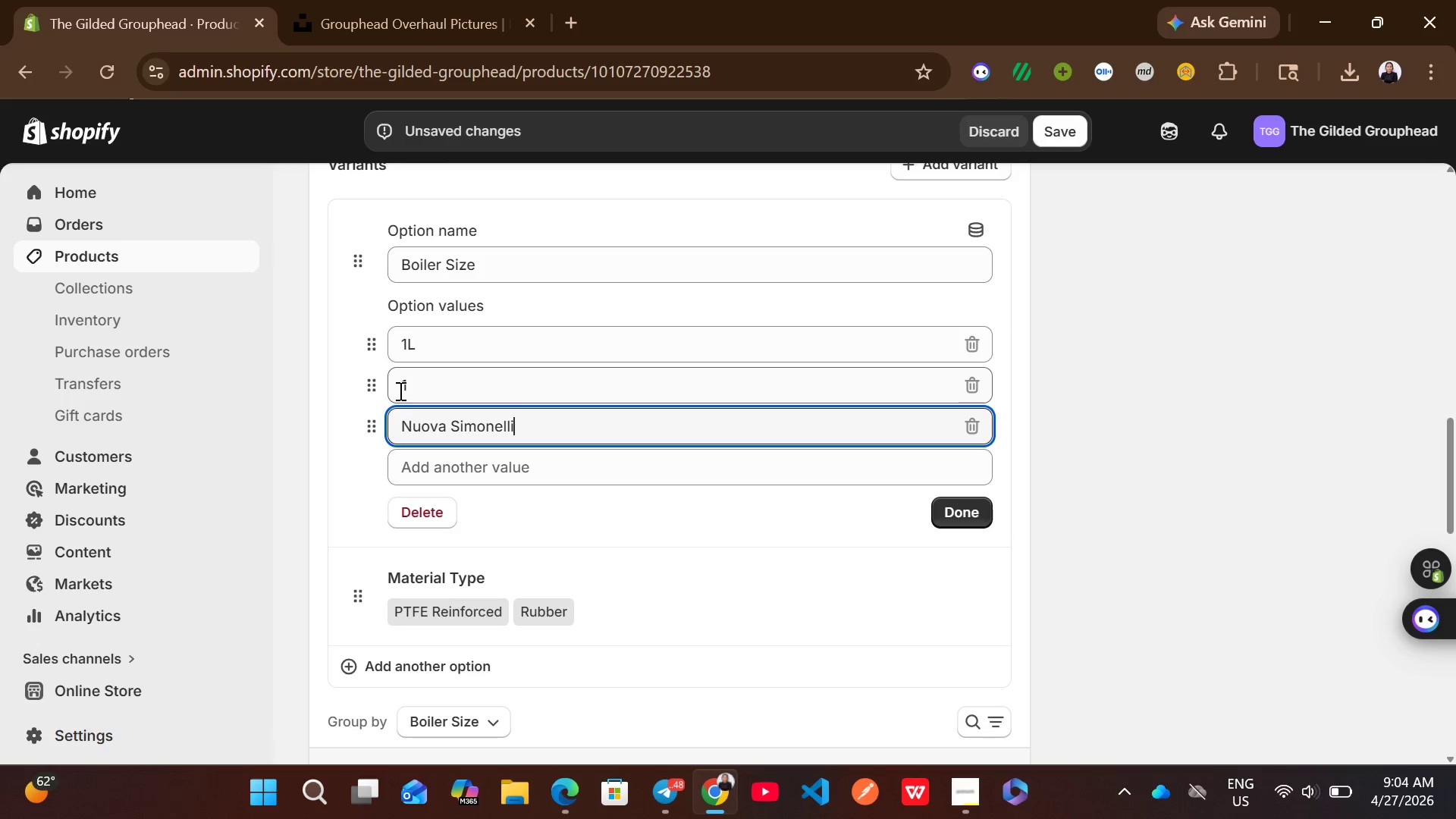 
key(Backspace)
 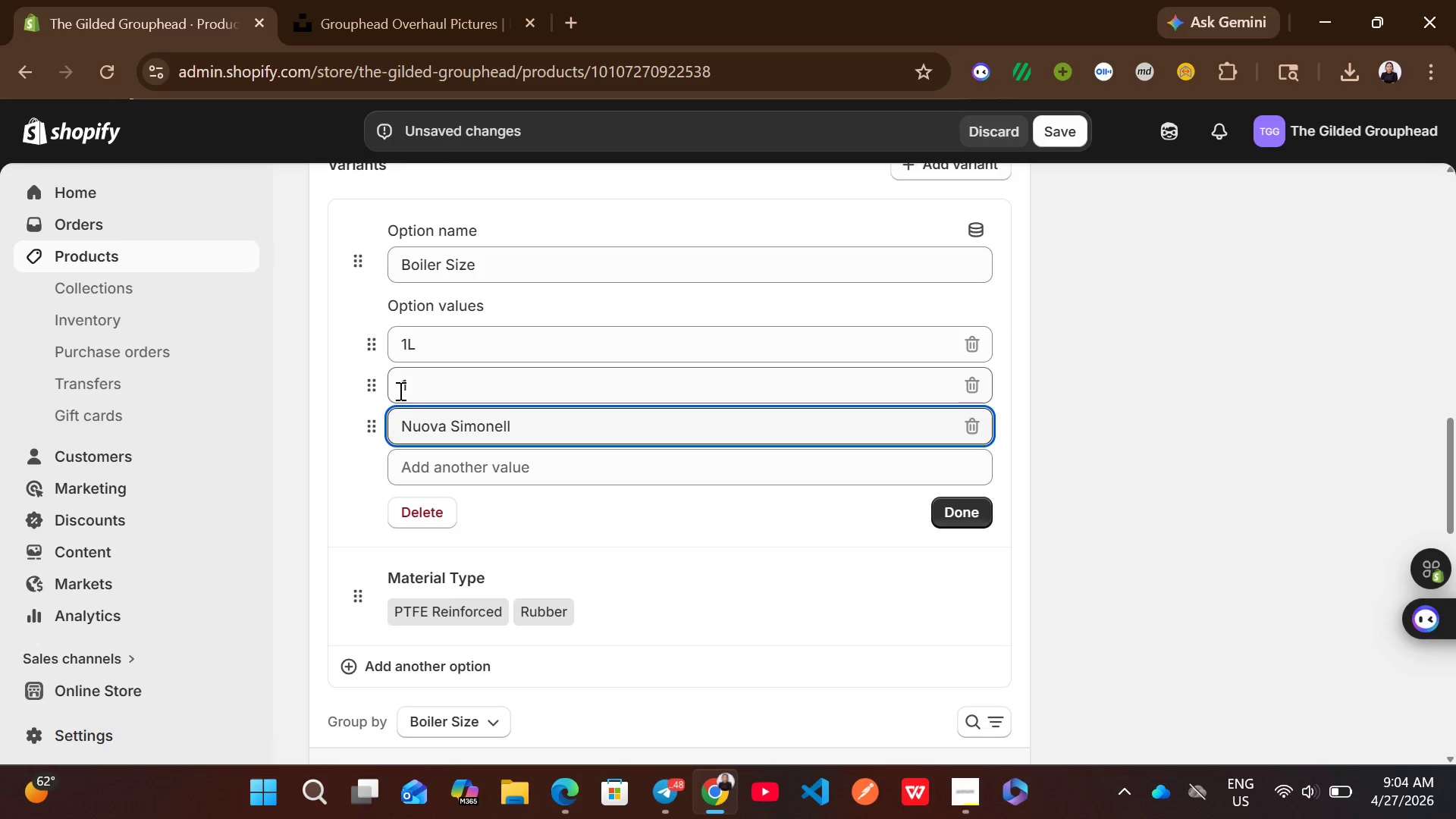 
key(Period)
 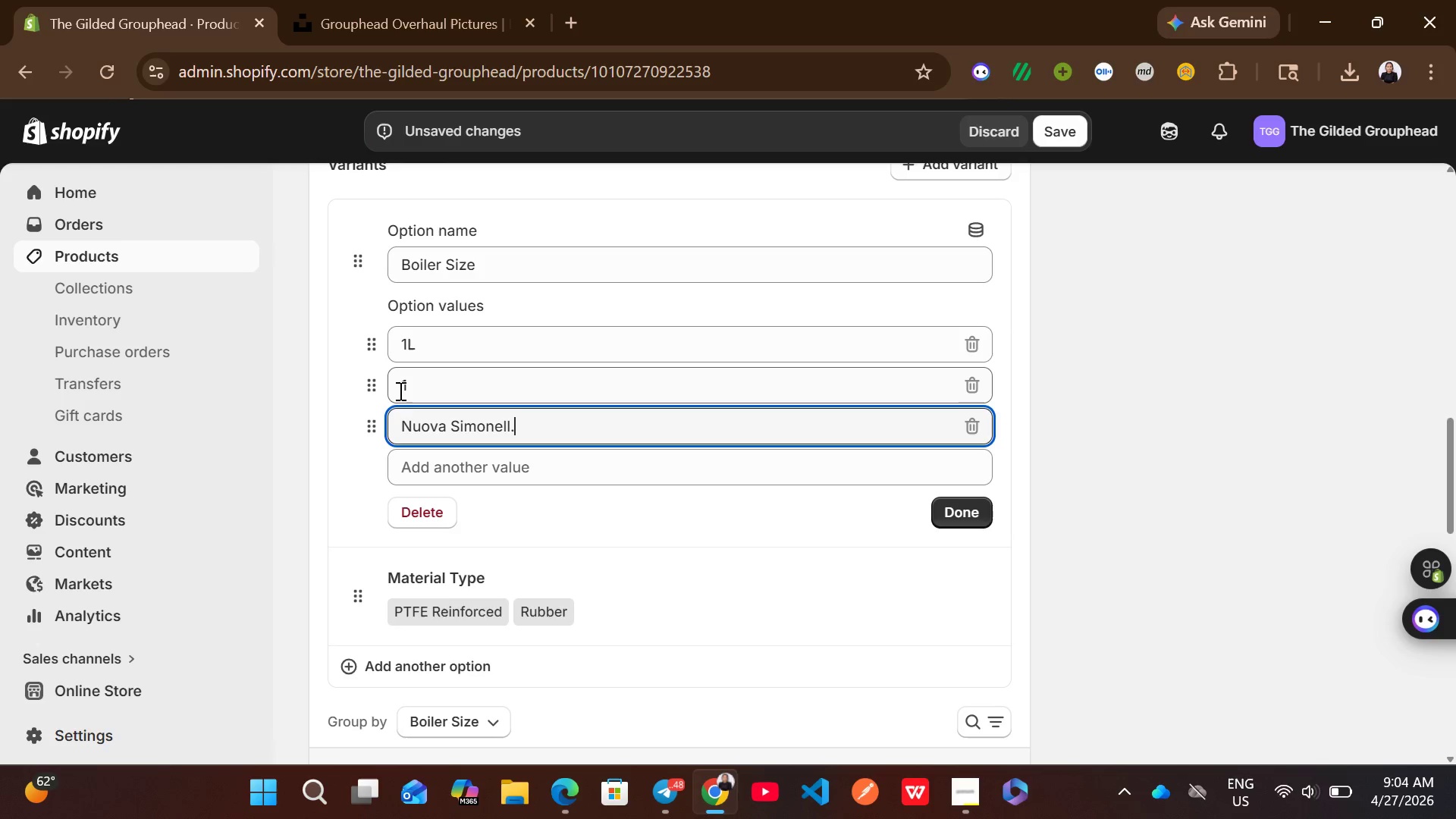 
key(5)
 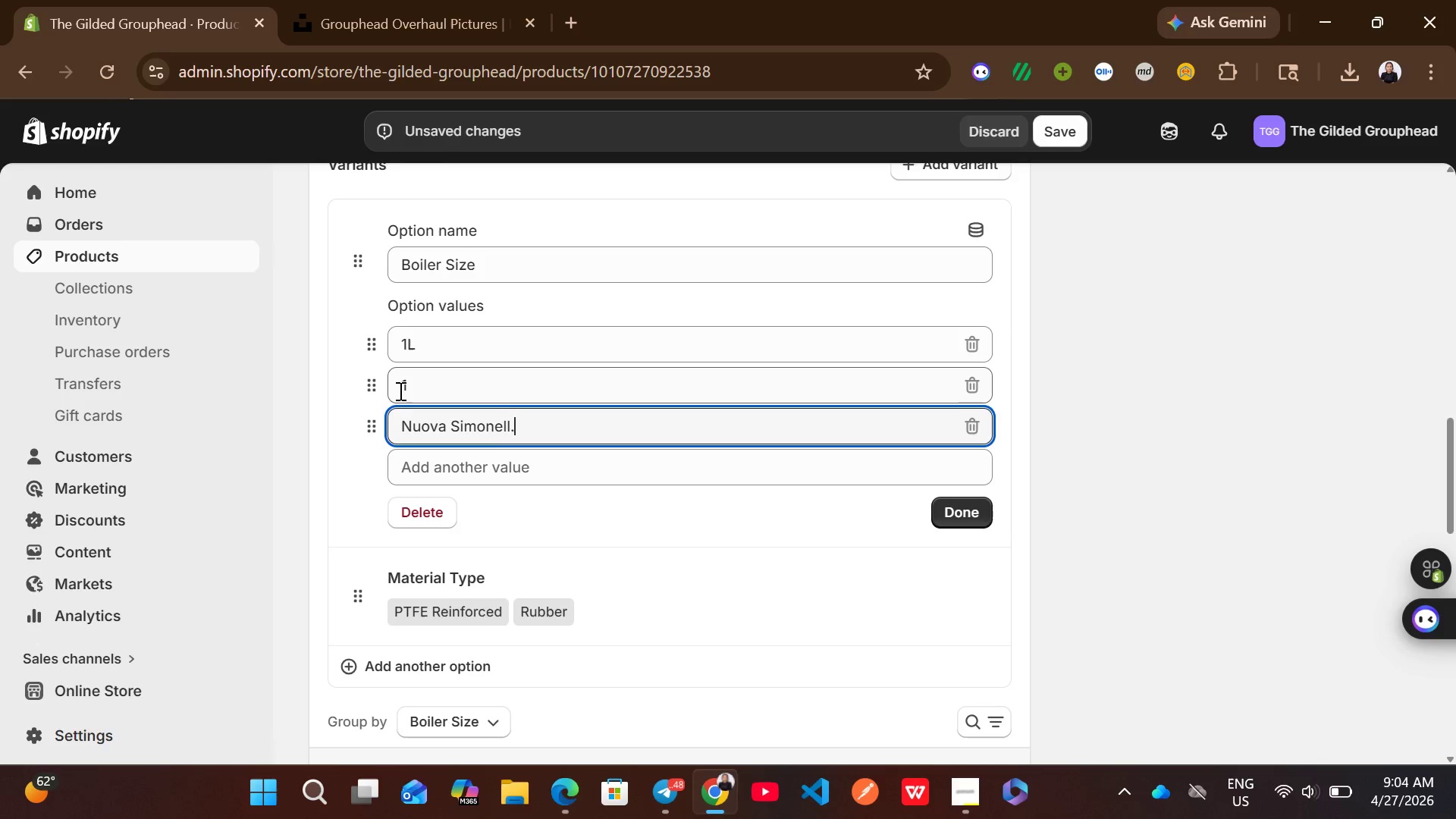 
key(Space)
 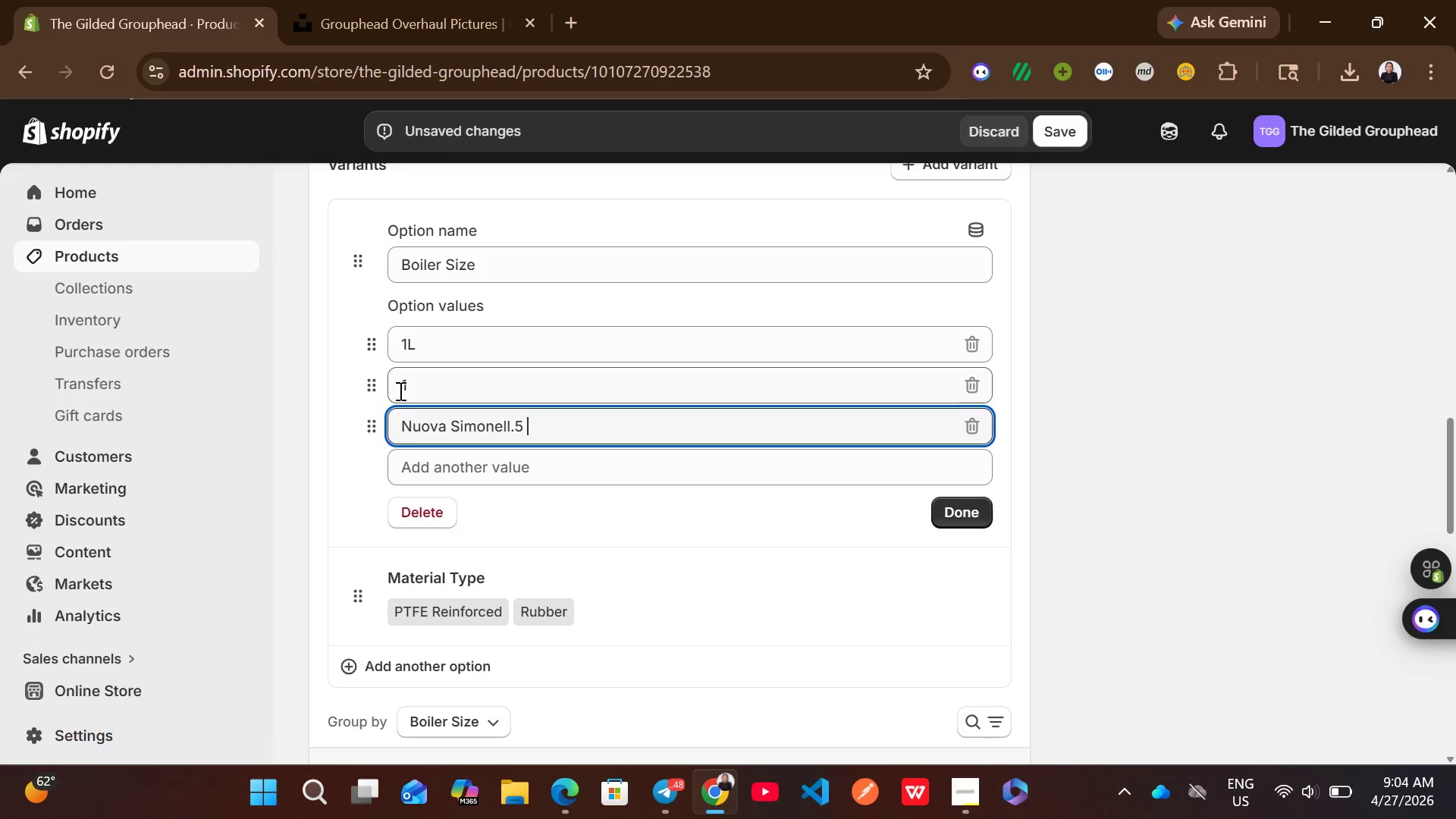 
key(Backspace)
 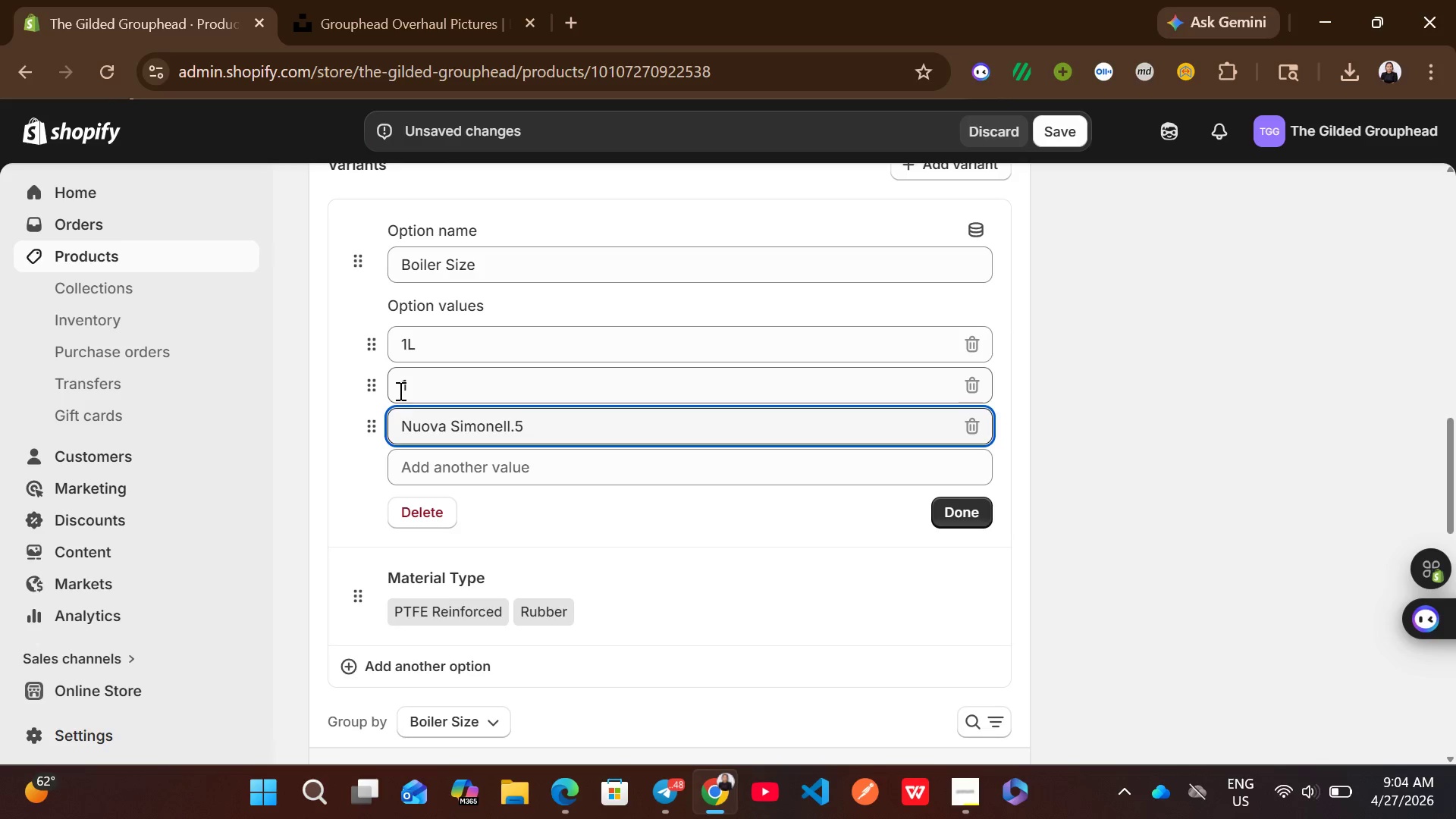 
key(Control+A)
 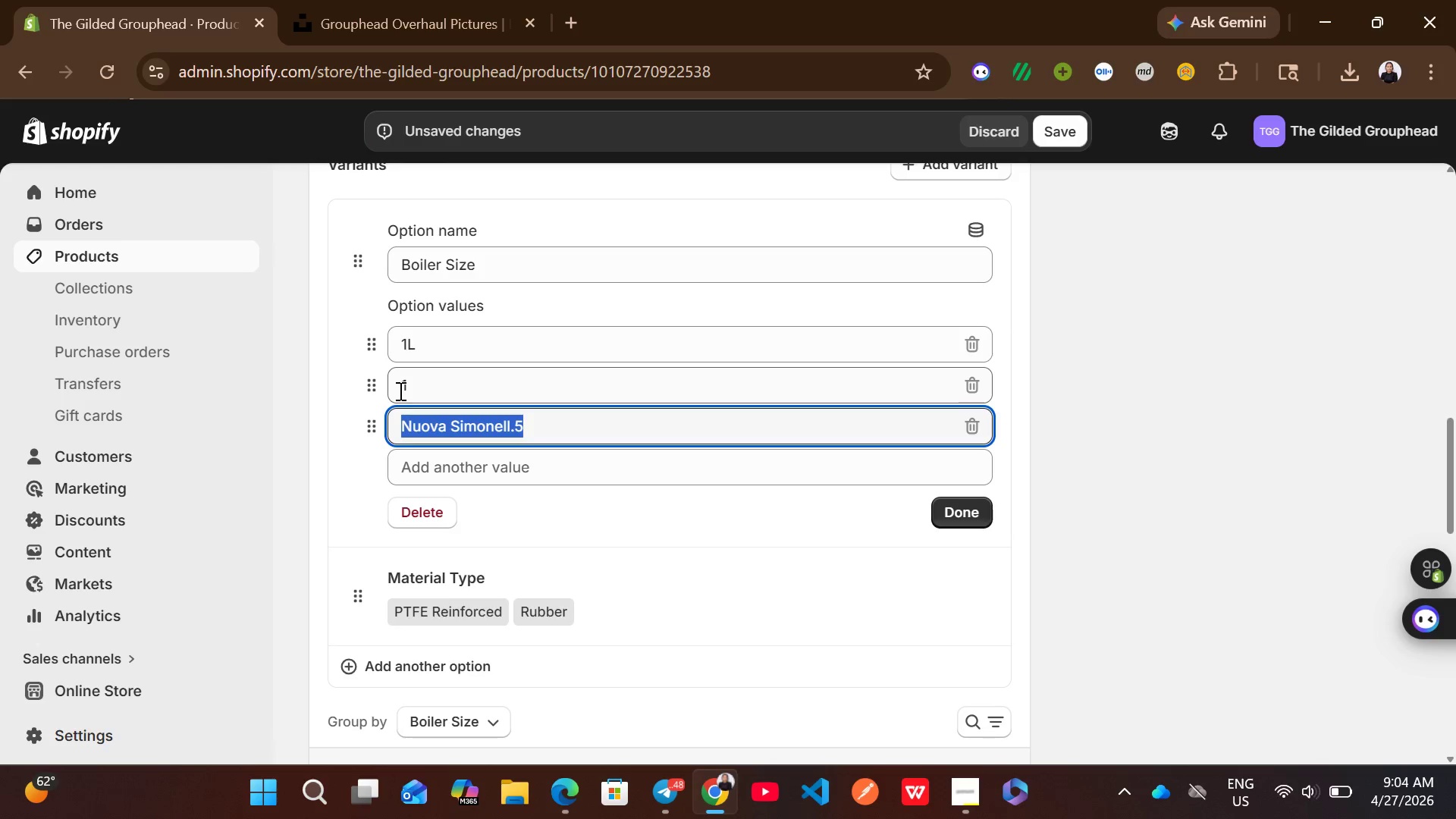 
key(1)
 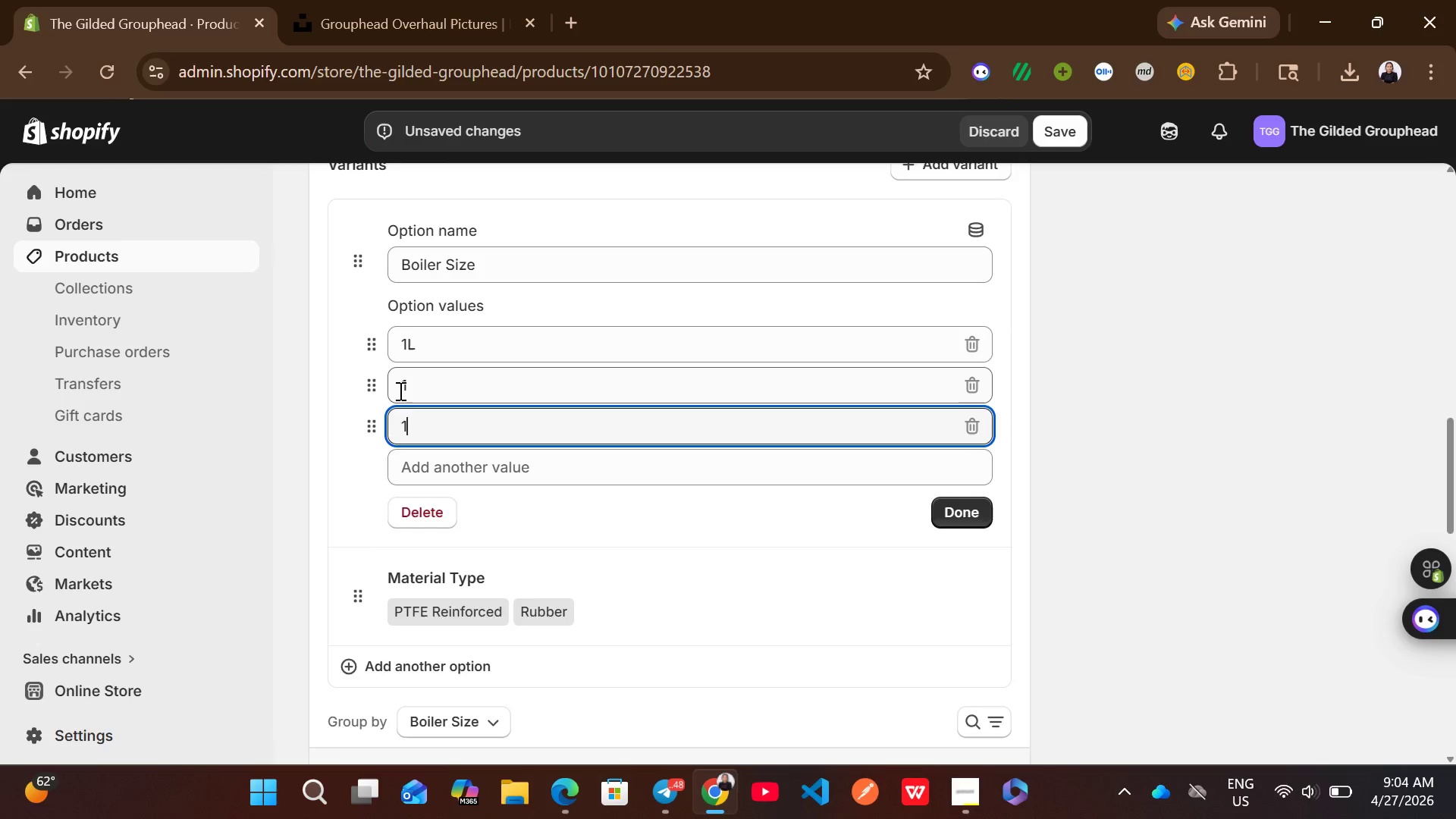 
key(Period)
 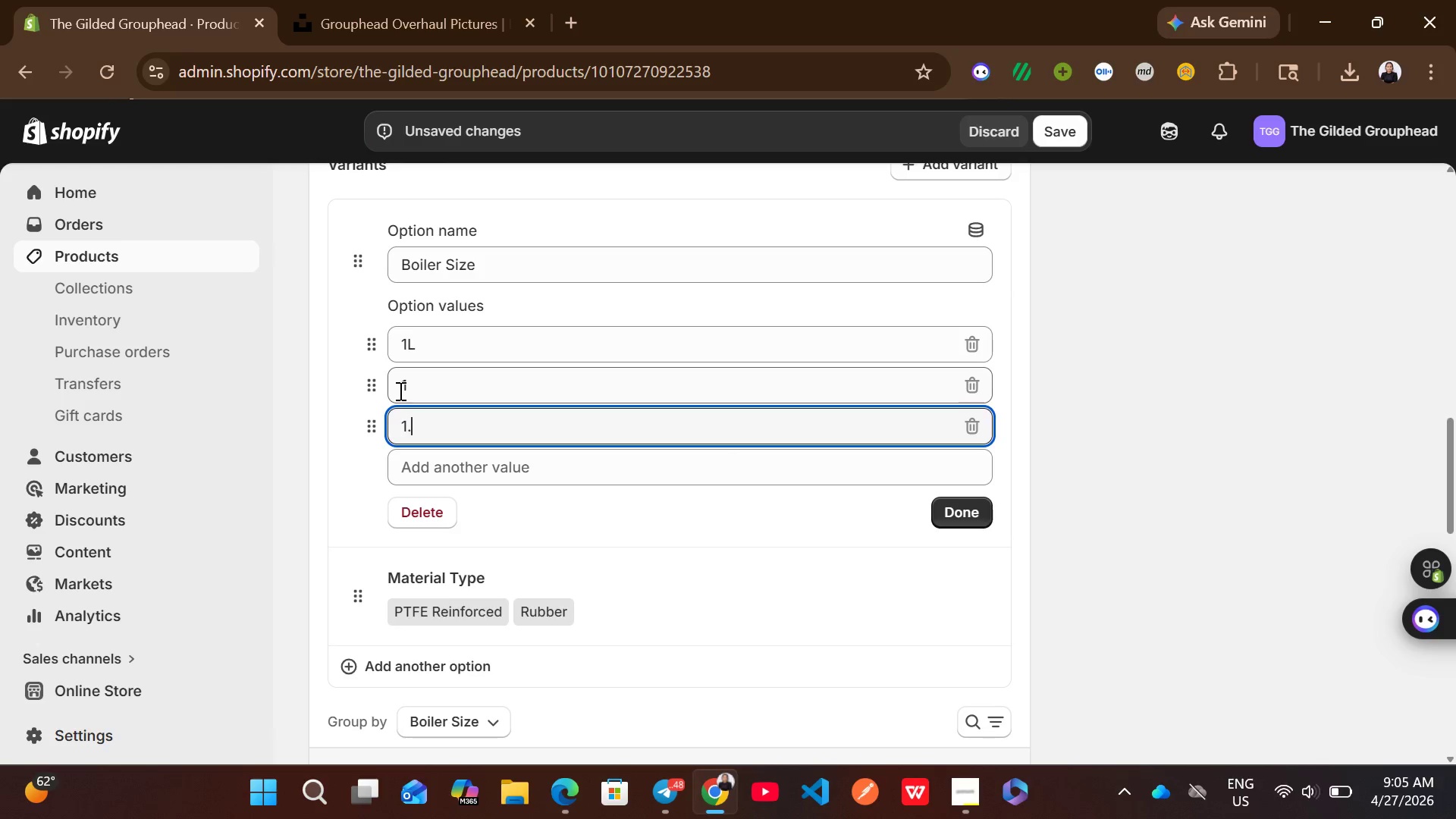 
key(5)
 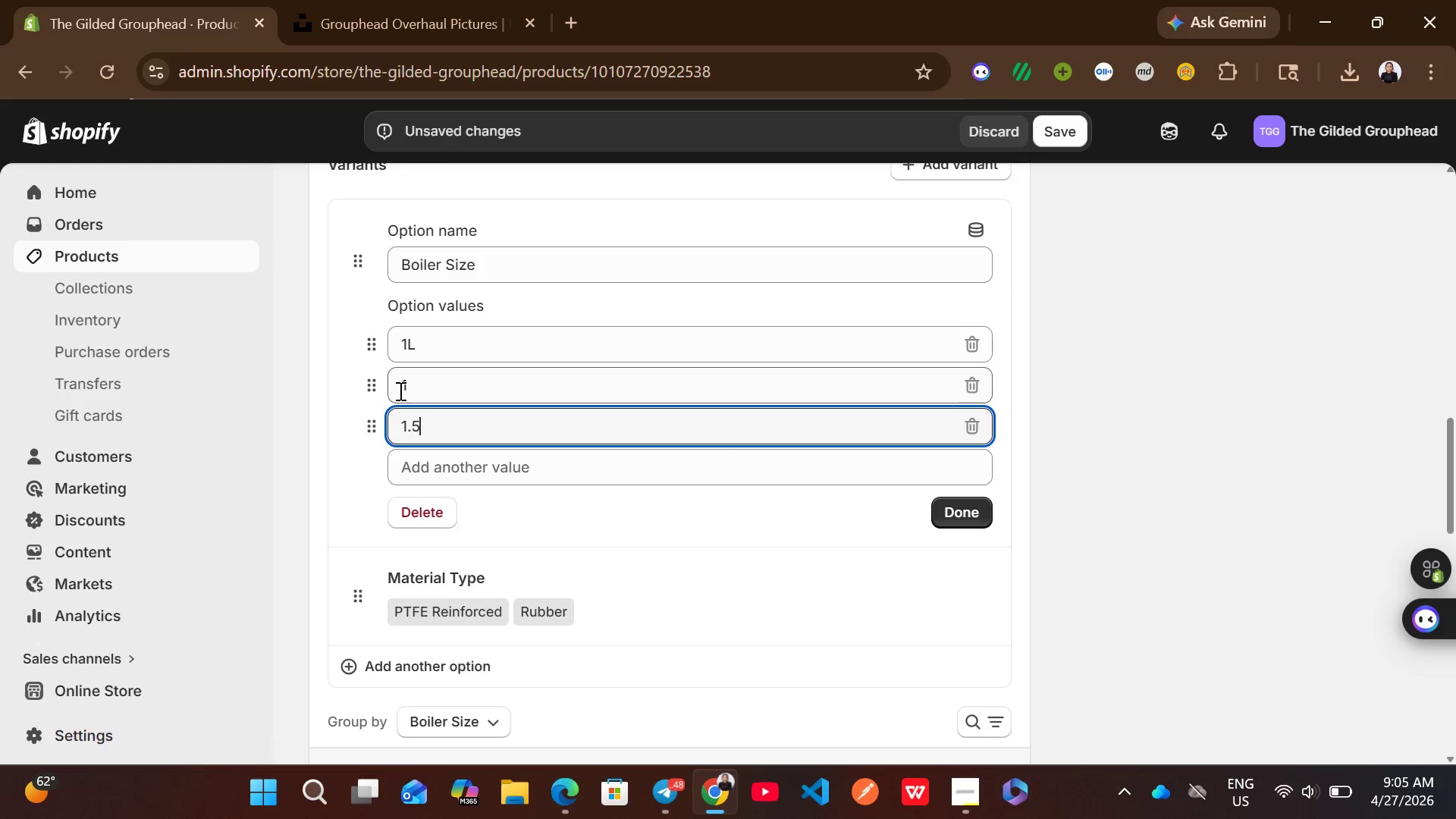 
key(Shift+ShiftLeft)
 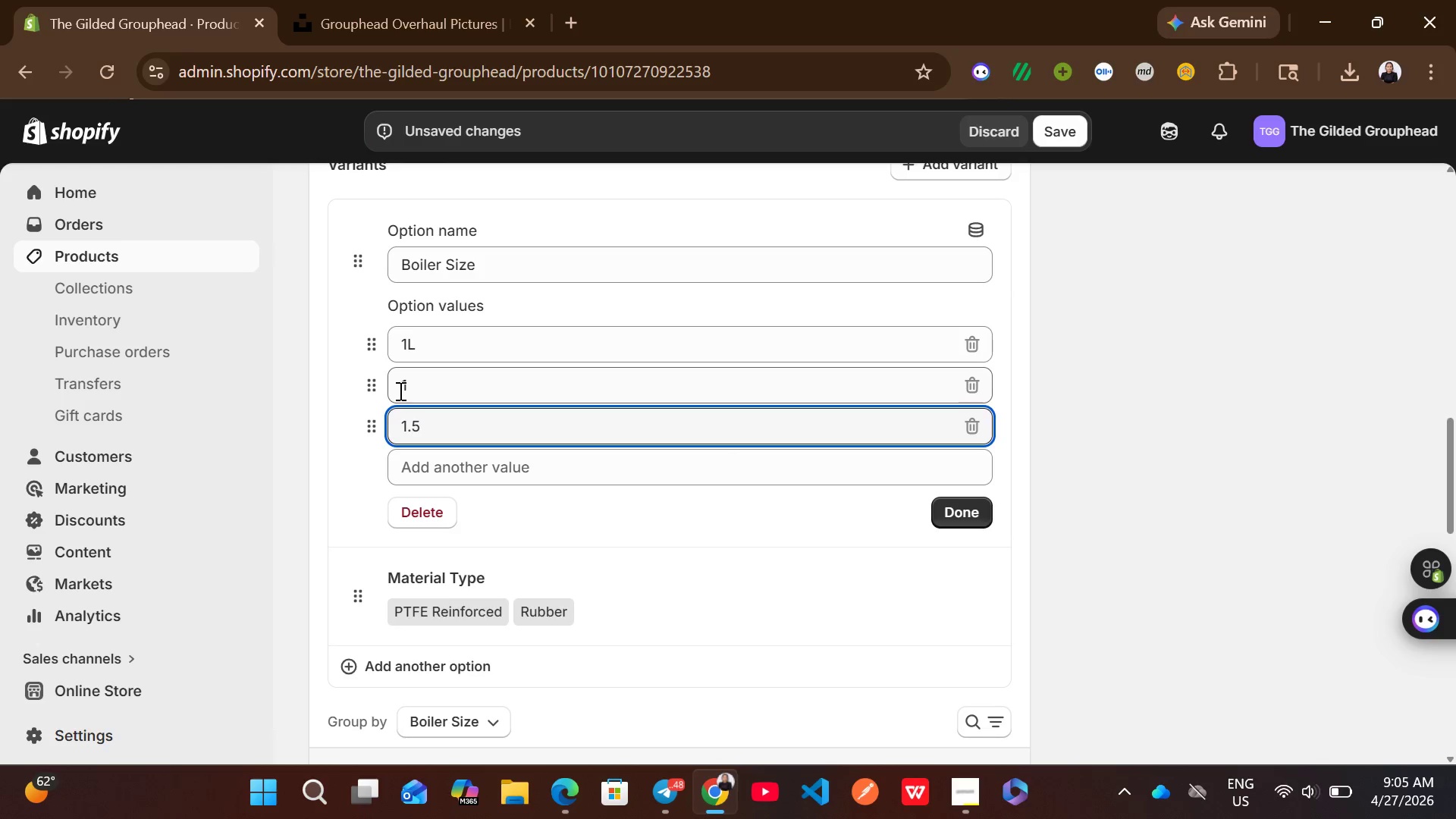 
key(Shift+L)
 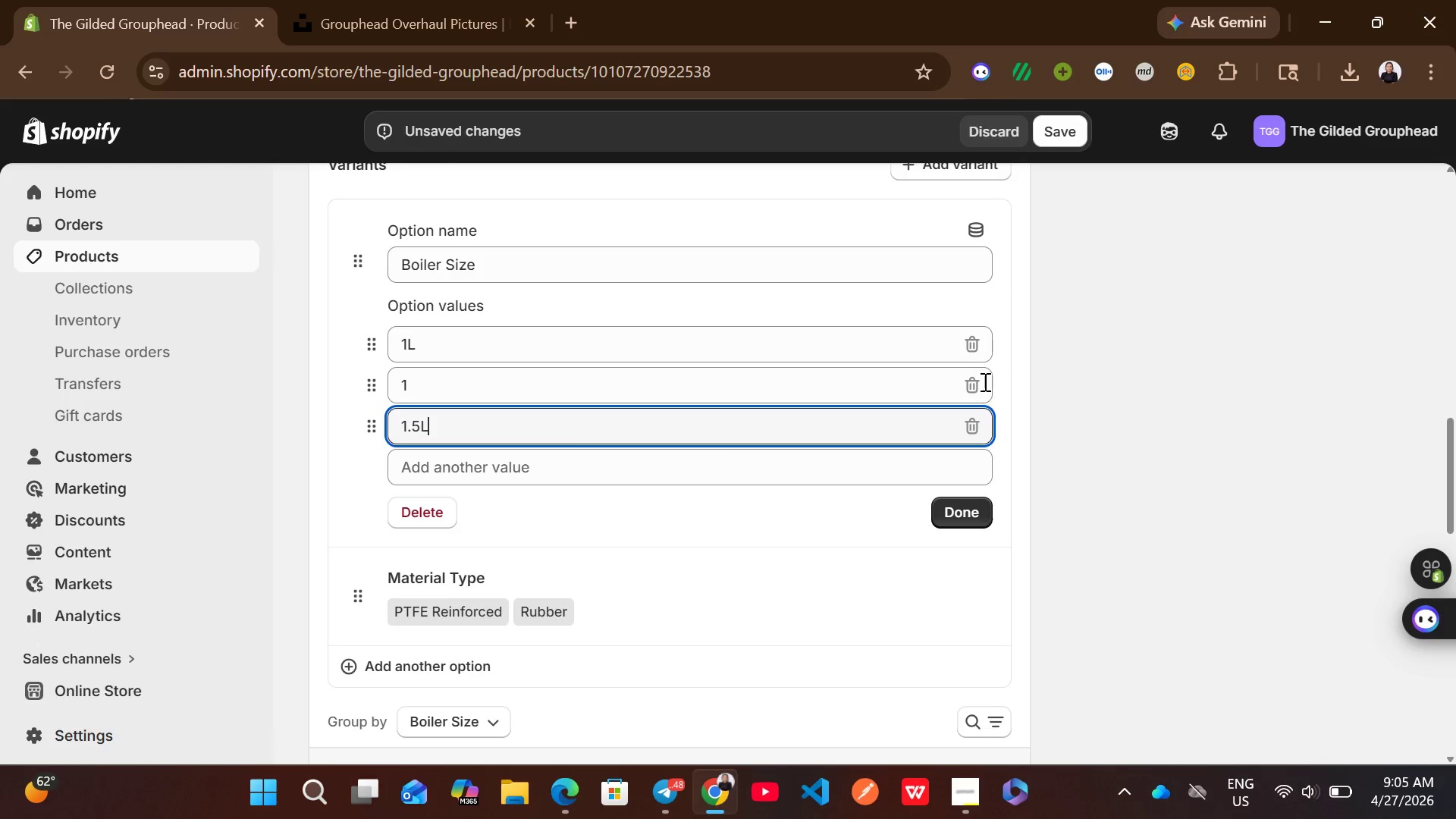 
left_click([981, 384])
 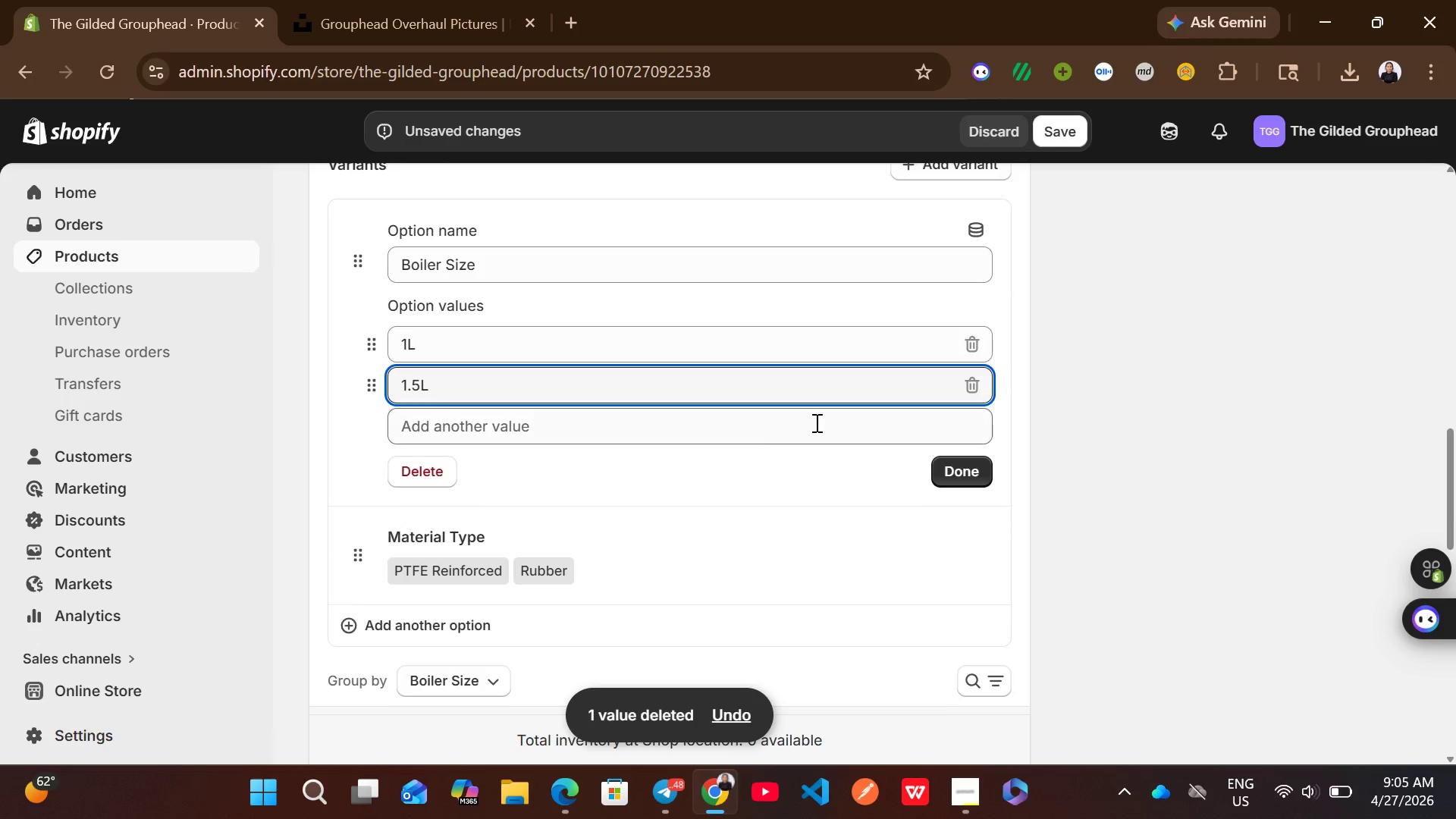 
left_click([751, 442])
 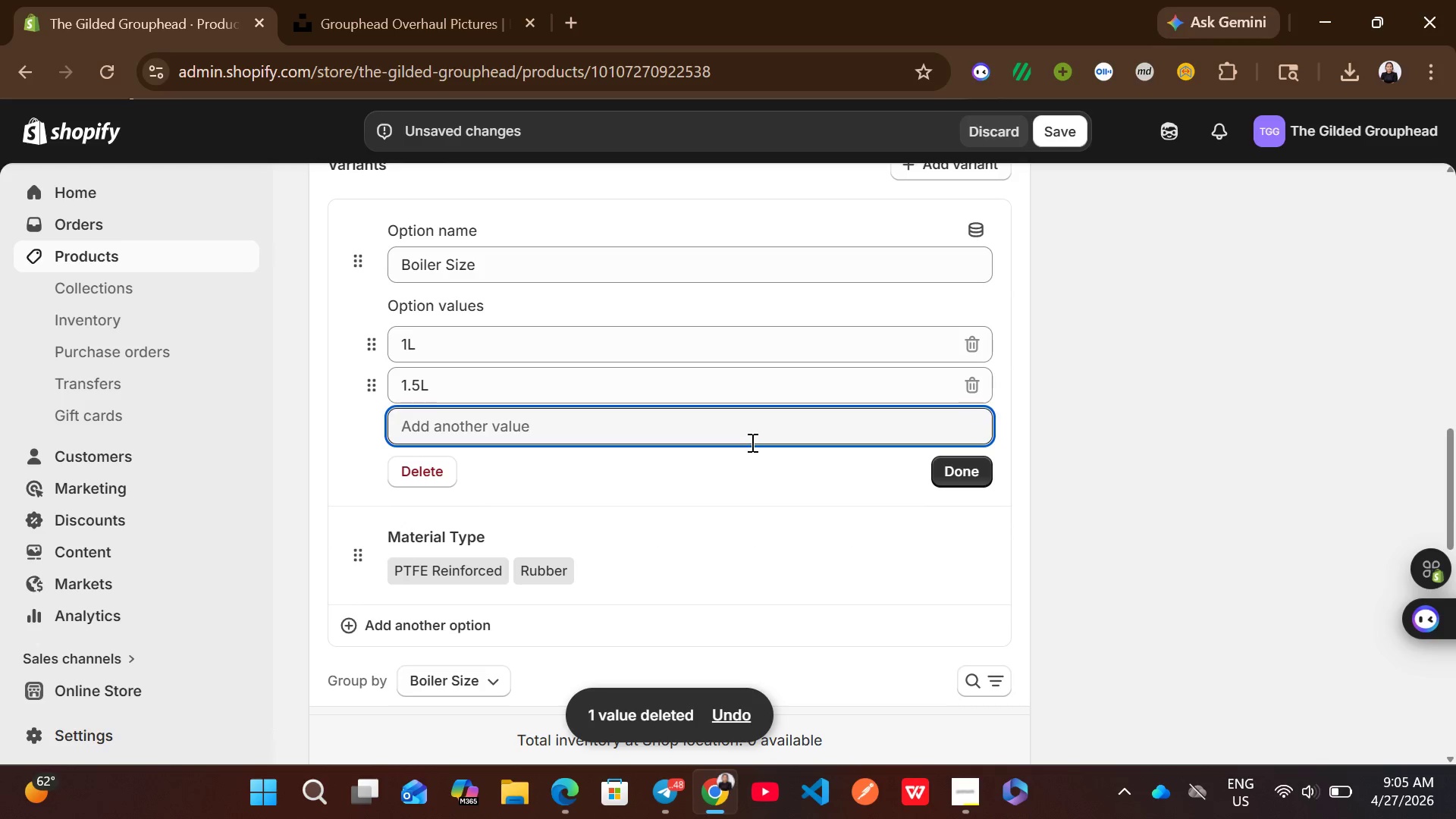 
type(@L)
 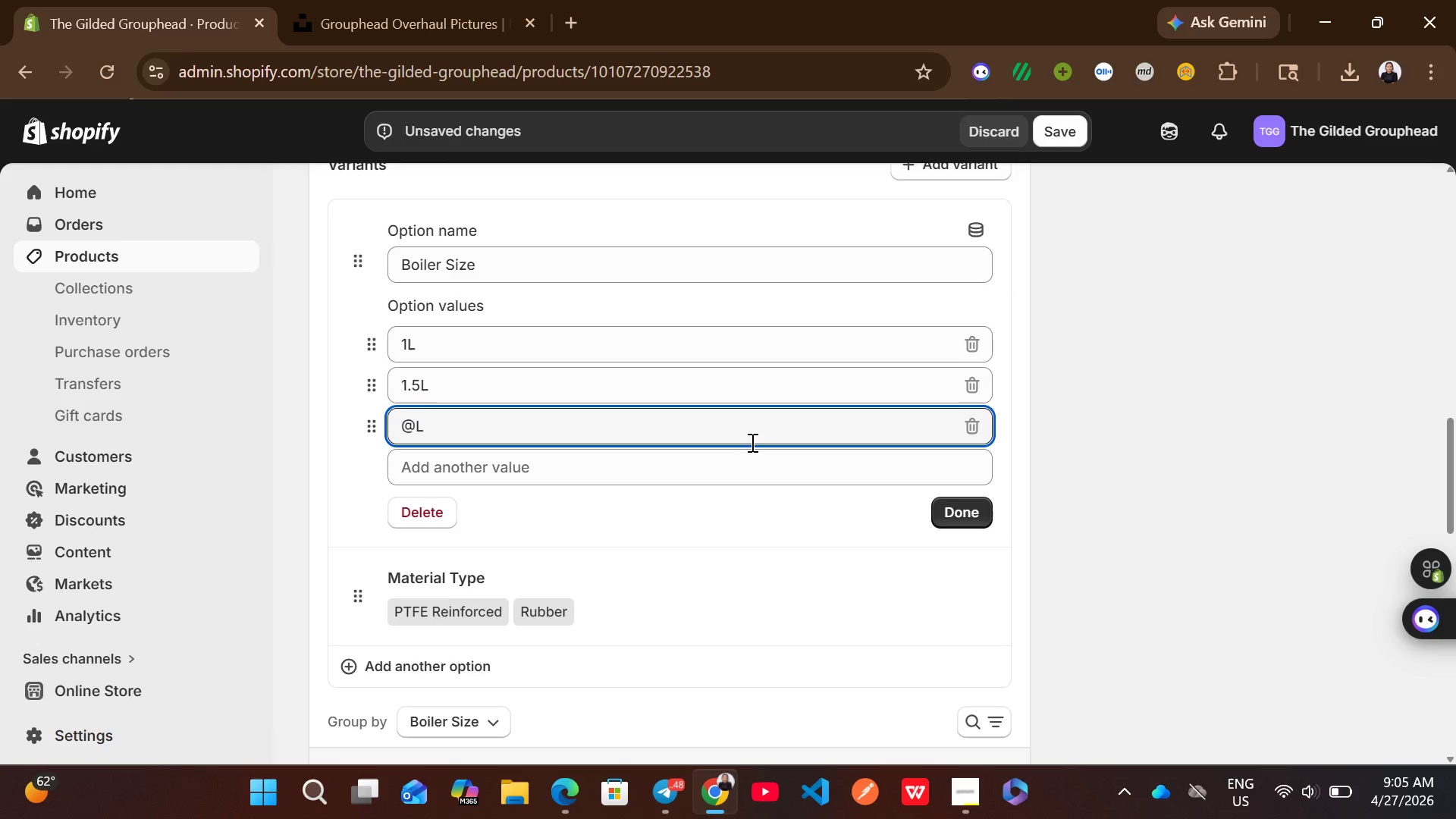 
key(Shift+ArrowLeft)
 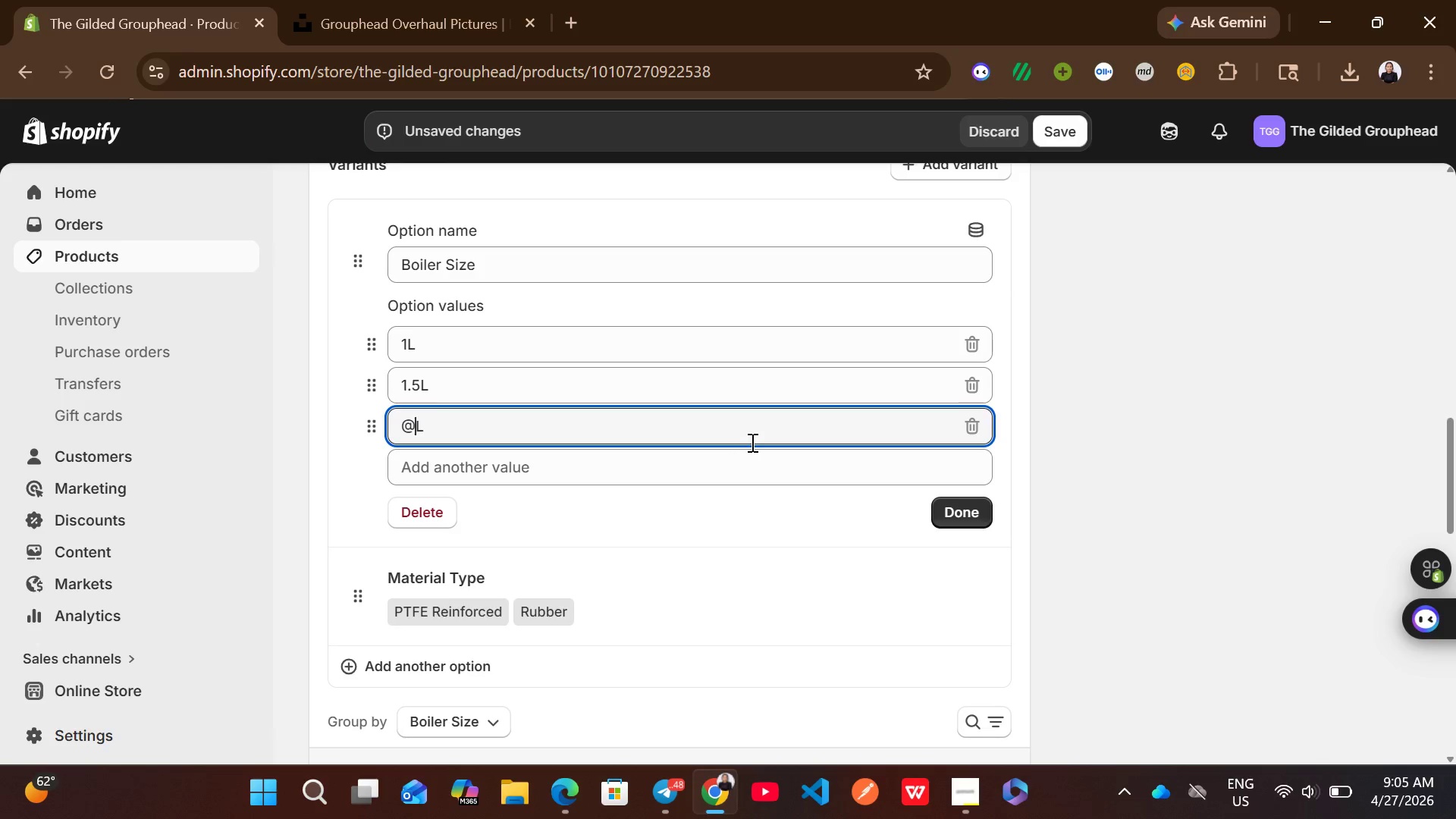 
key(Shift+Backspace)
 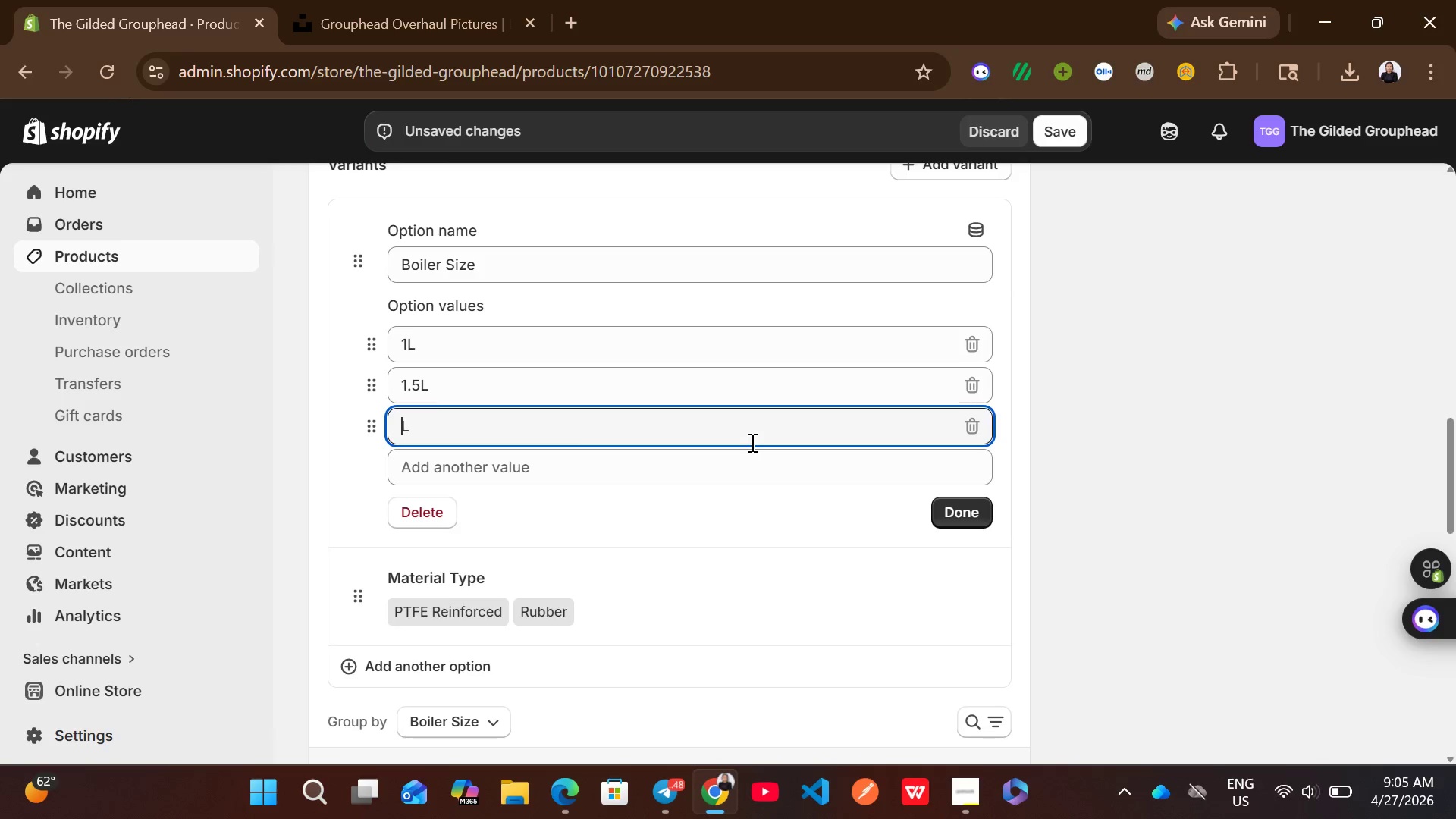 
key(2)
 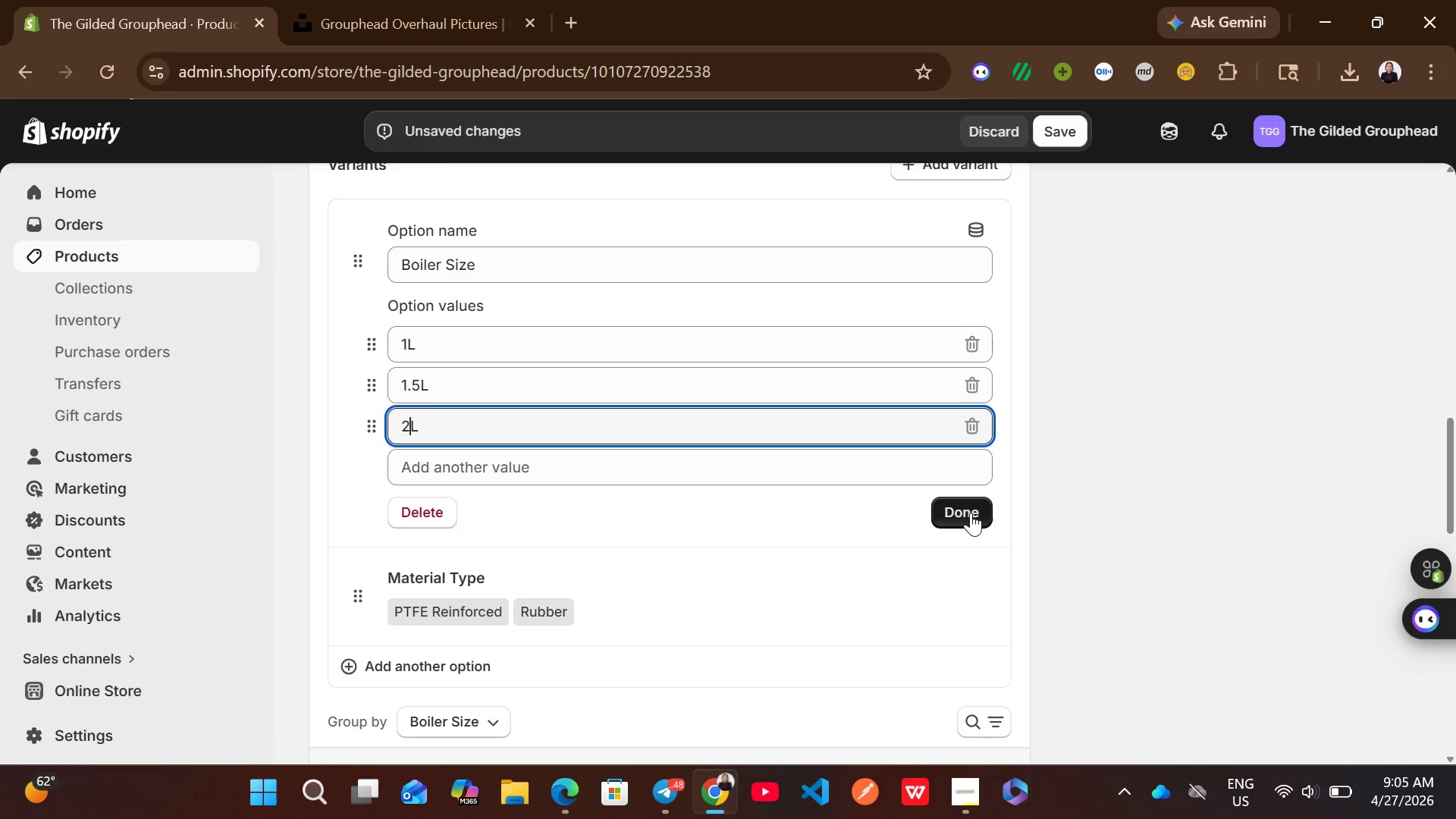 
left_click([971, 513])
 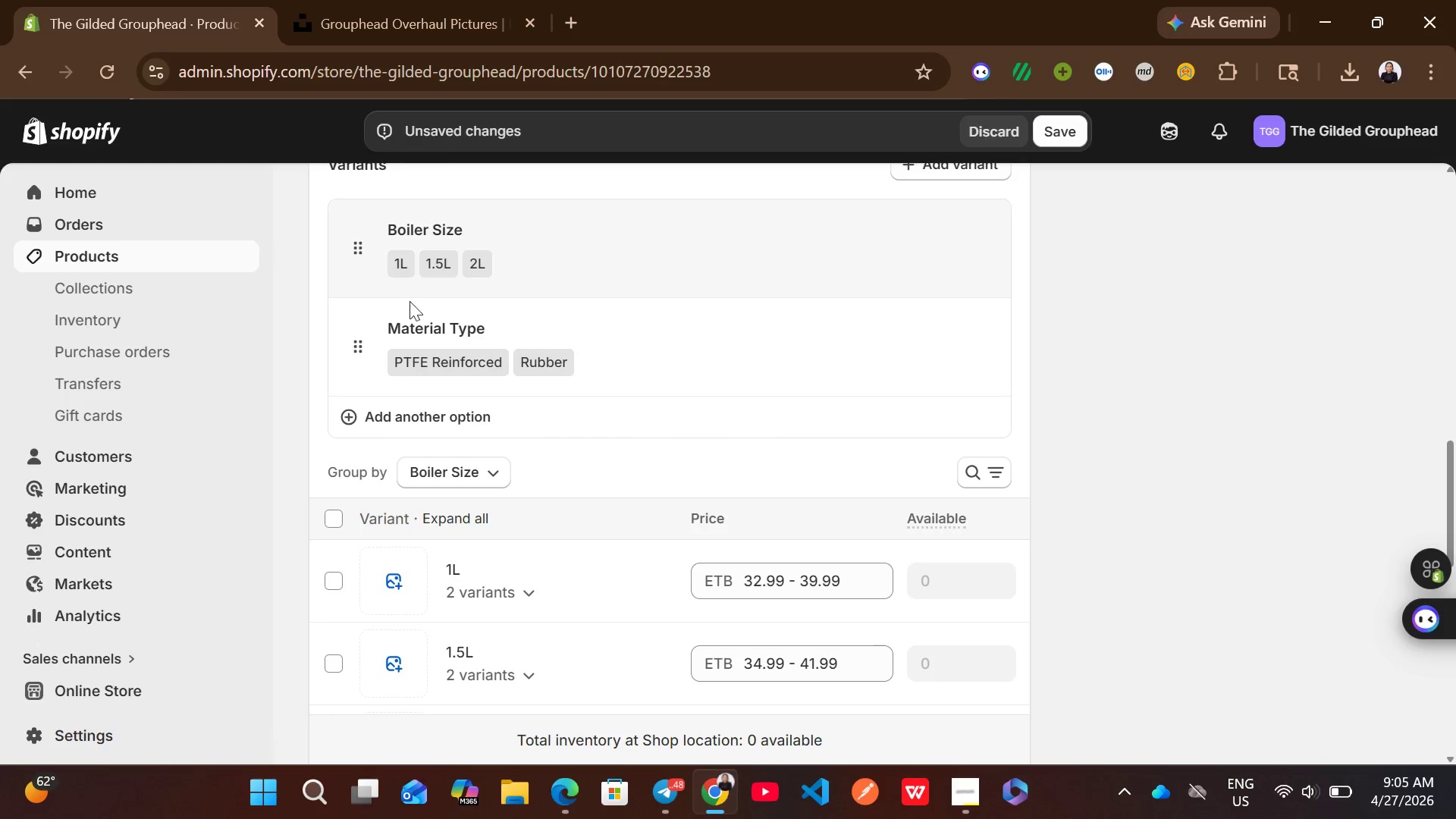 
left_click([404, 323])
 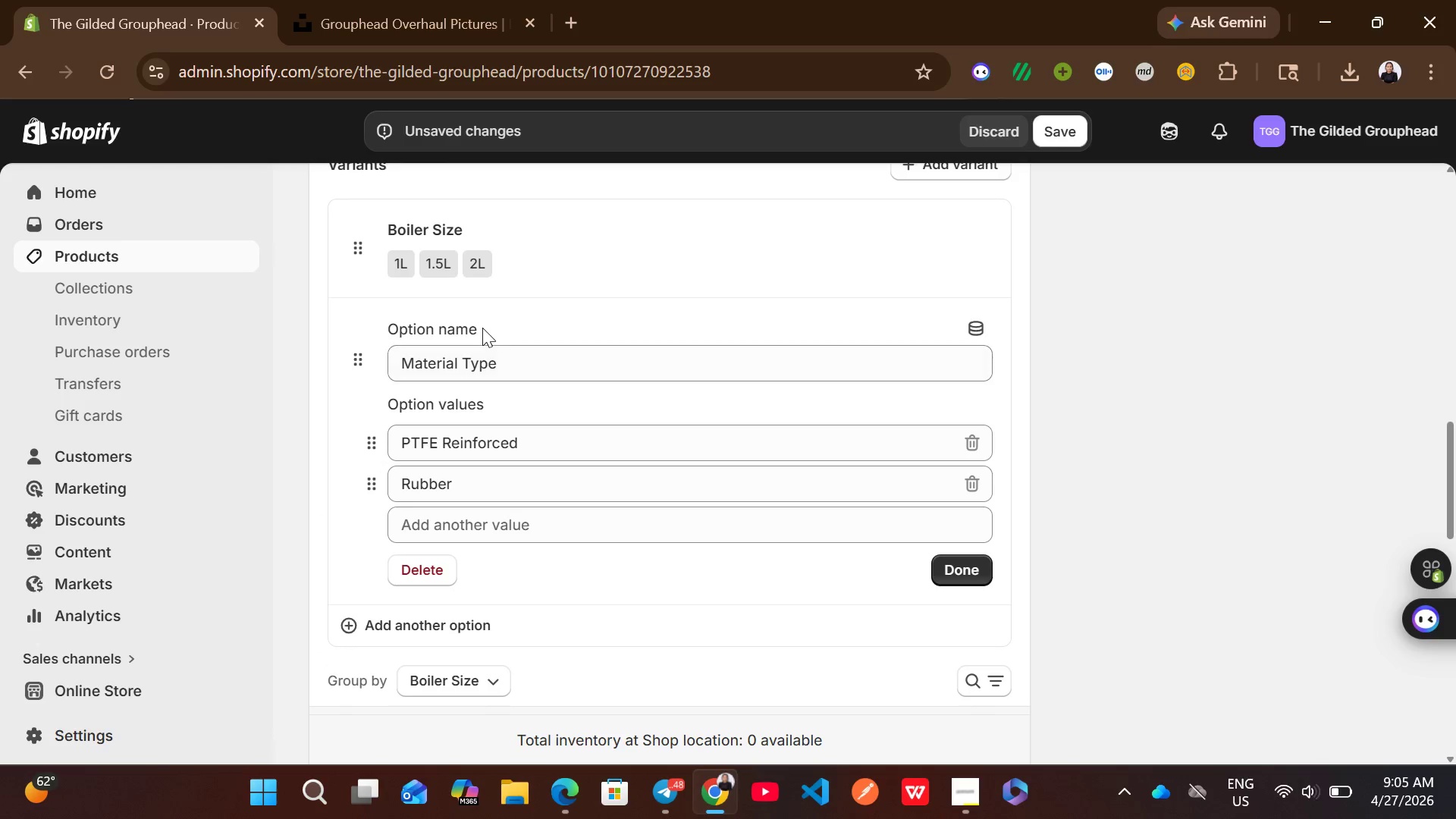 
wait(5.03)
 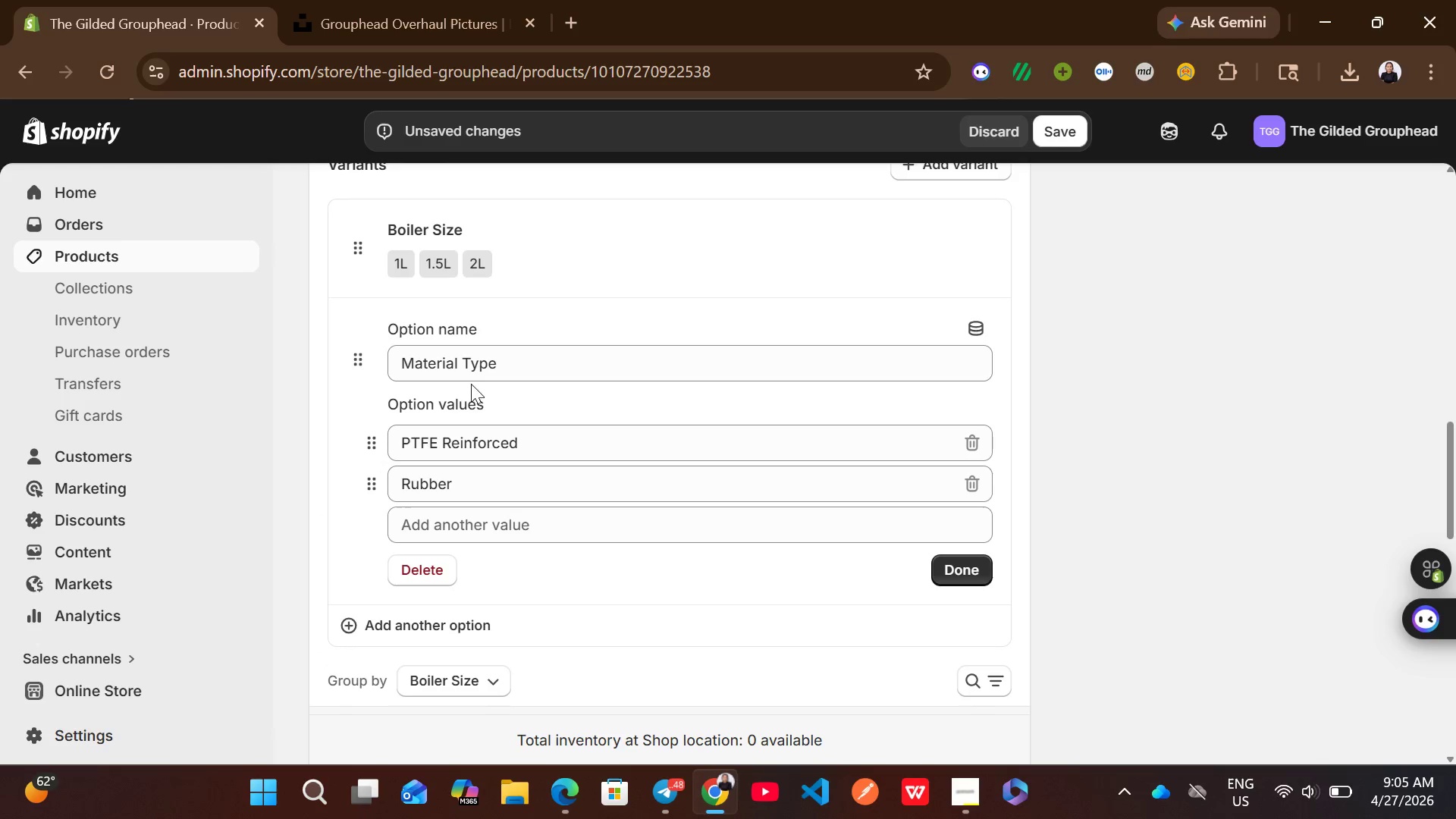 
left_click_drag(start_coordinate=[459, 360], to_coordinate=[401, 360])
 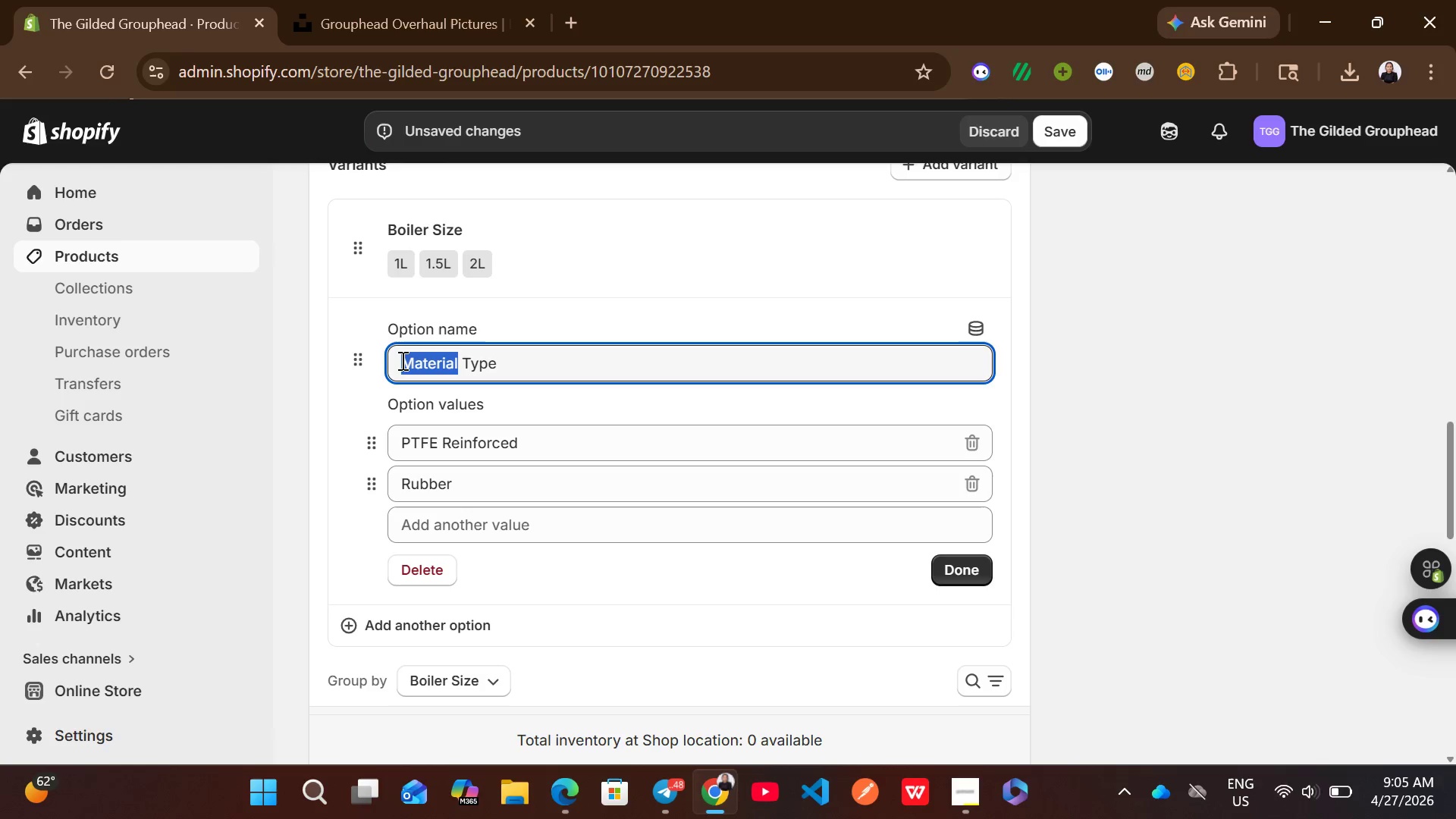 
type(Descaler)
 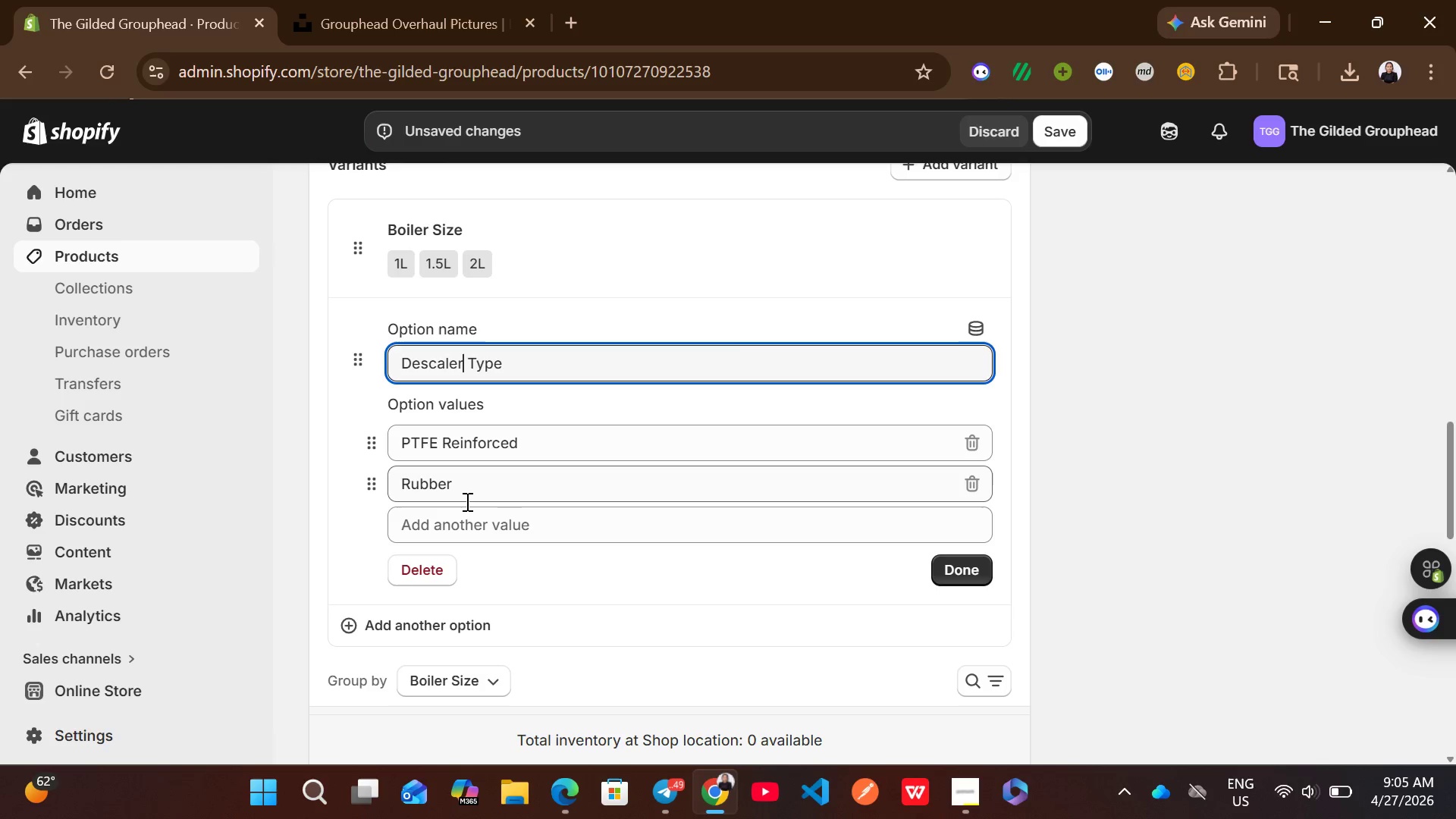 
left_click_drag(start_coordinate=[552, 450], to_coordinate=[392, 436])
 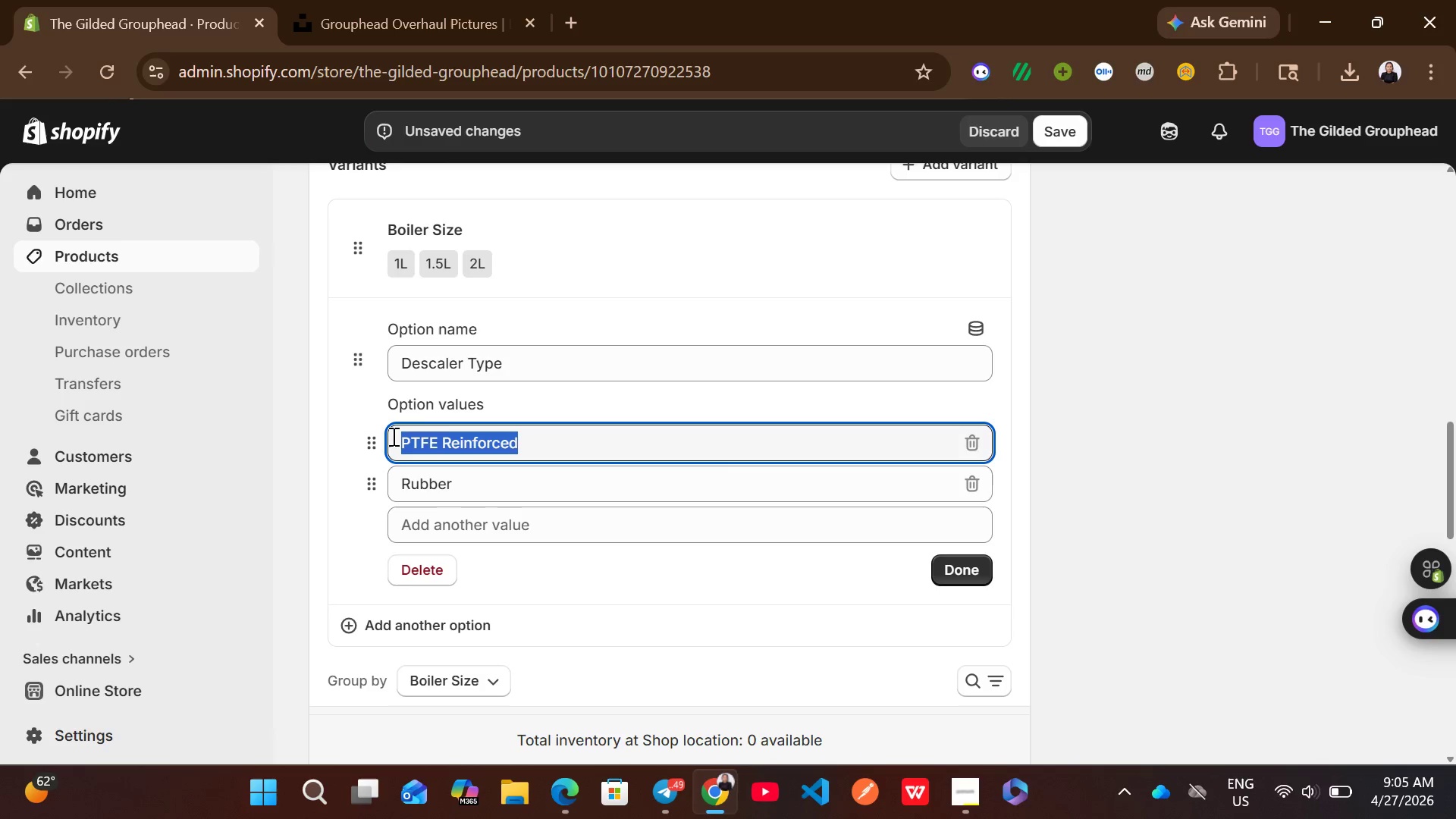 
type(Citric Acid)
 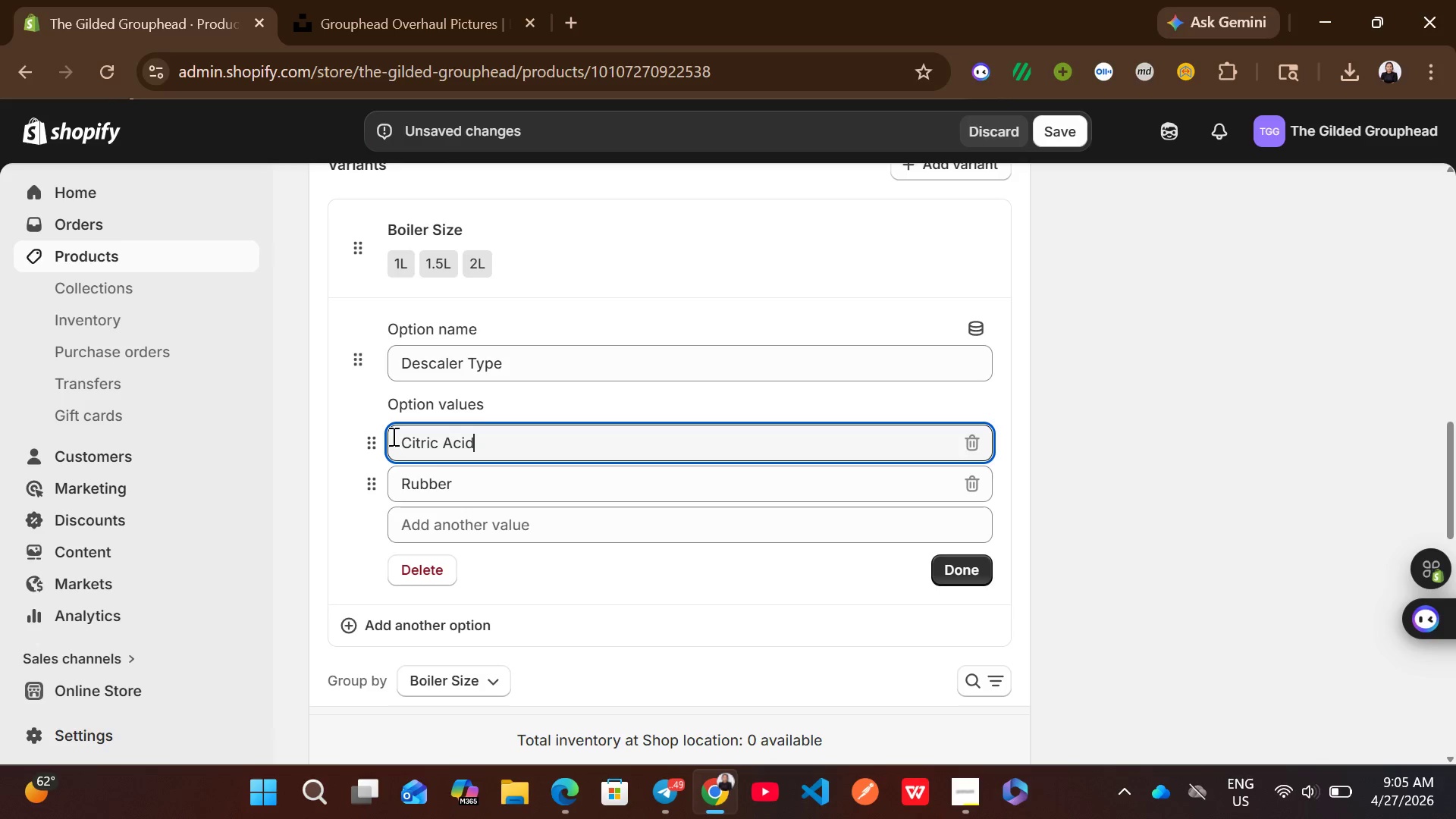 
left_click_drag(start_coordinate=[529, 498], to_coordinate=[402, 475])
 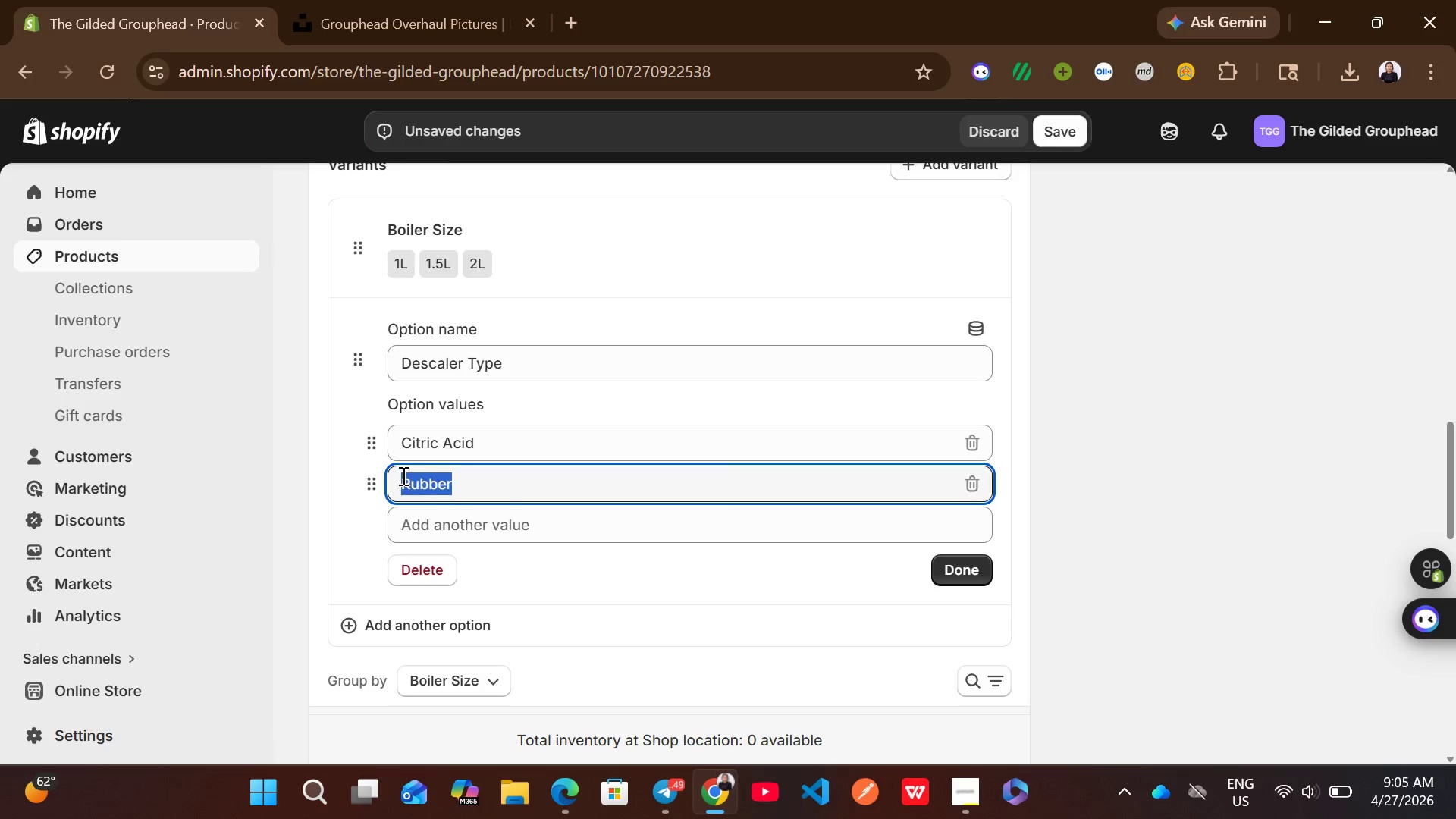 
type(Commercial Grade)
 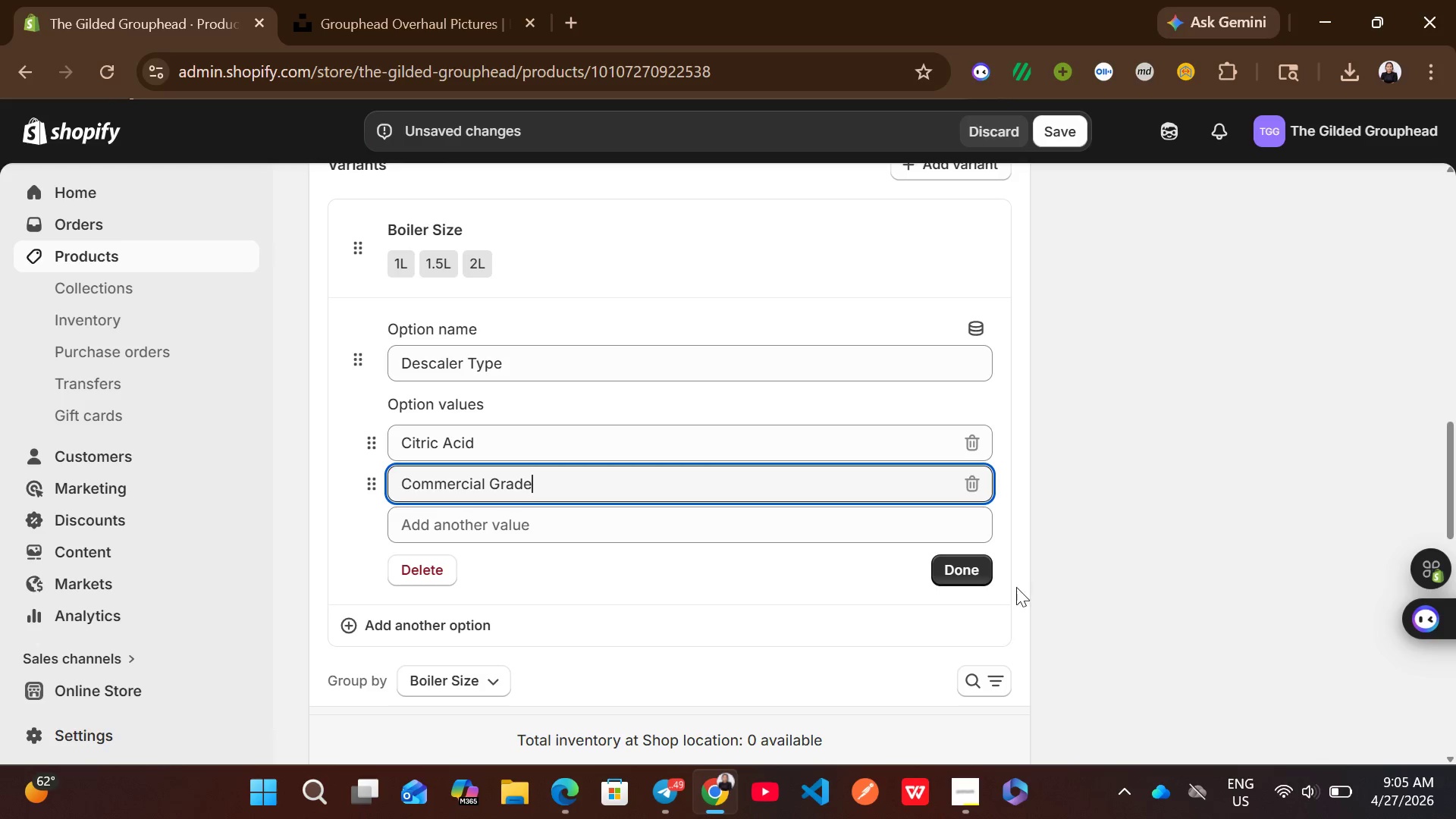 
left_click([962, 566])
 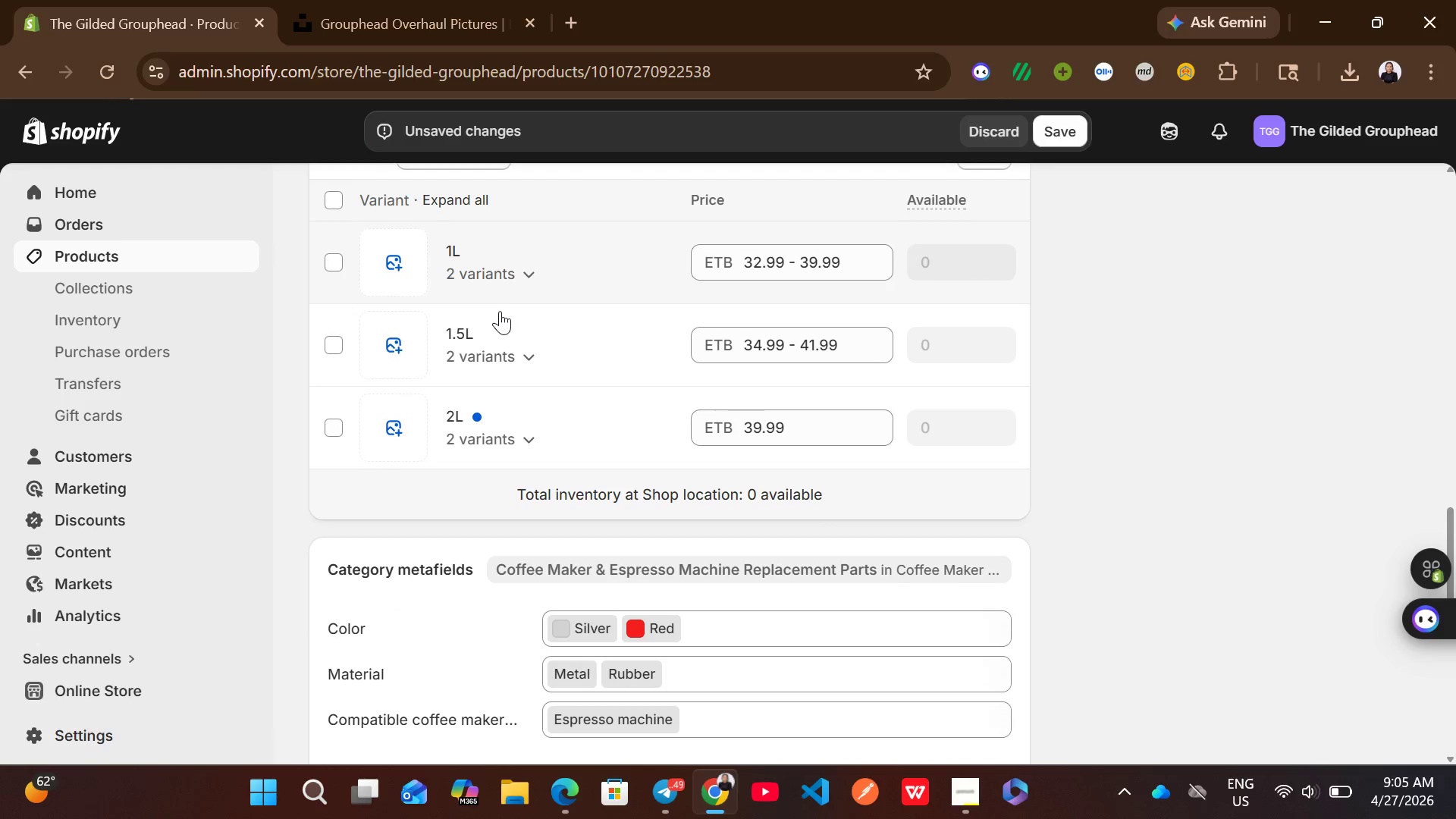 
left_click([535, 276])
 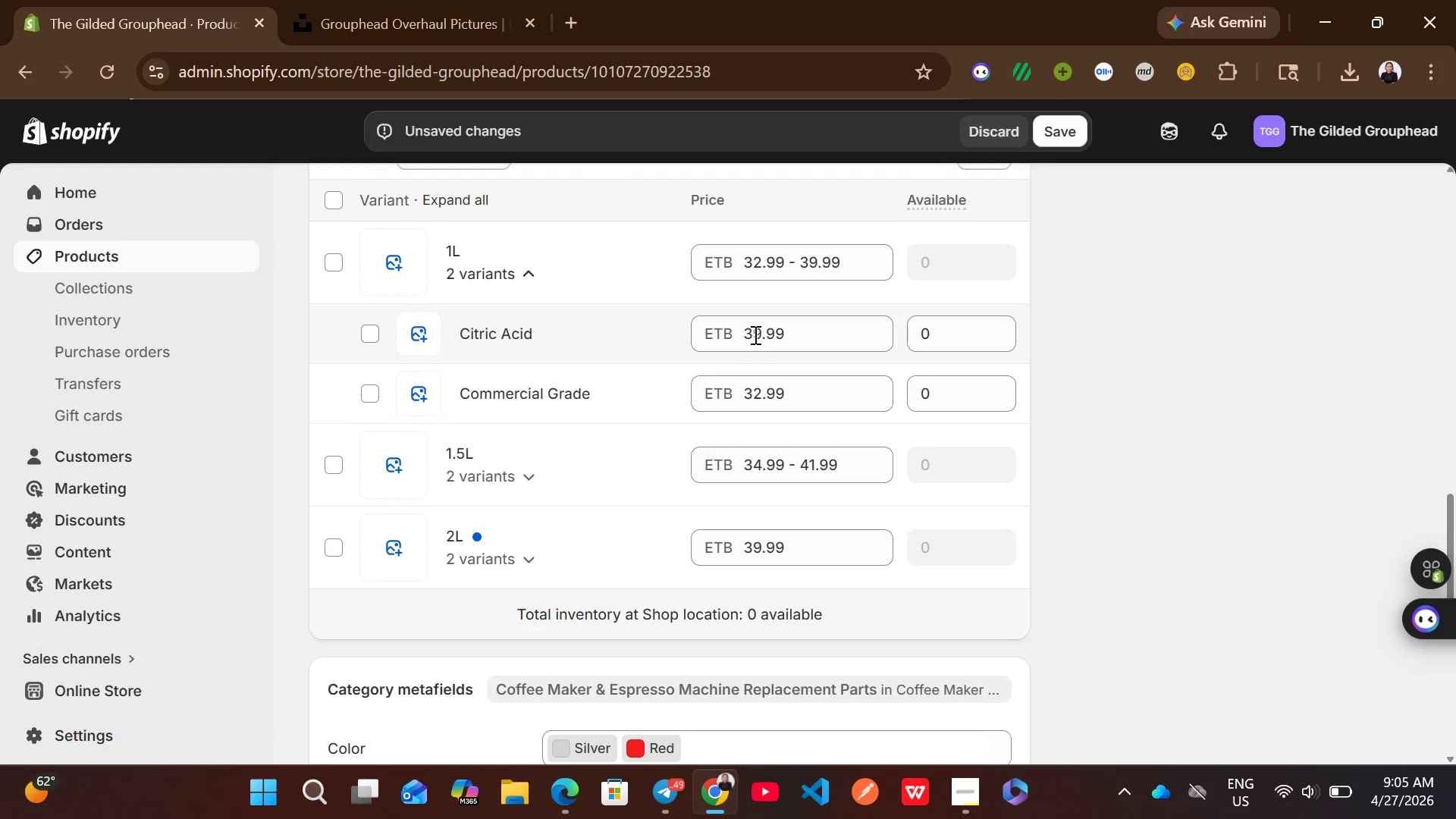 
left_click([761, 335])
 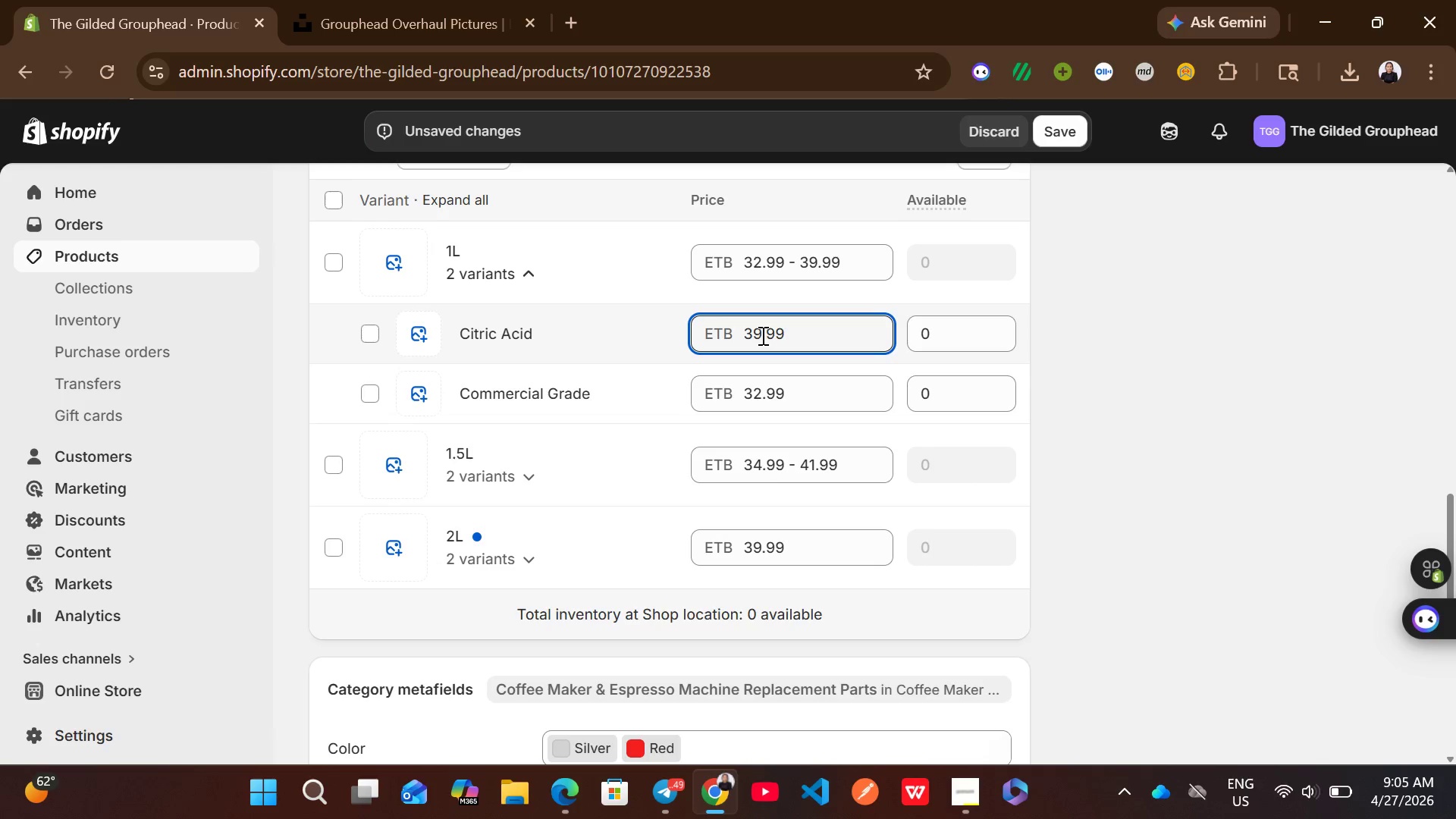 
wait(5.92)
 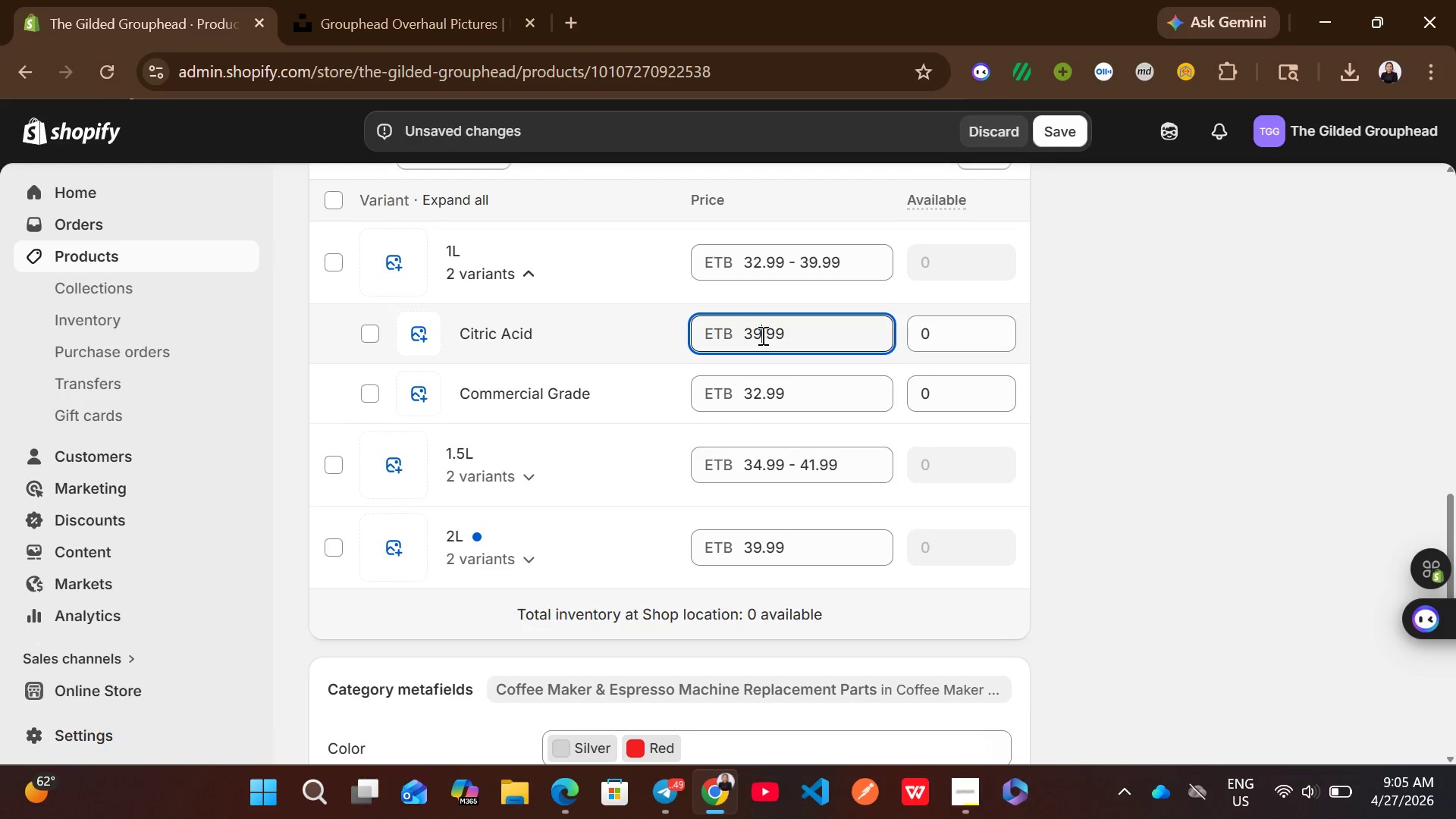 
key(Control+A)
 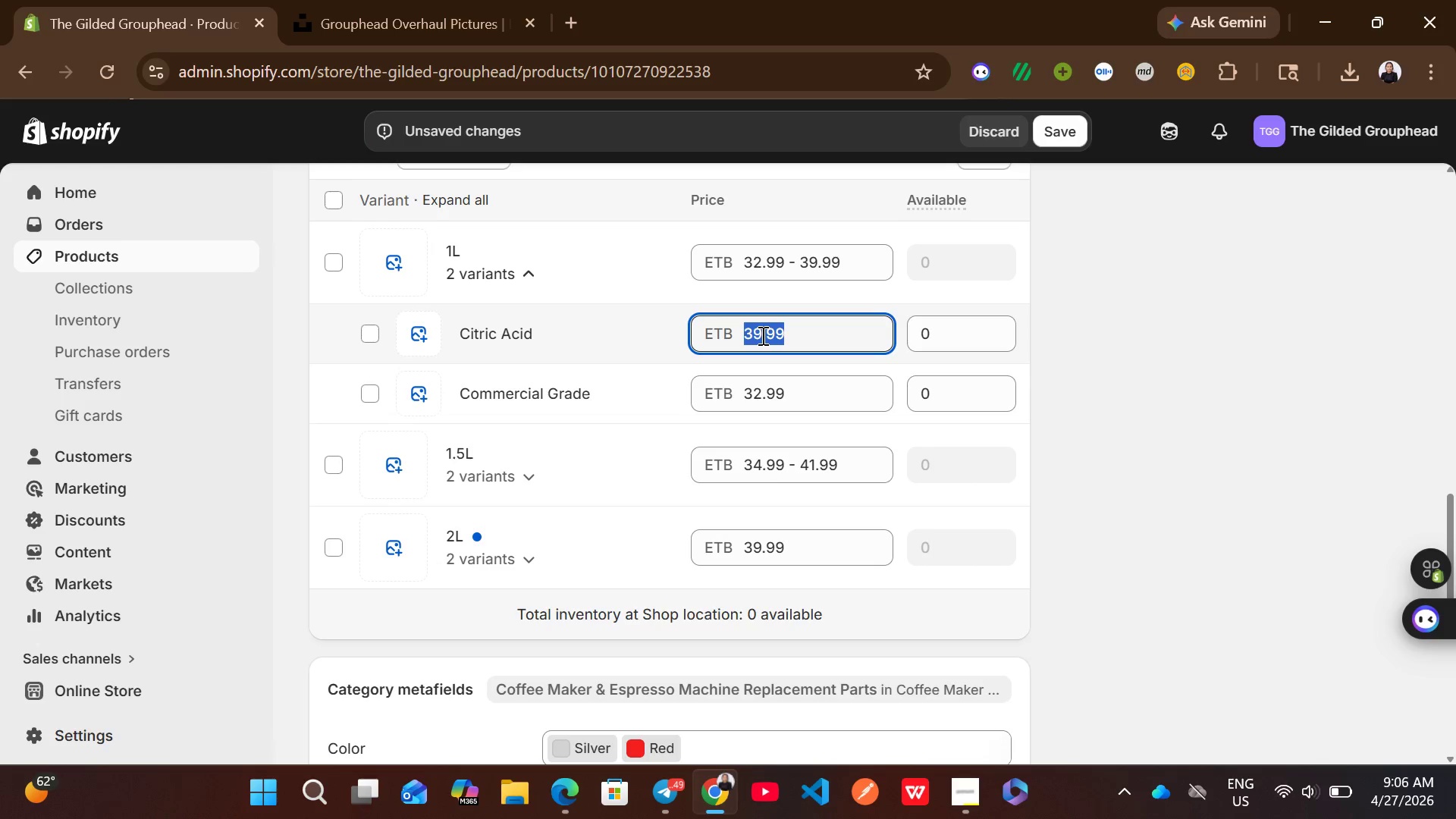 
type(44.99)
 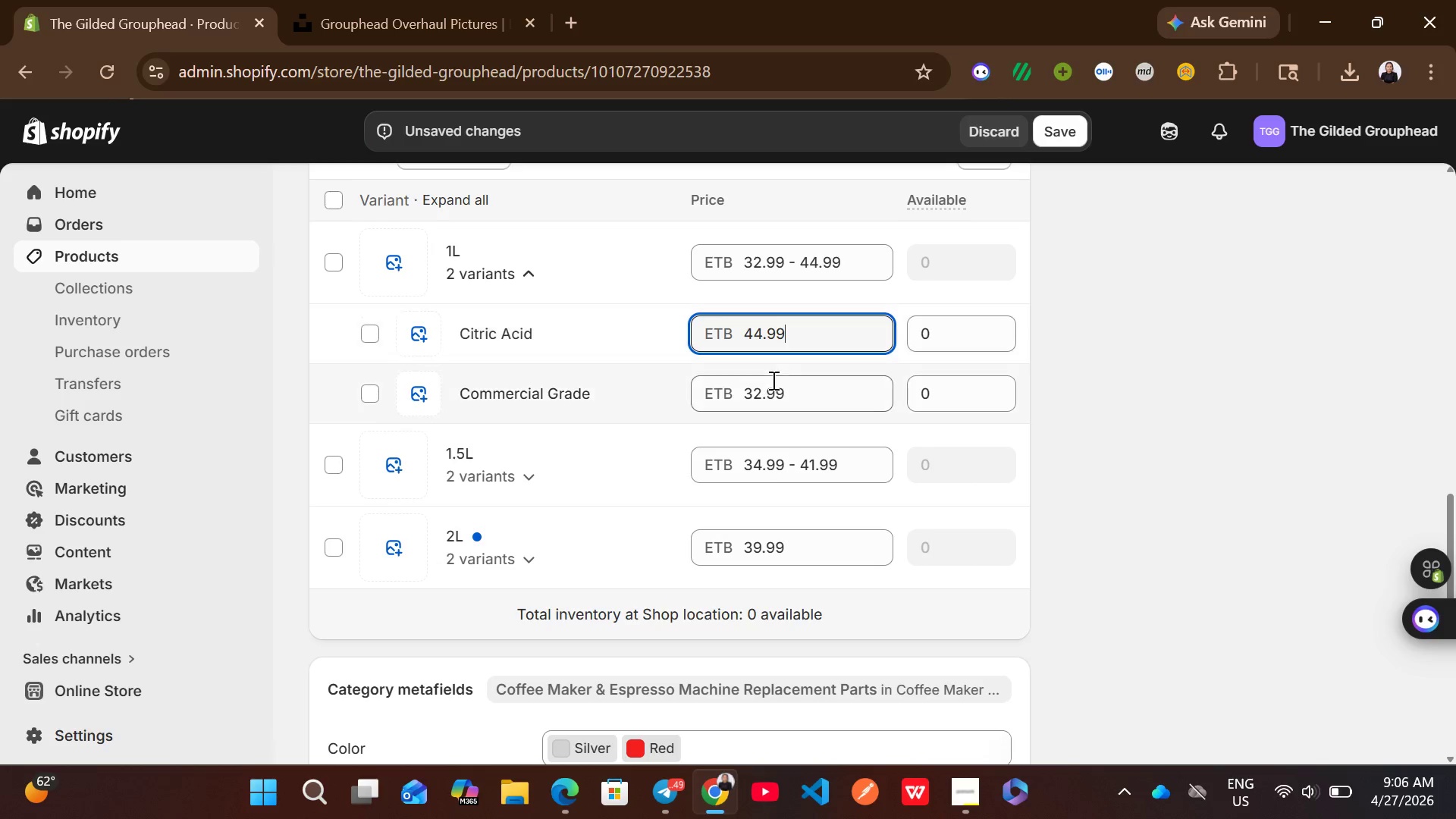 
left_click([772, 382])
 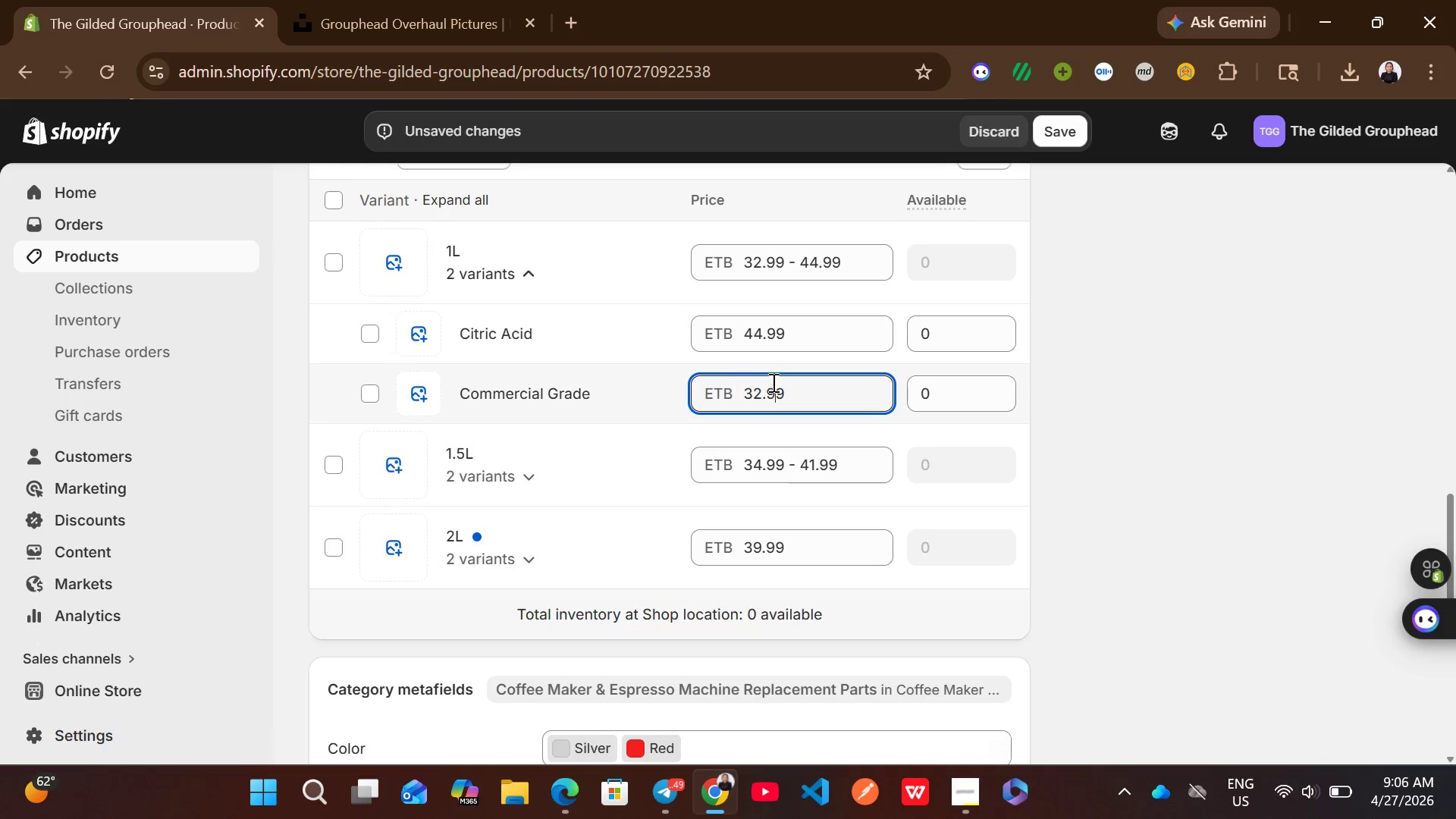 
key(Control+A)
 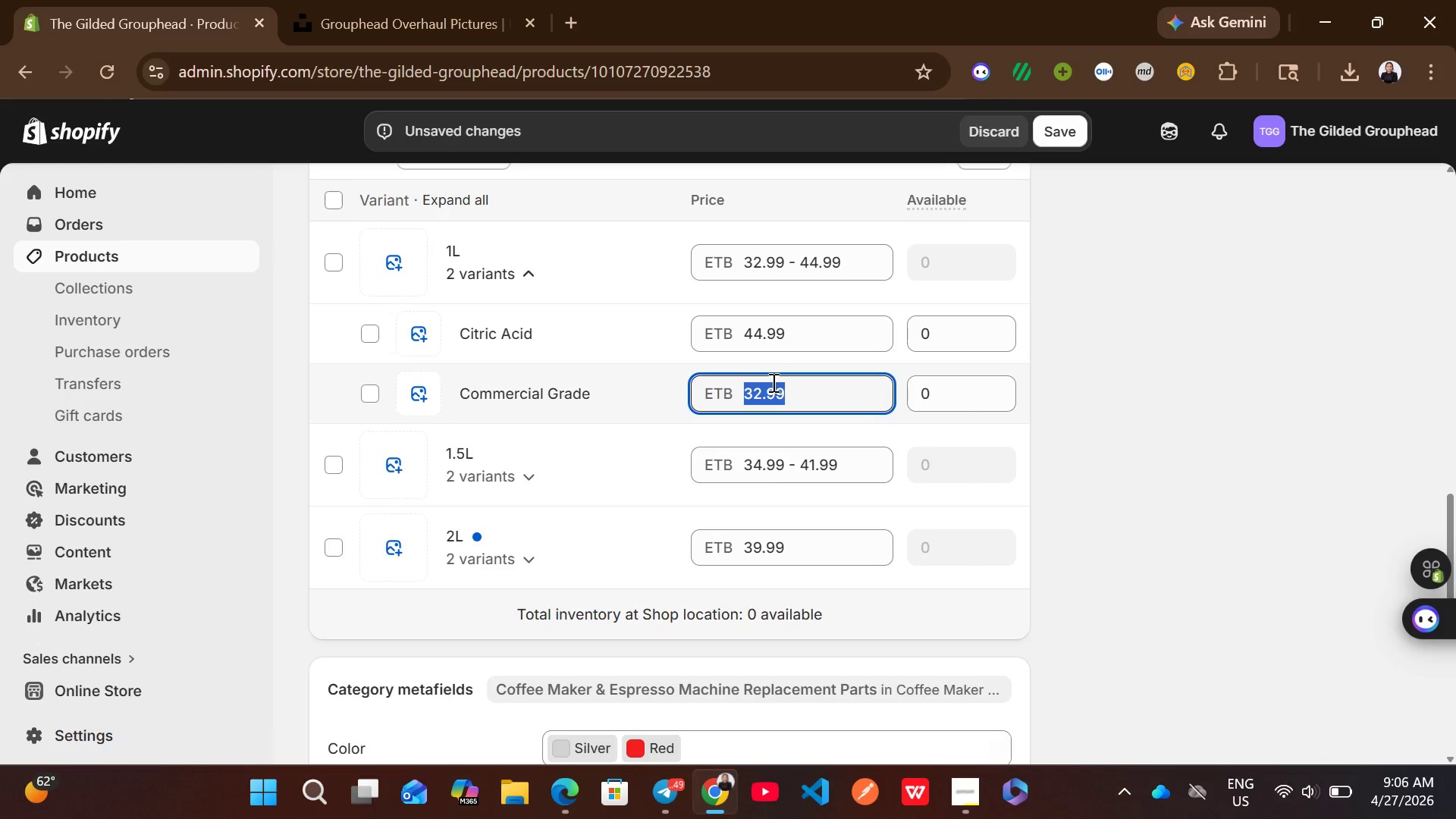 
type(49)
 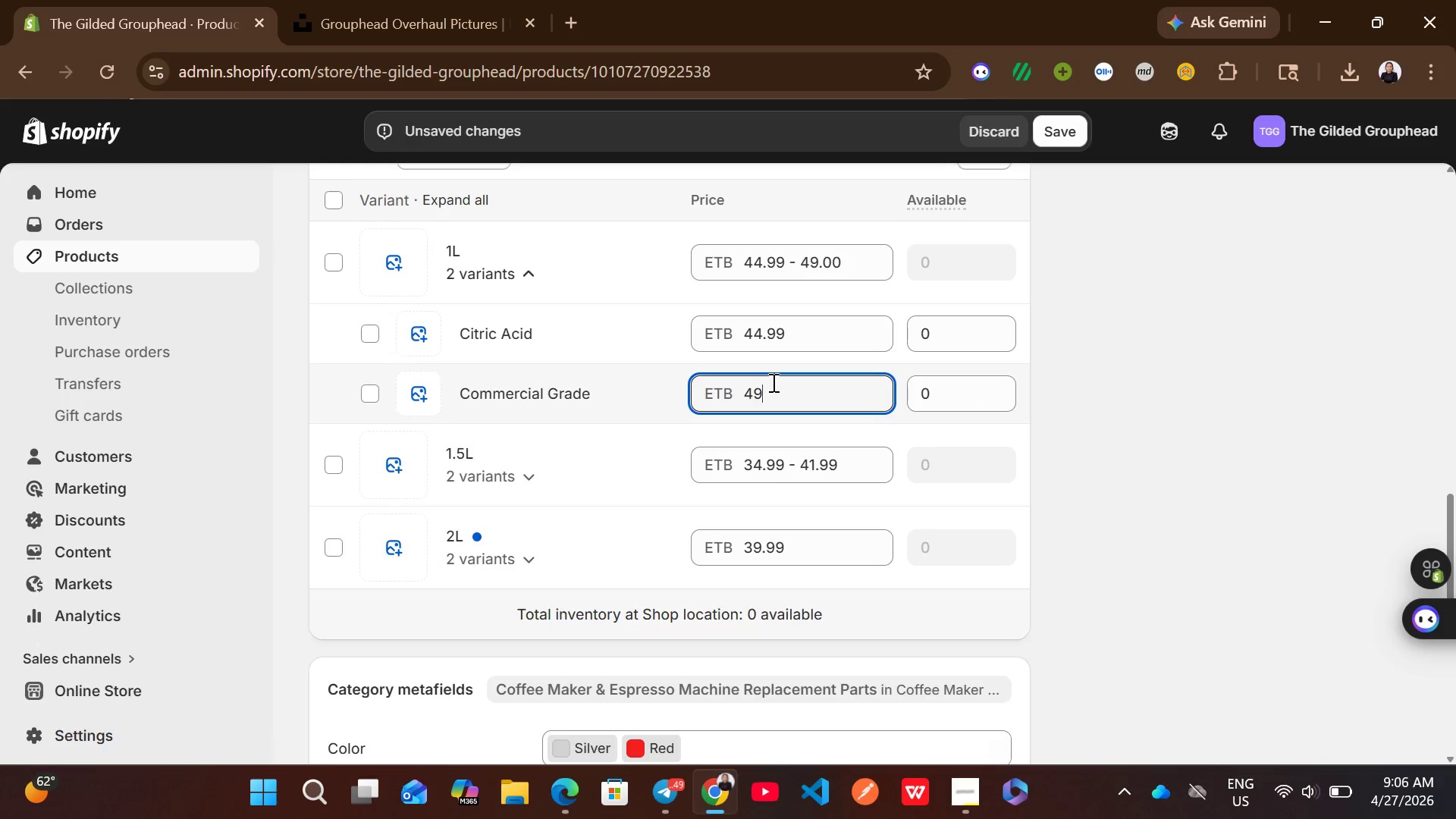 
type(.99)
 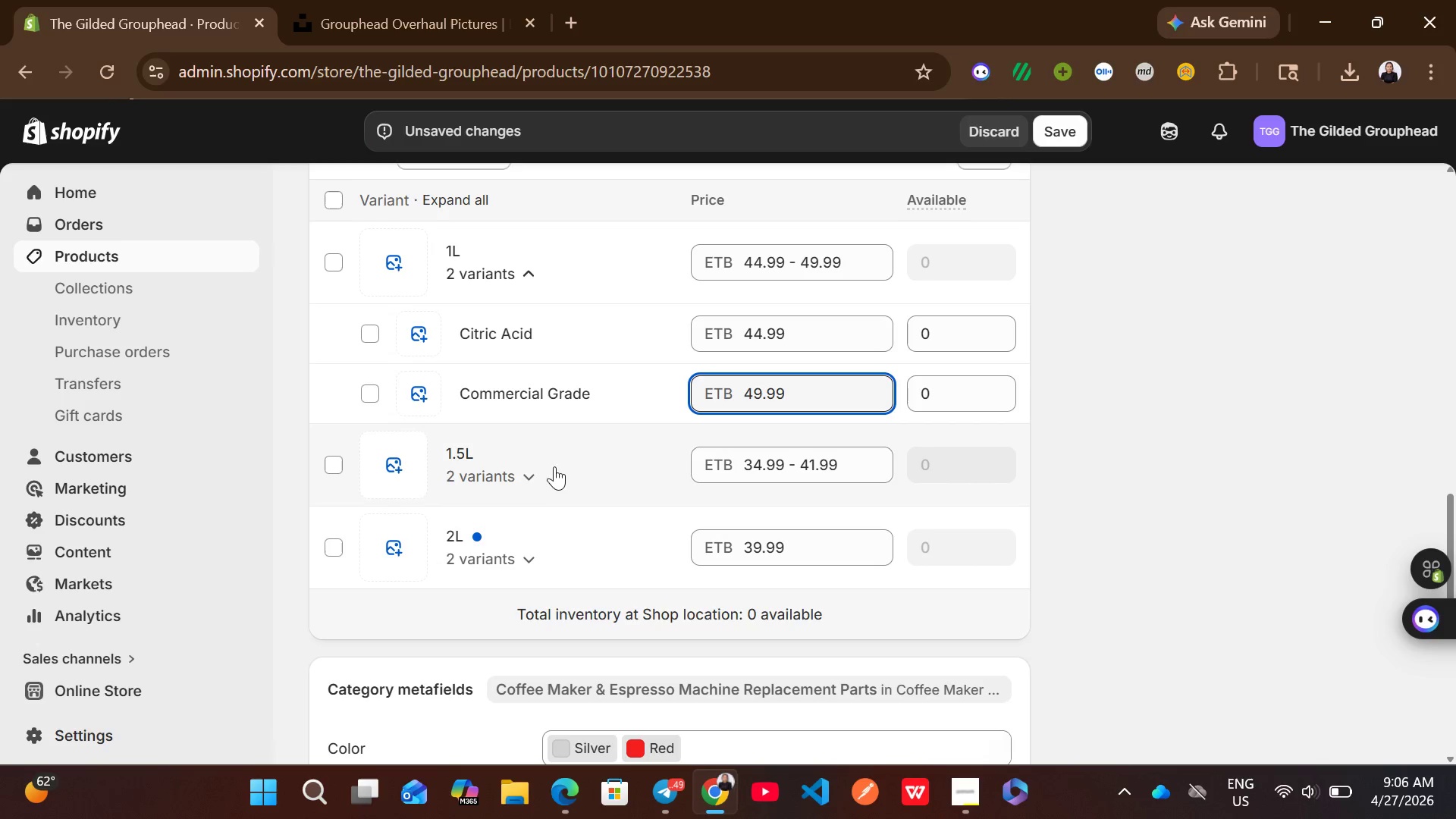 
left_click([532, 476])
 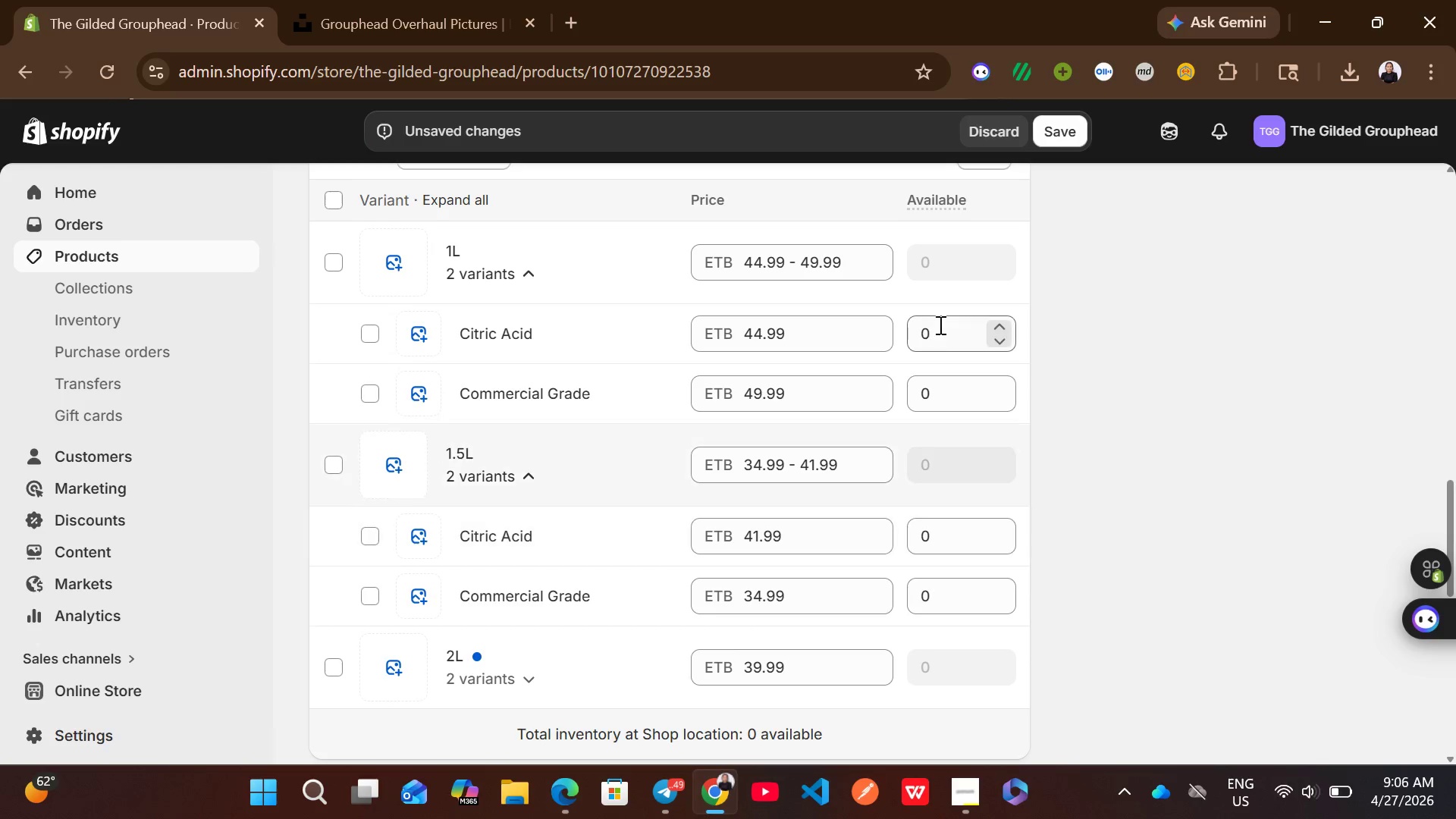 
left_click([940, 346])
 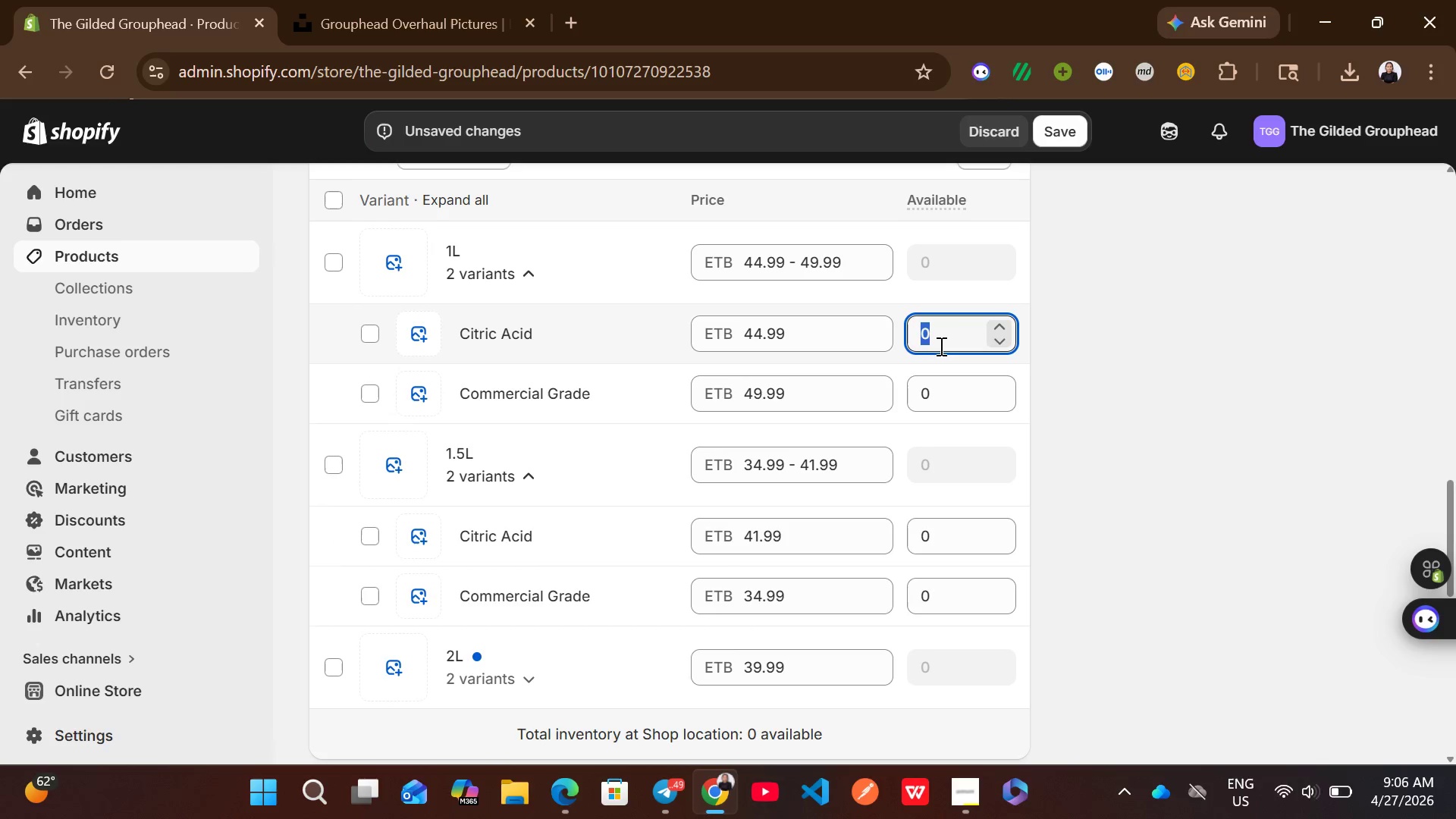 
type(10)
 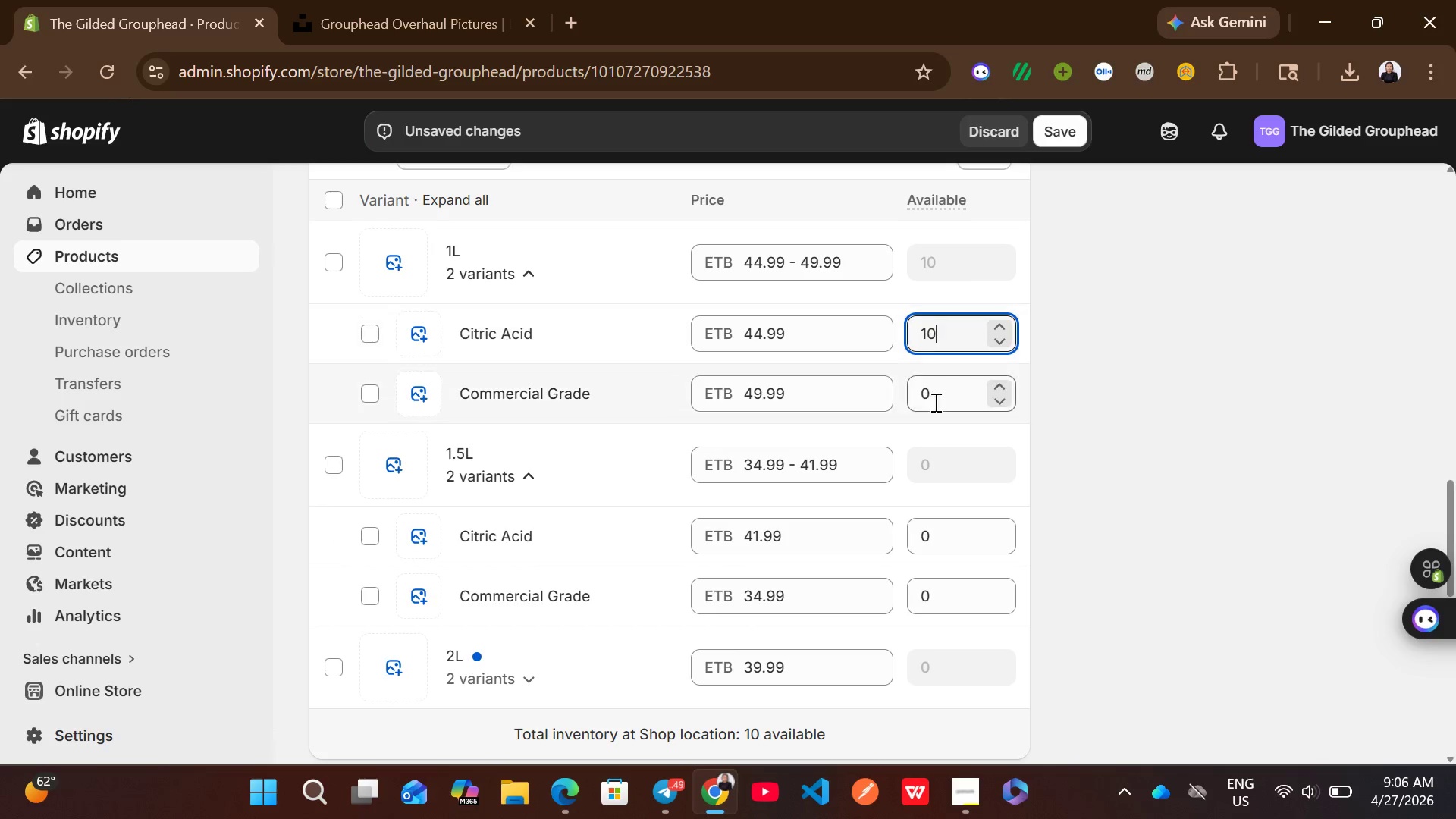 
left_click([934, 402])
 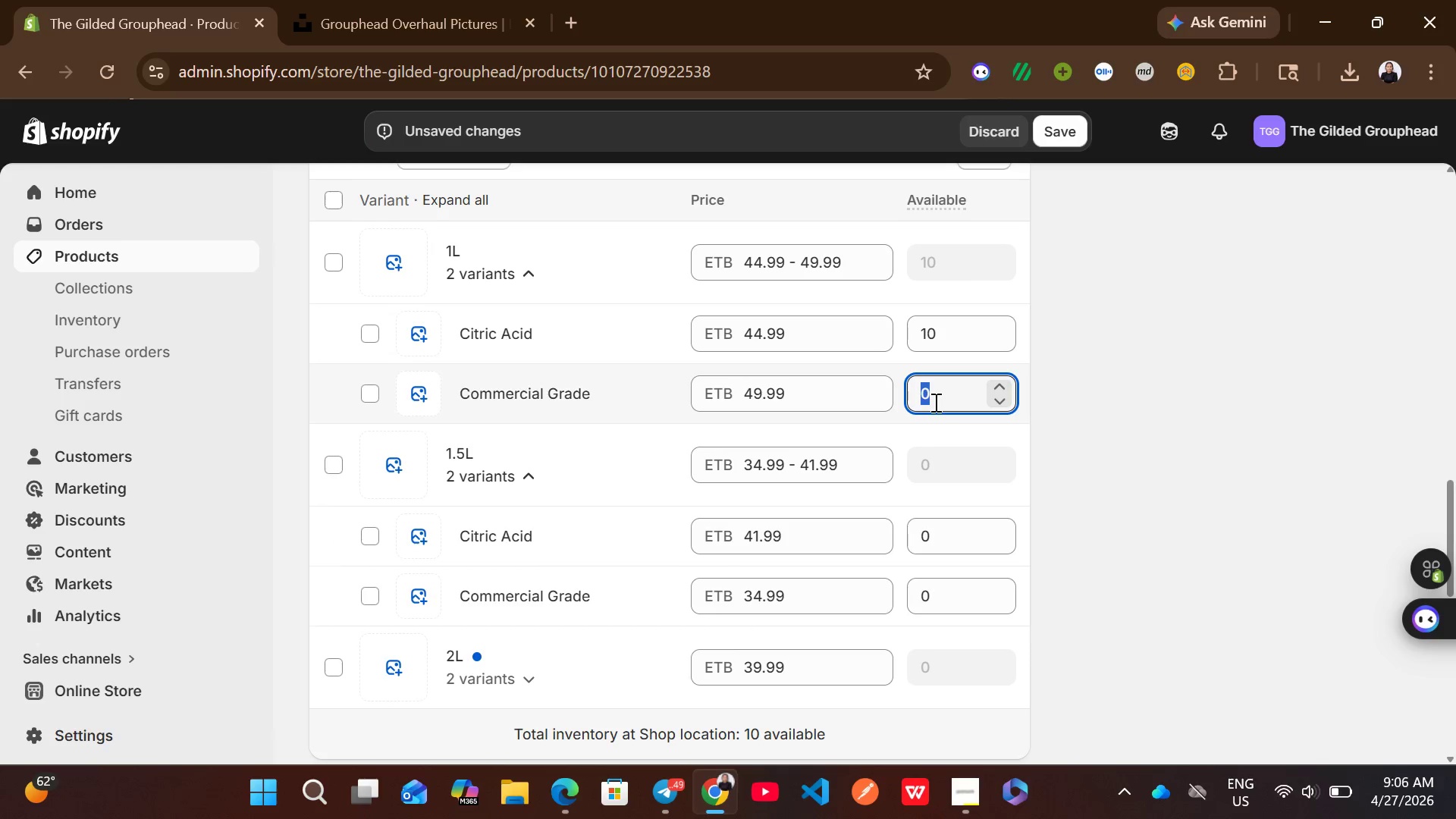 
key(8)
 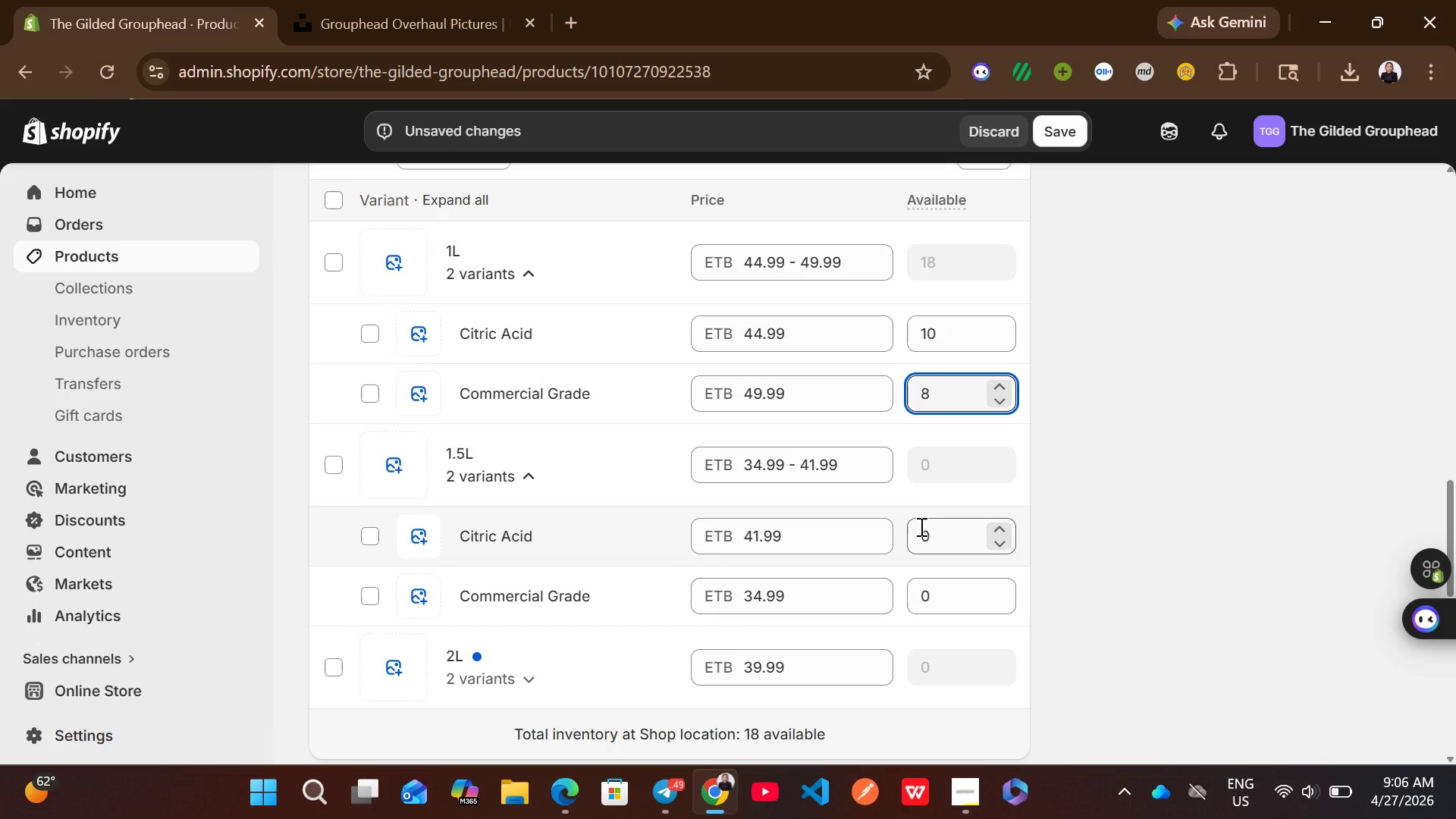 
left_click([931, 534])
 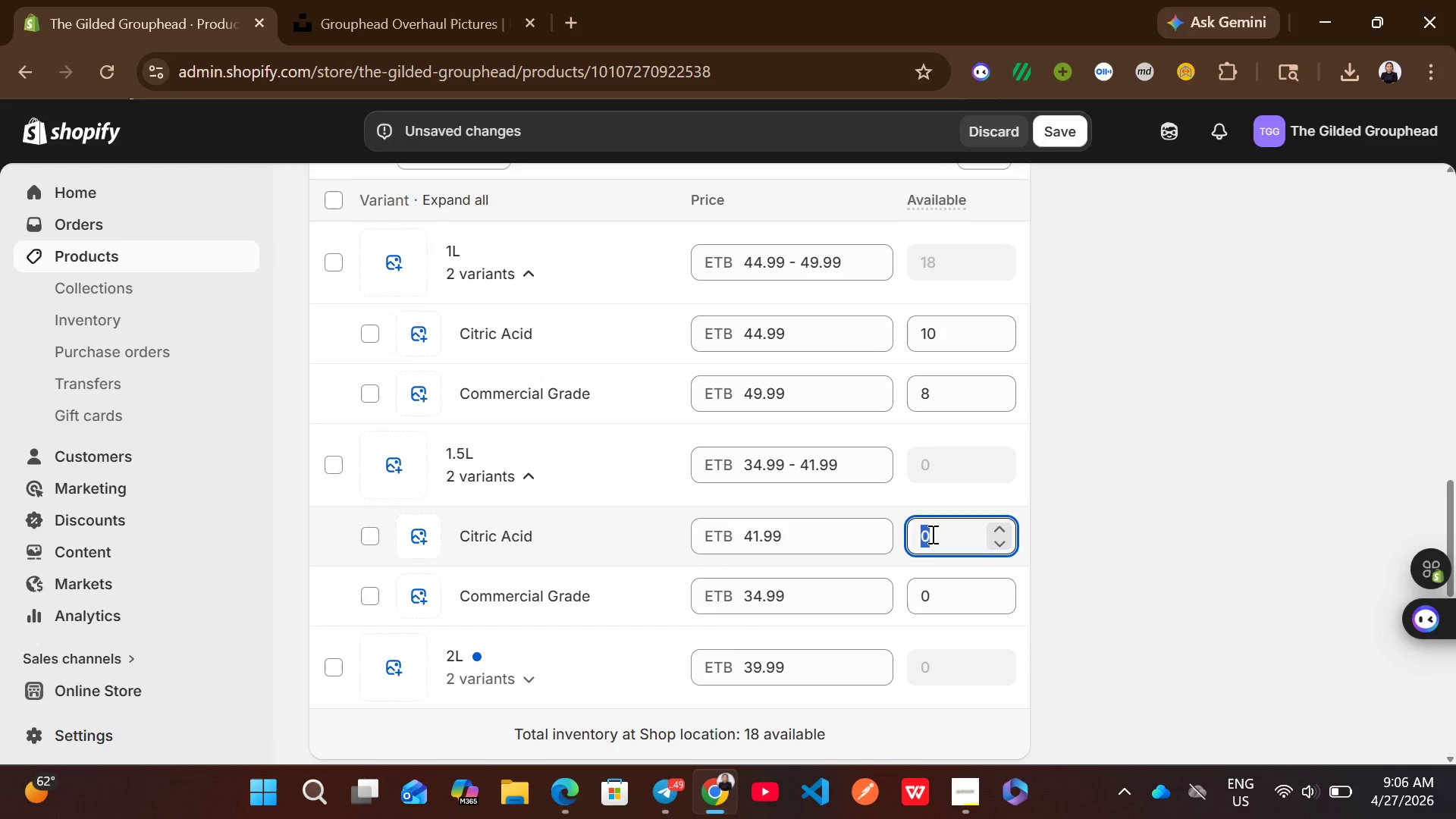 
key(1)
 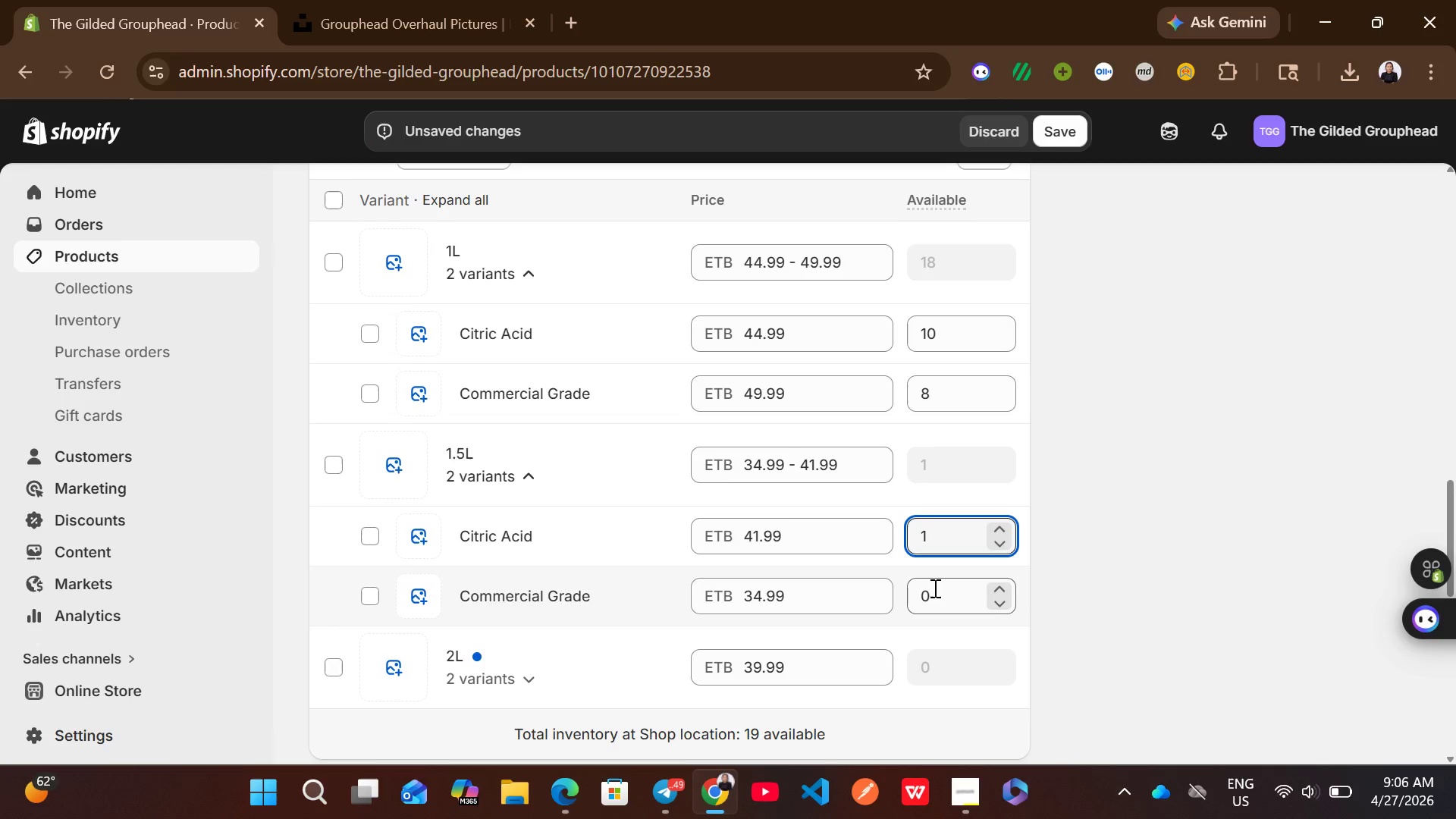 
double_click([934, 588])
 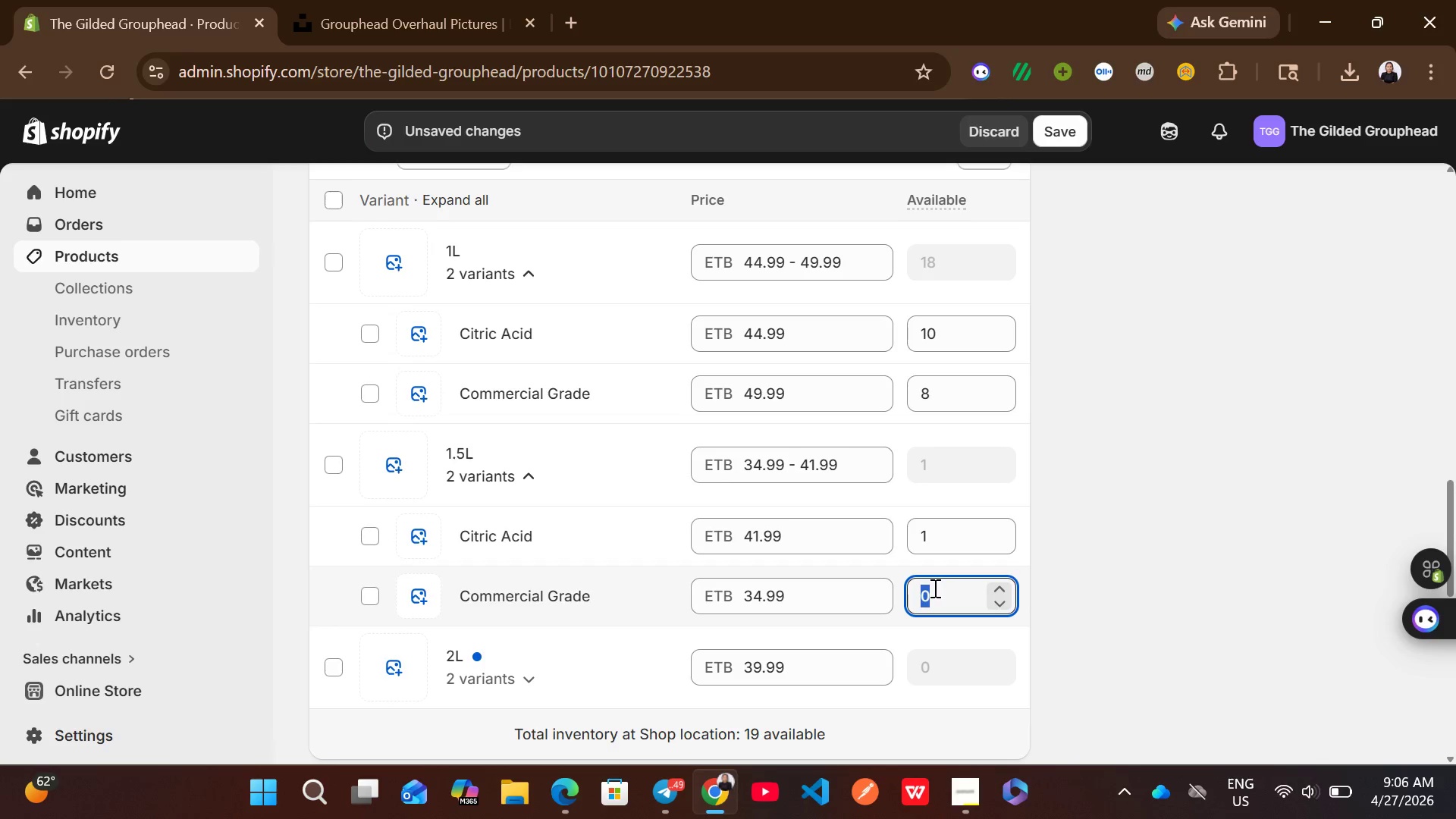 
key(7)
 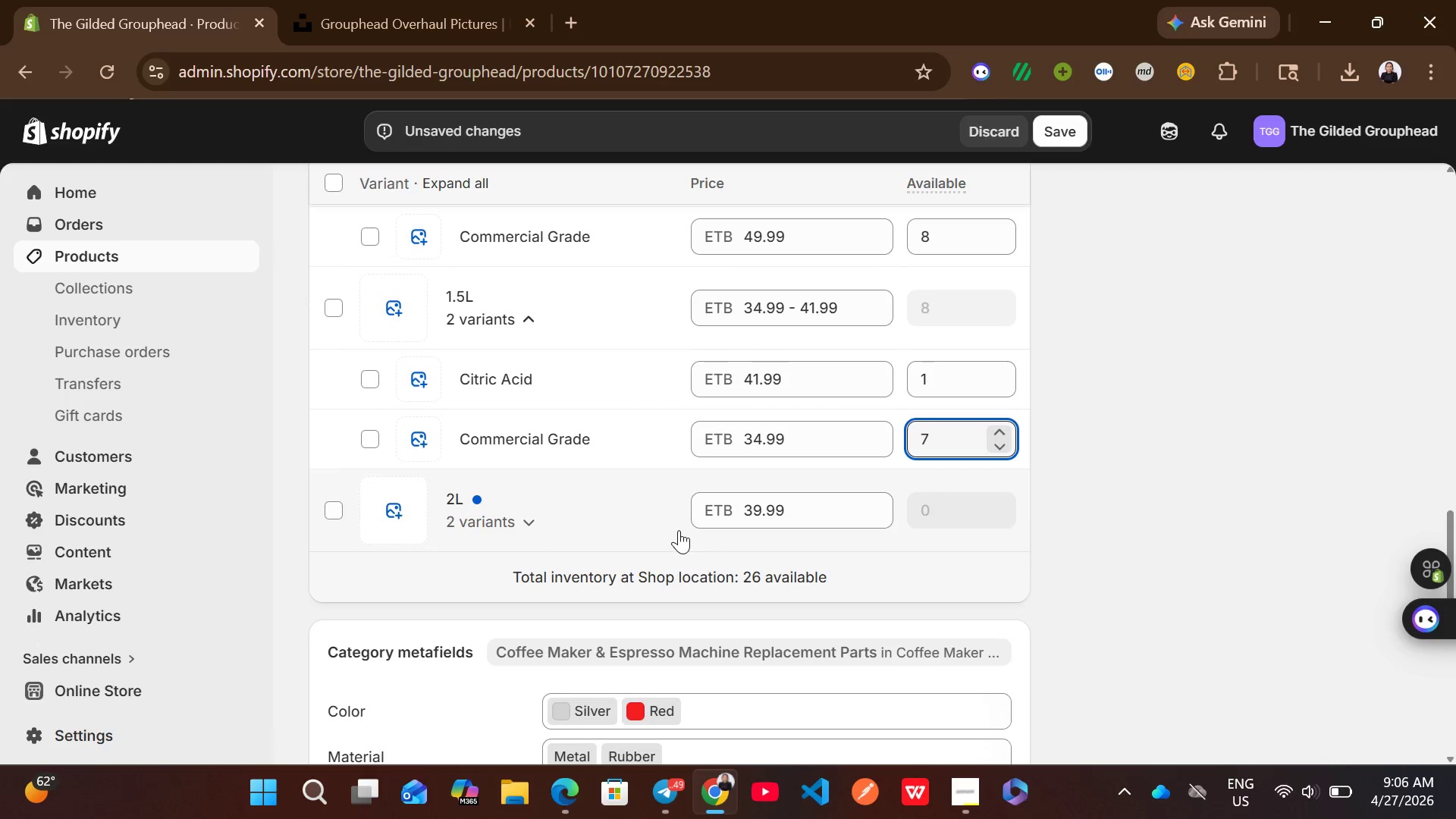 
left_click([529, 516])
 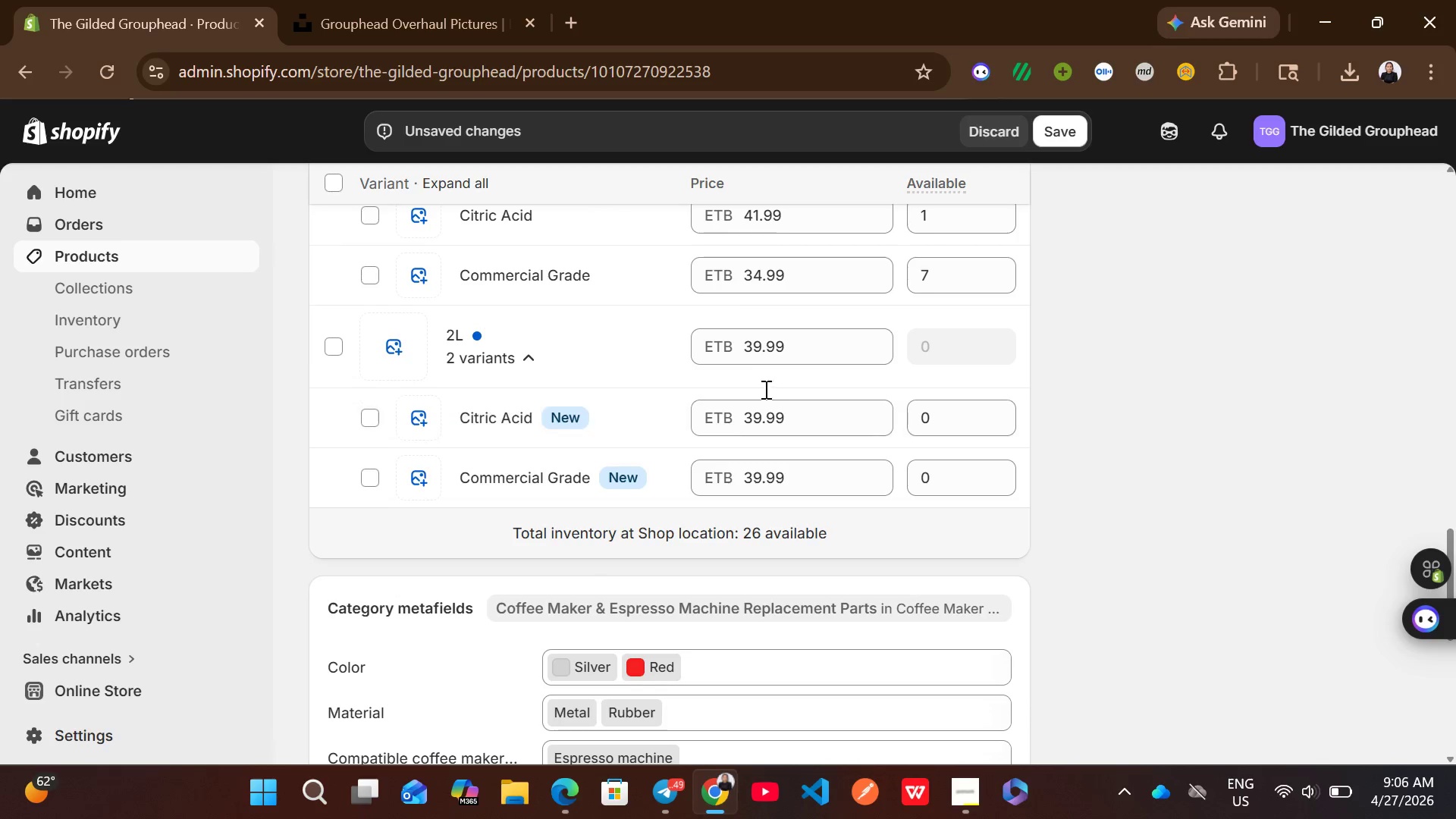 
left_click([785, 428])
 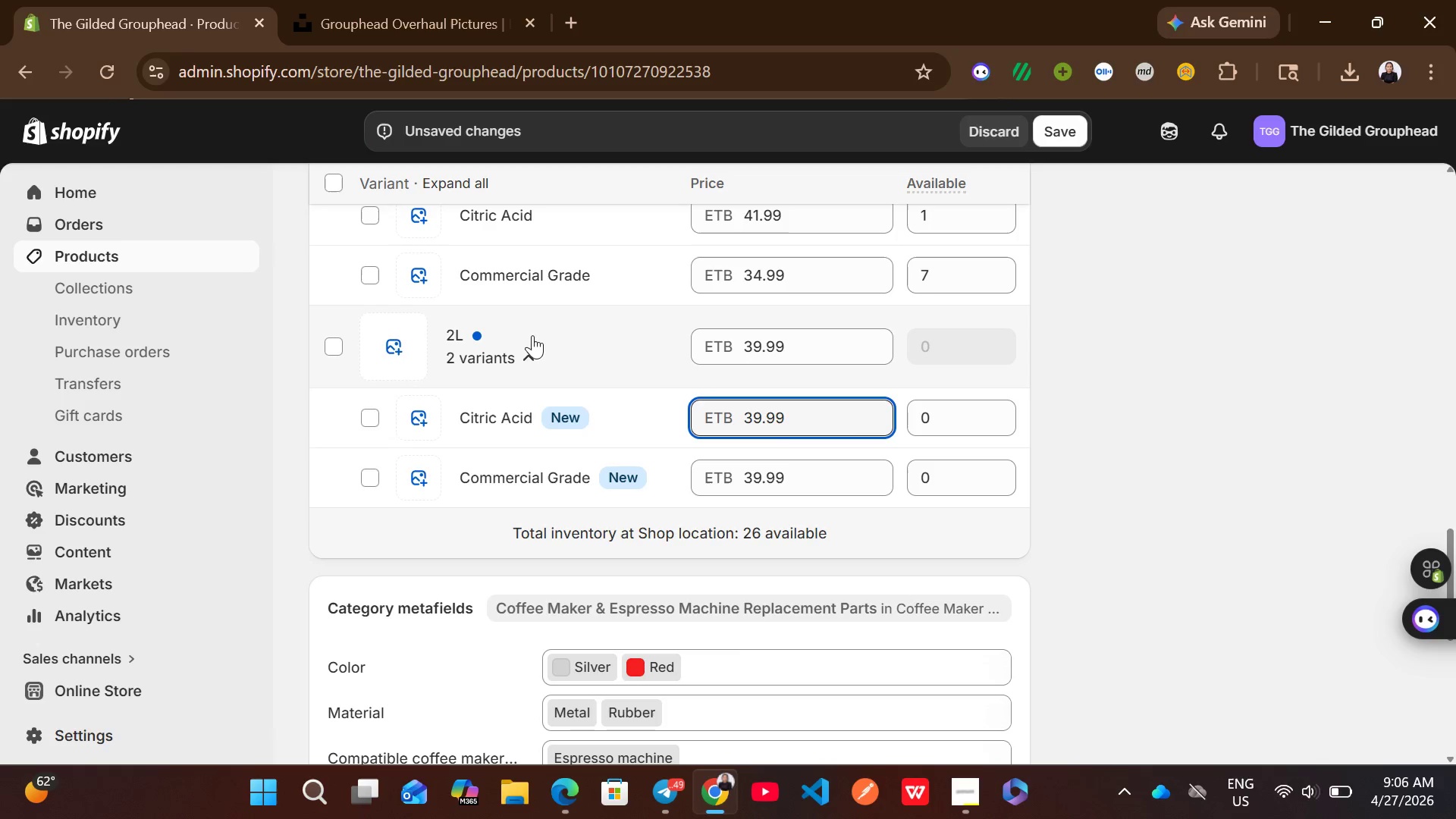 
wait(5.3)
 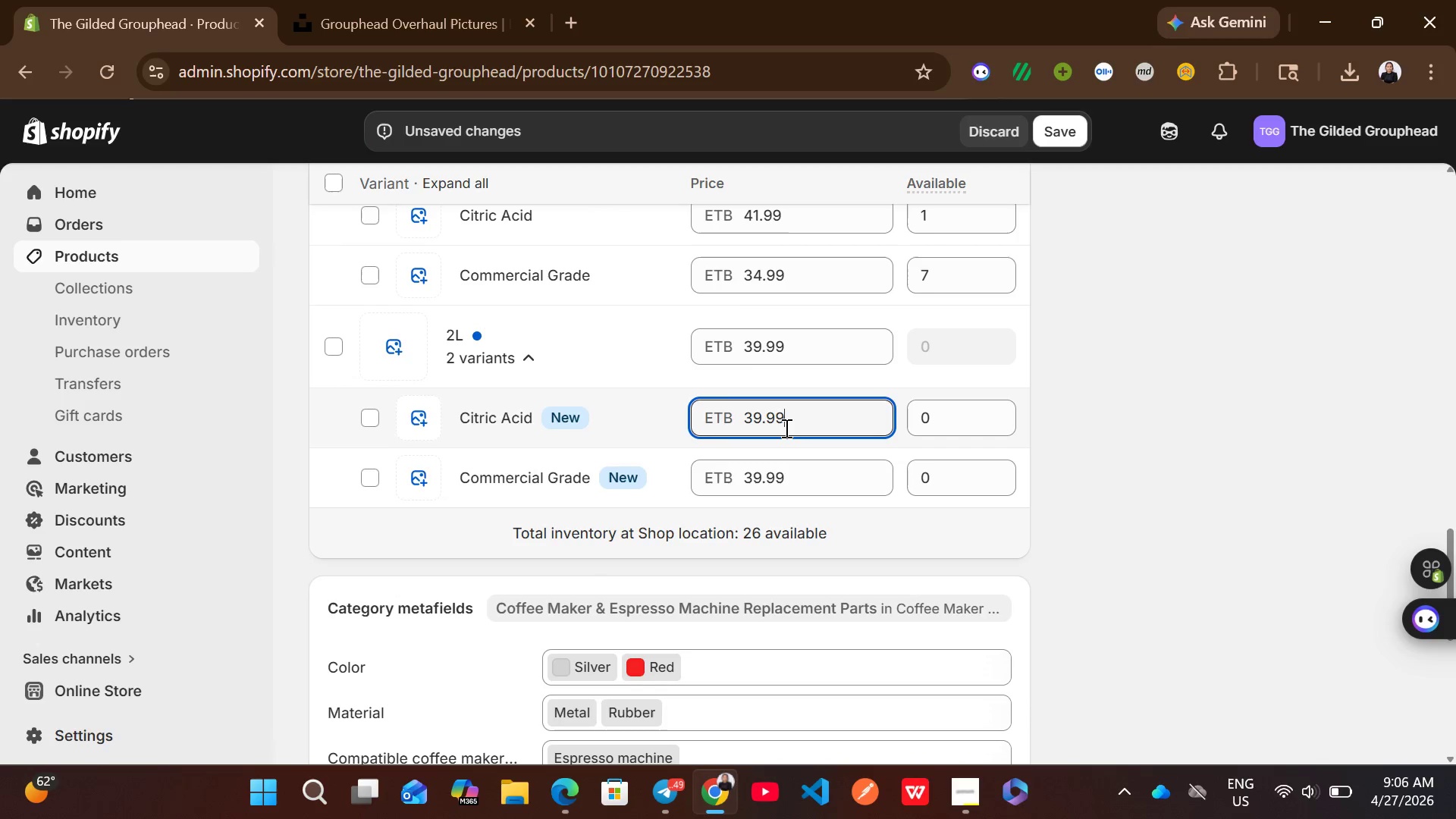 
left_click([783, 285])
 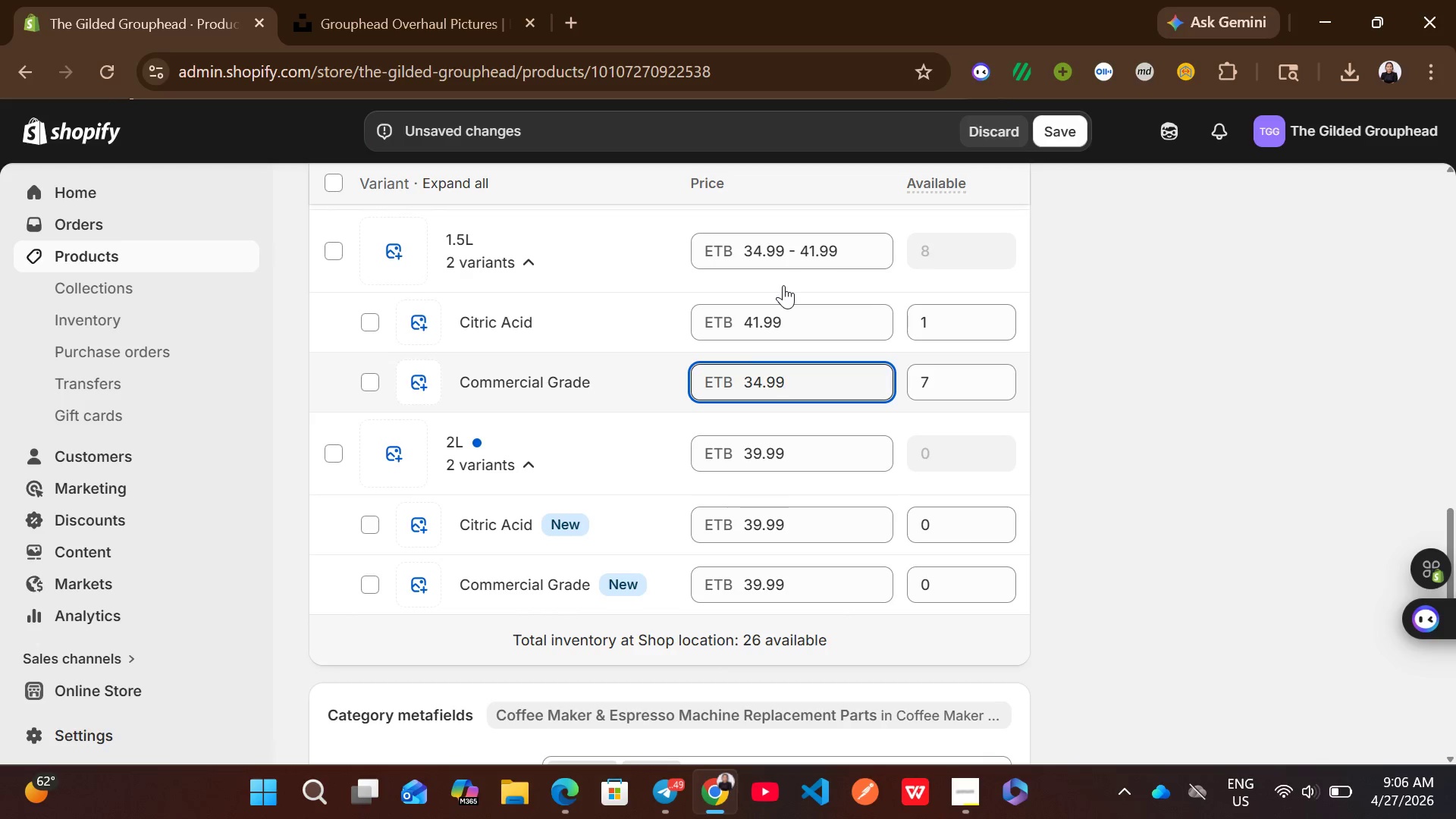 
left_click([761, 332])
 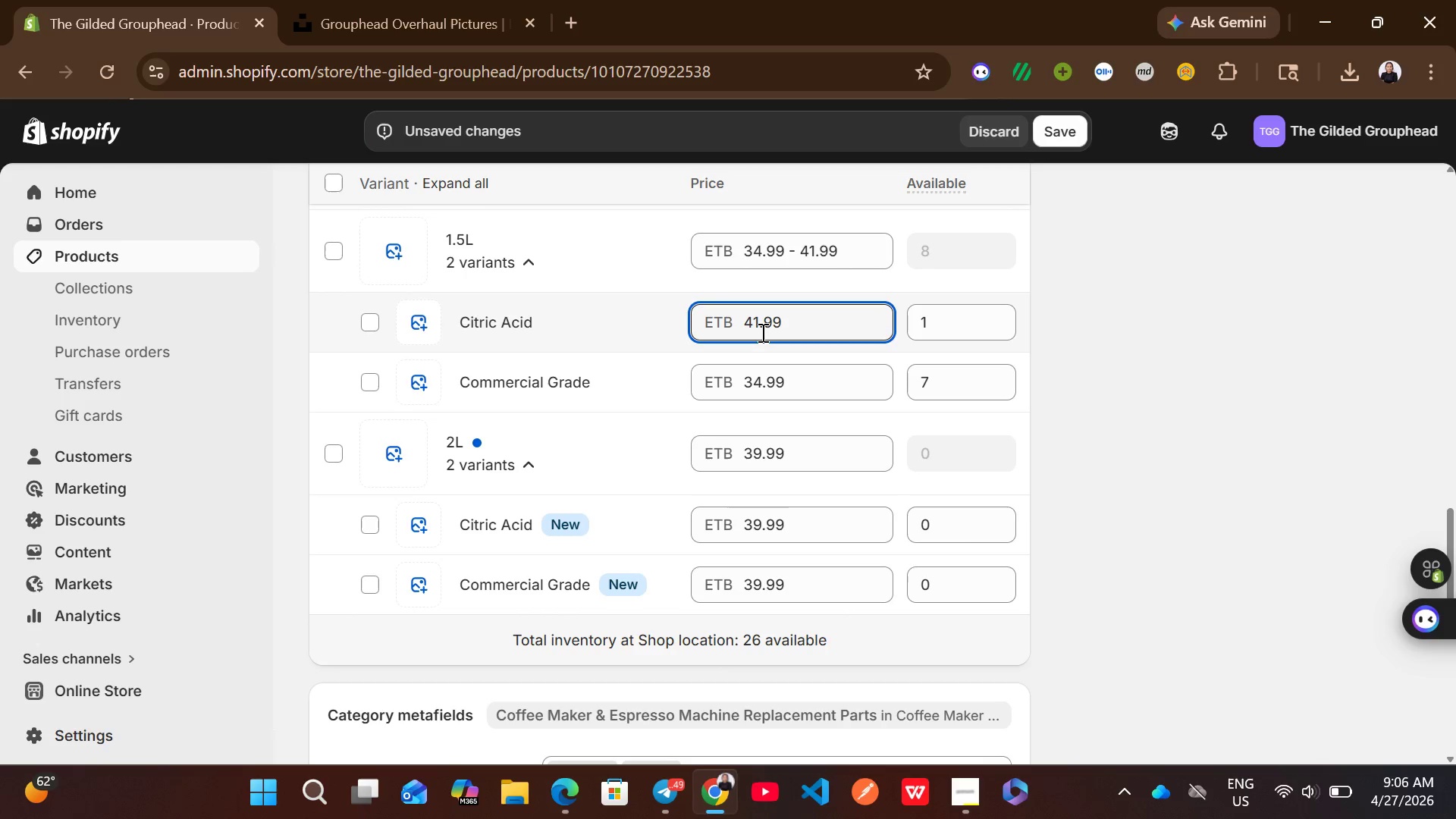 
key(Control+A)
 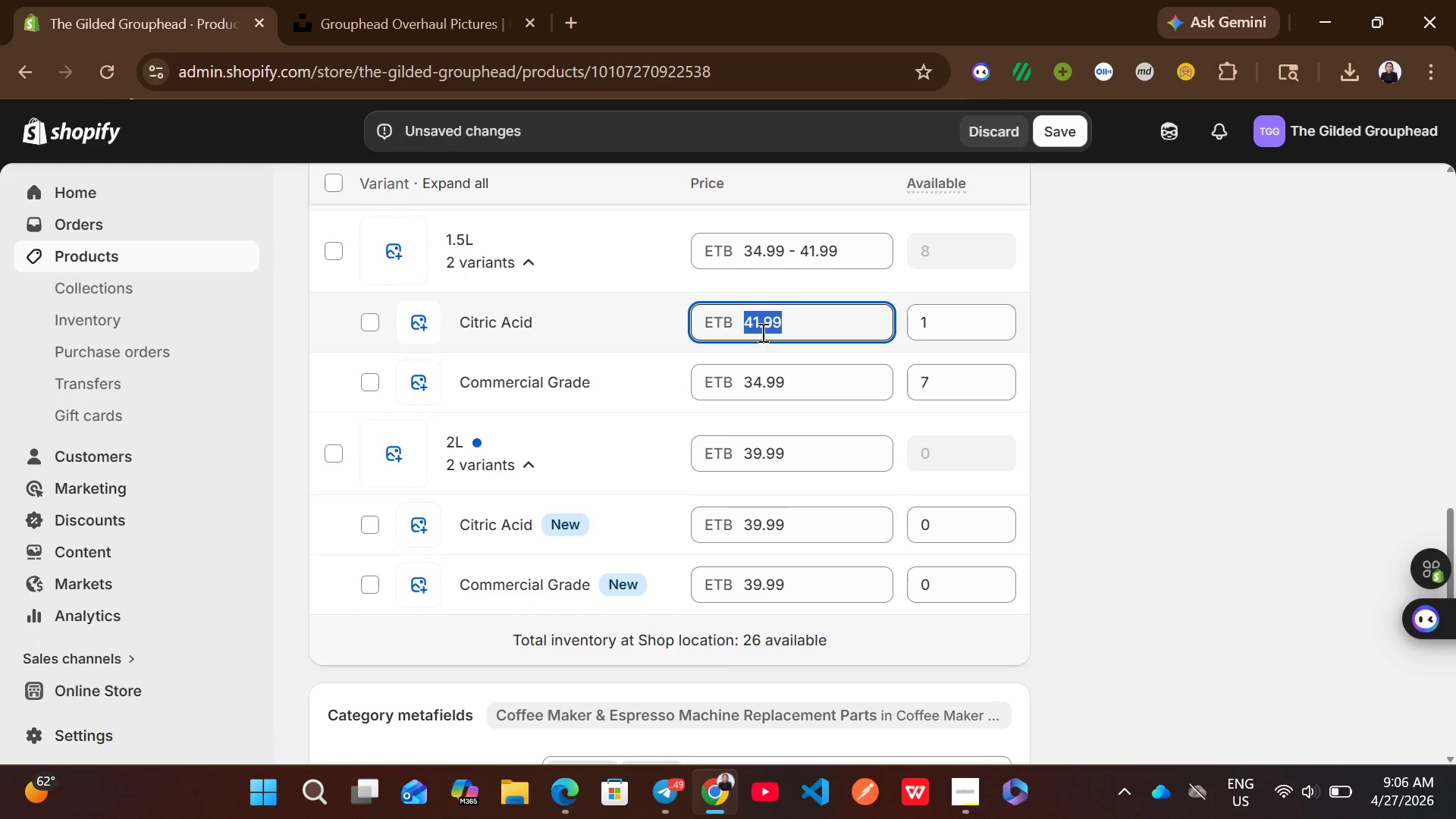 
type(49.99)
 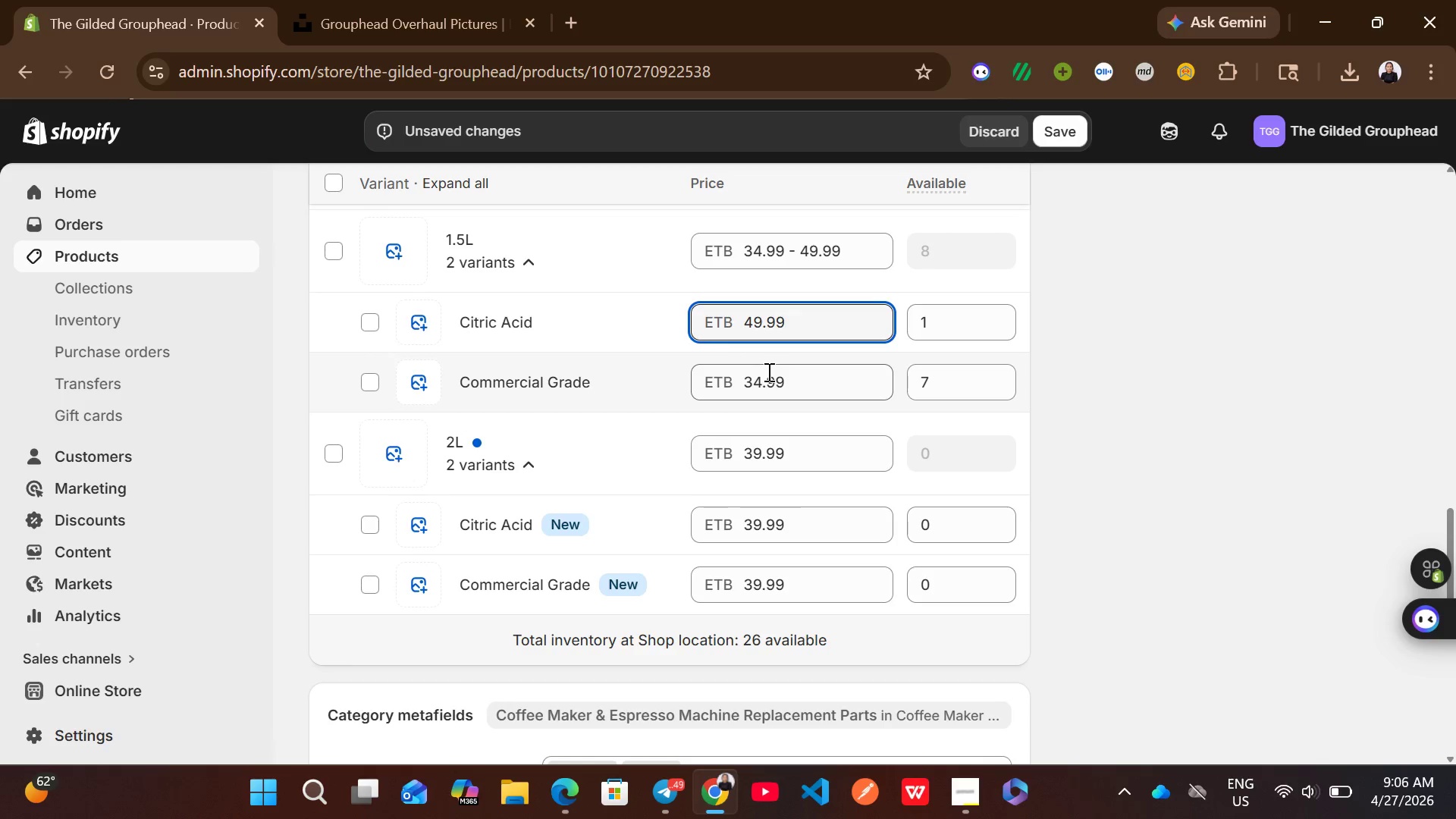 
left_click([774, 372])
 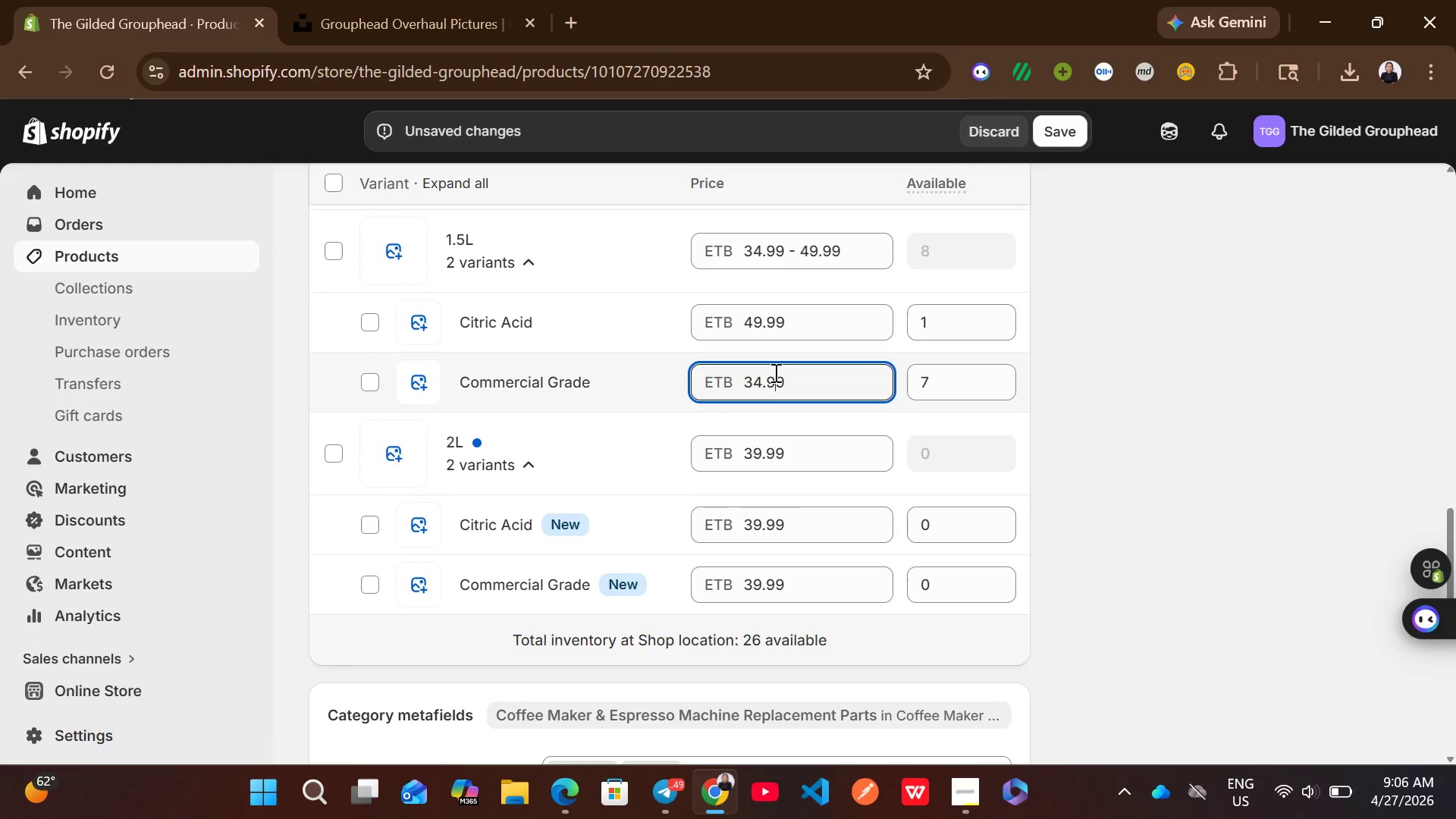 
key(Control+A)
 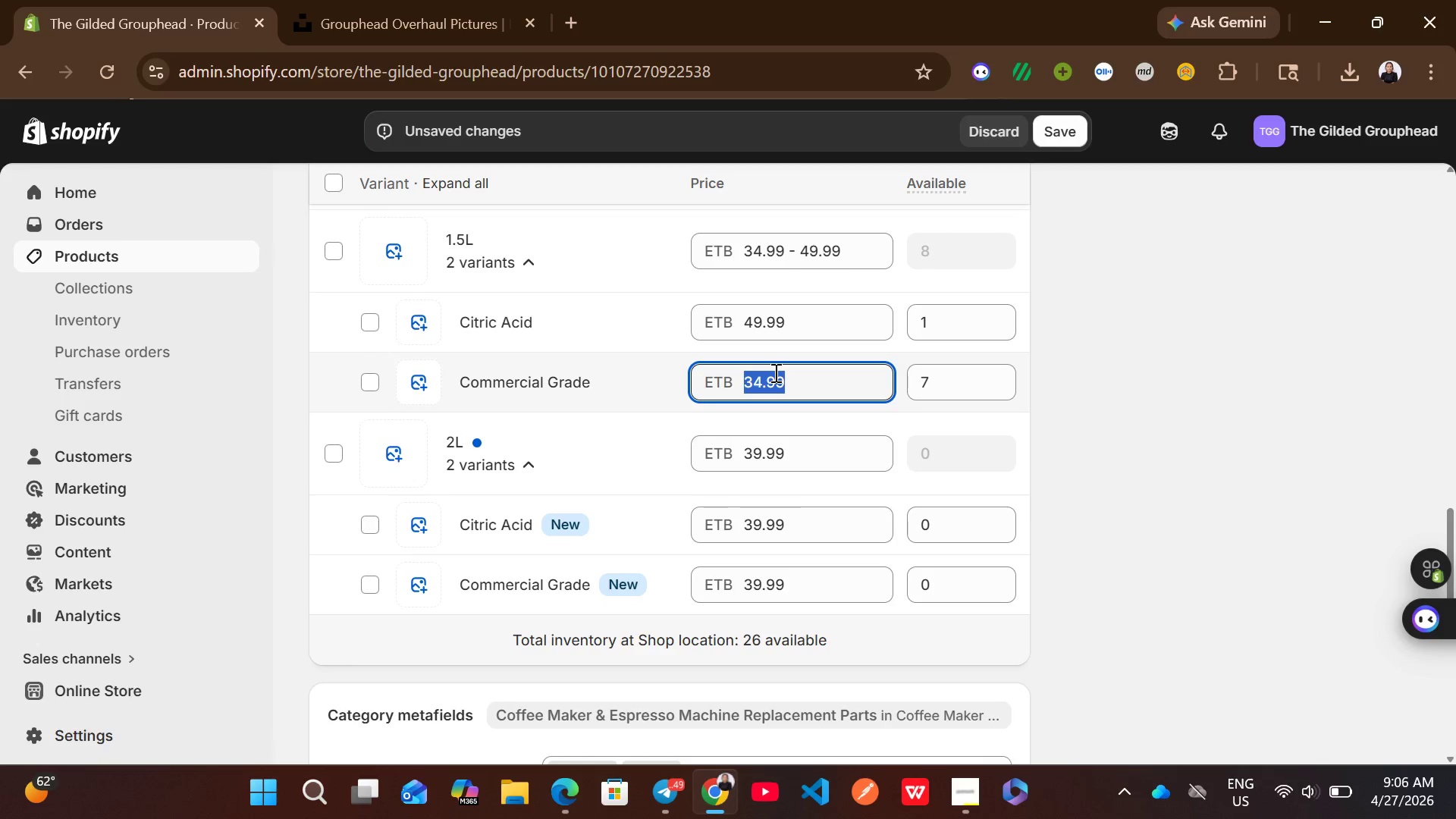 
type(54.99)
 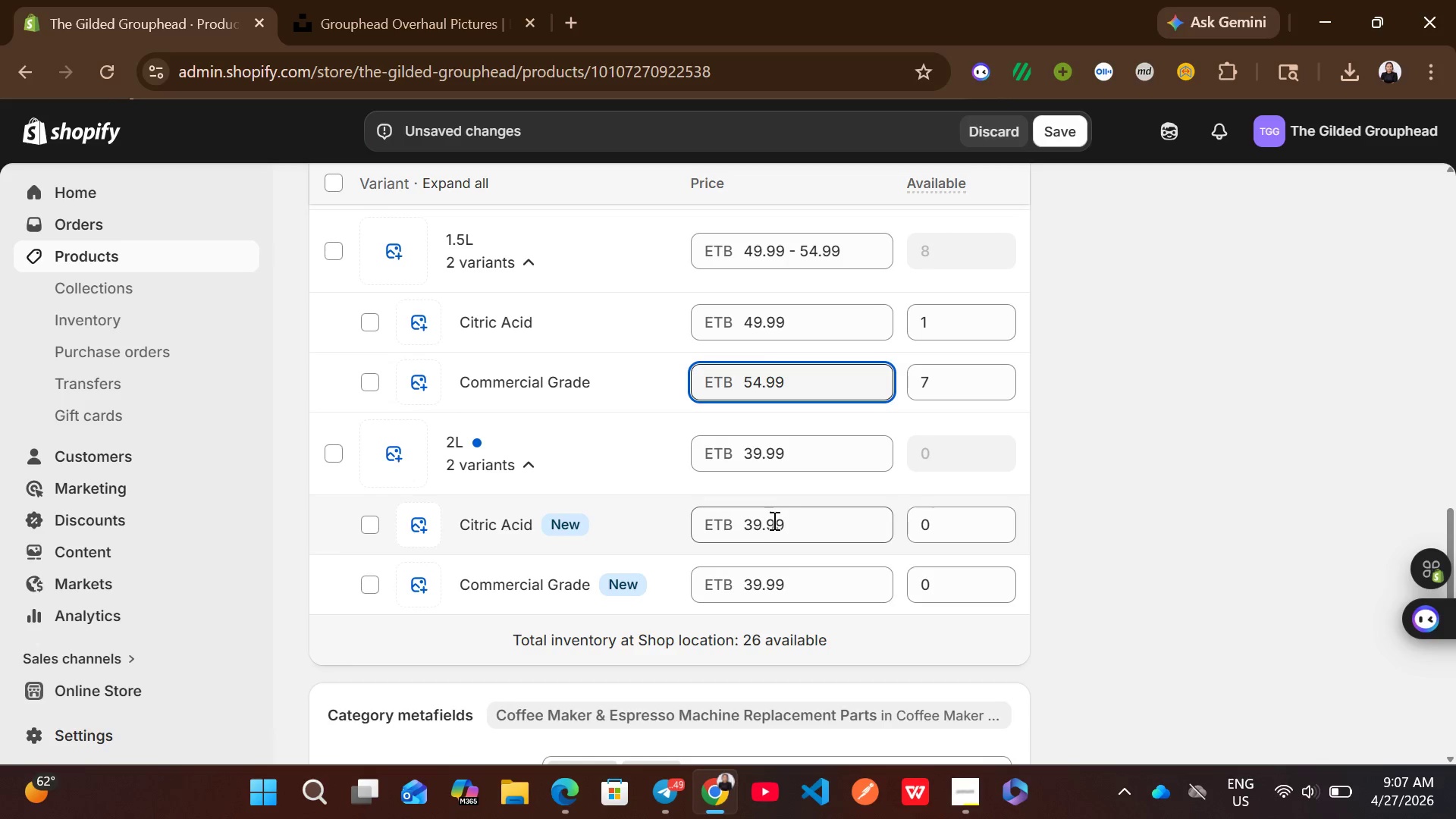 
wait(5.06)
 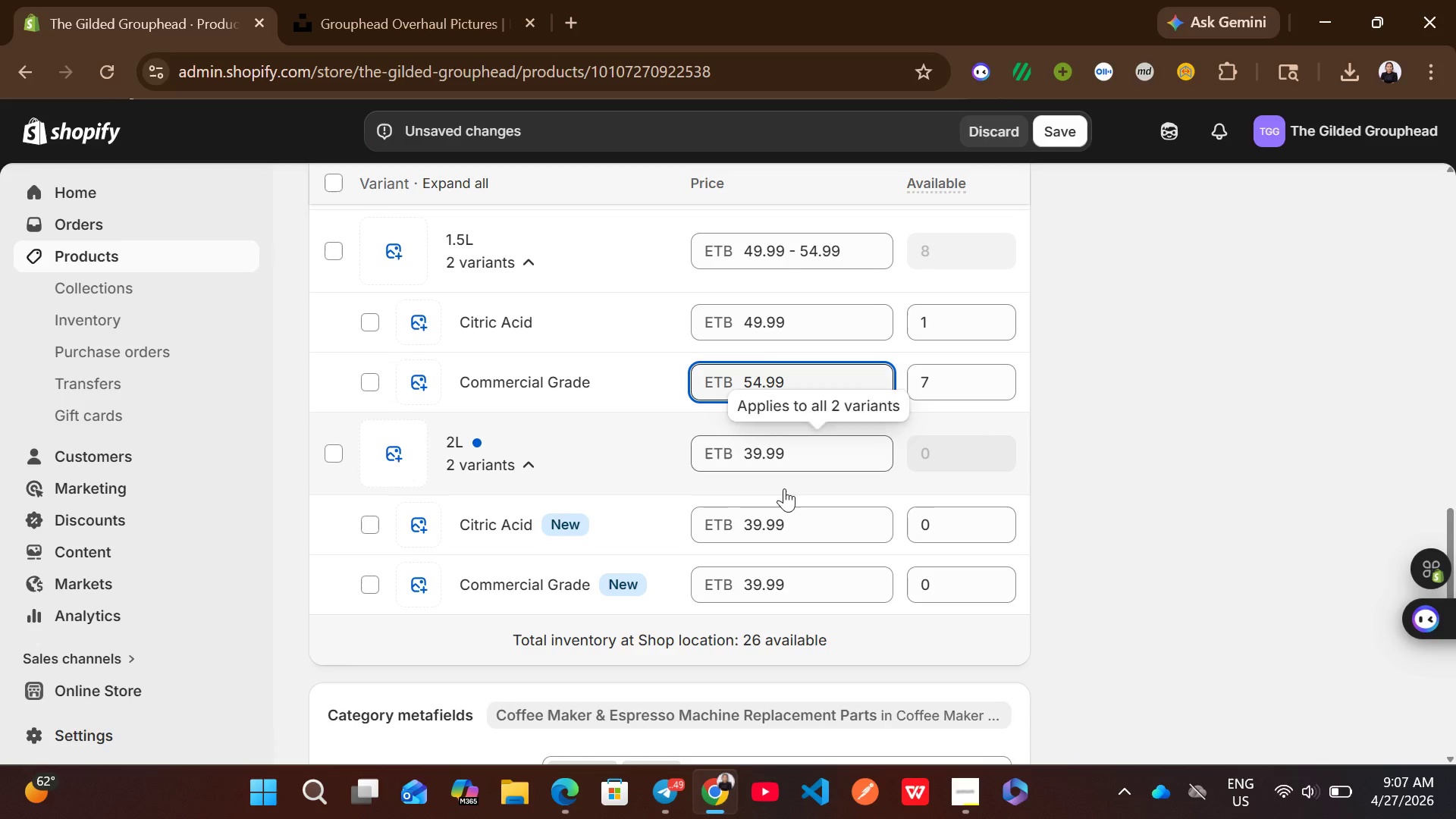 
key(Control+A)
 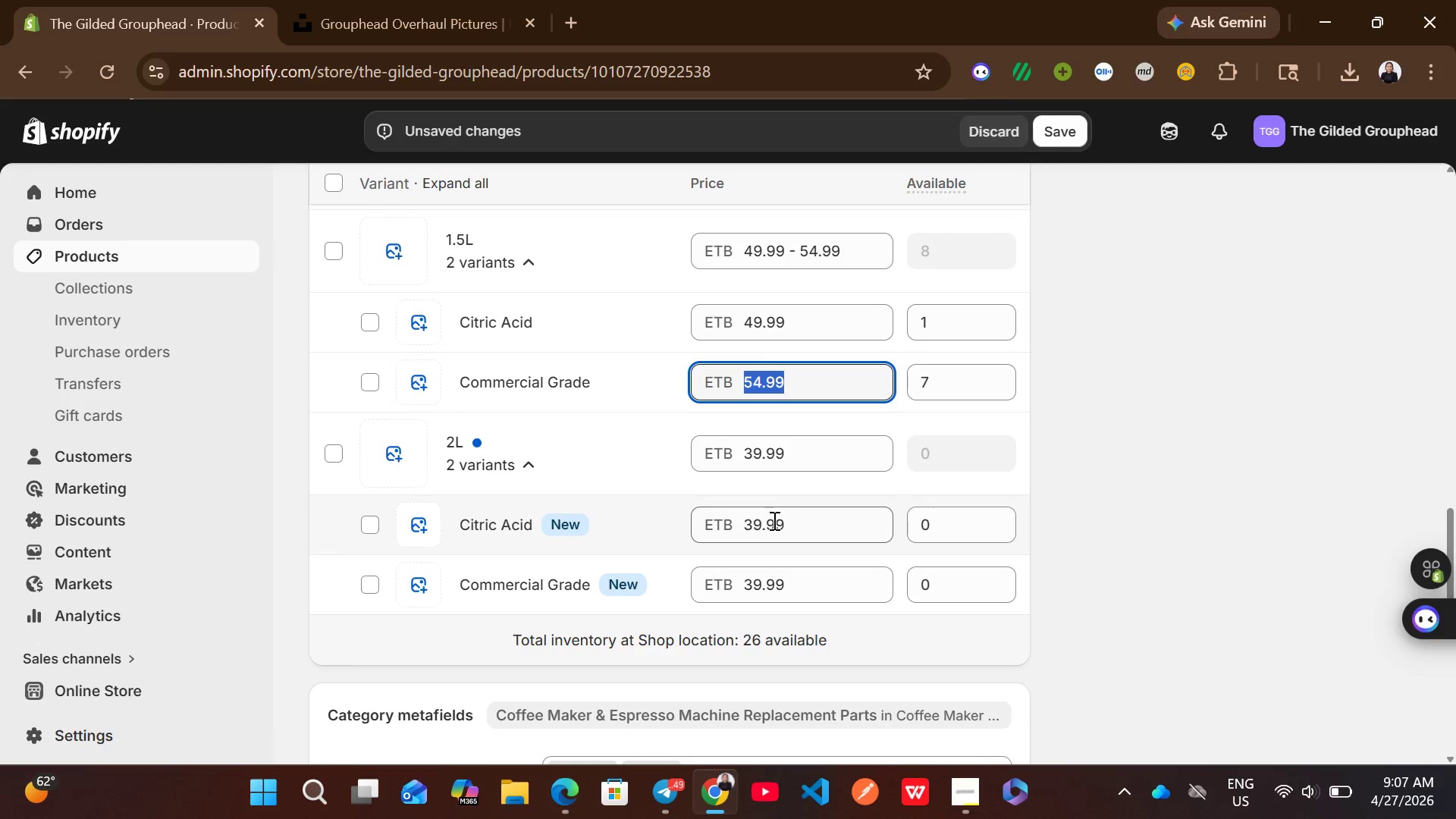 
type(54.99)
 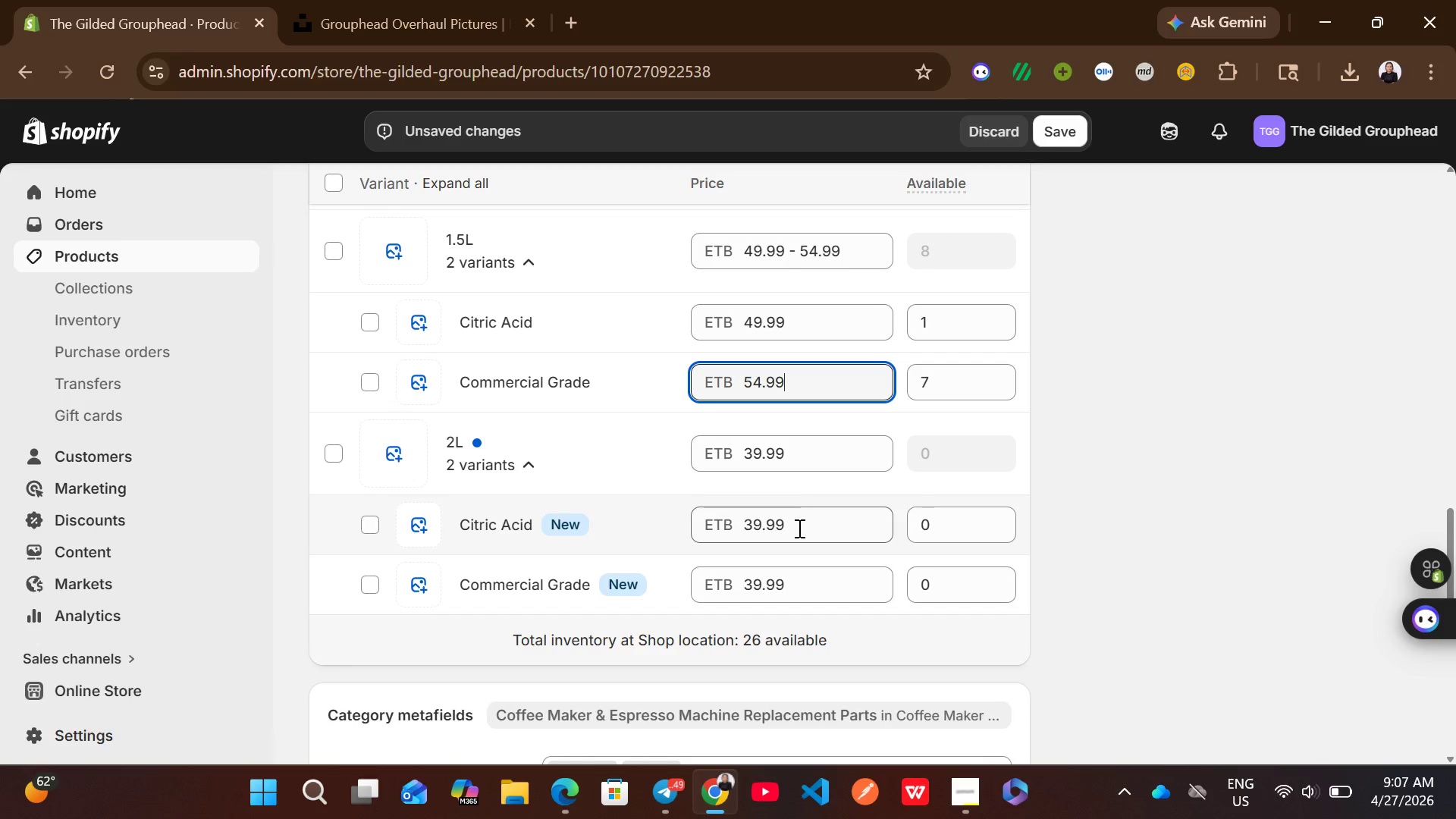 
wait(5.23)
 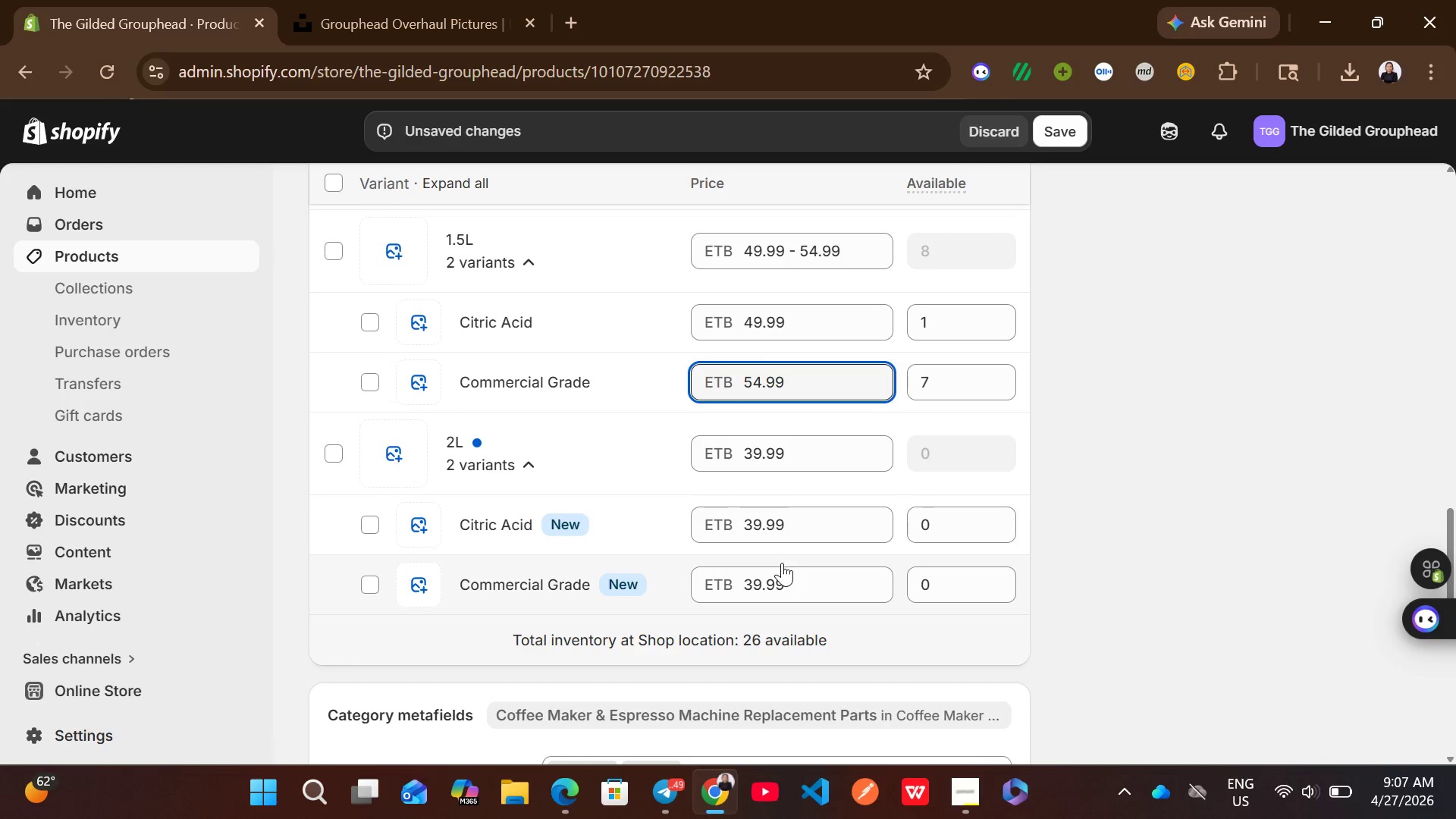 
double_click([798, 528])
 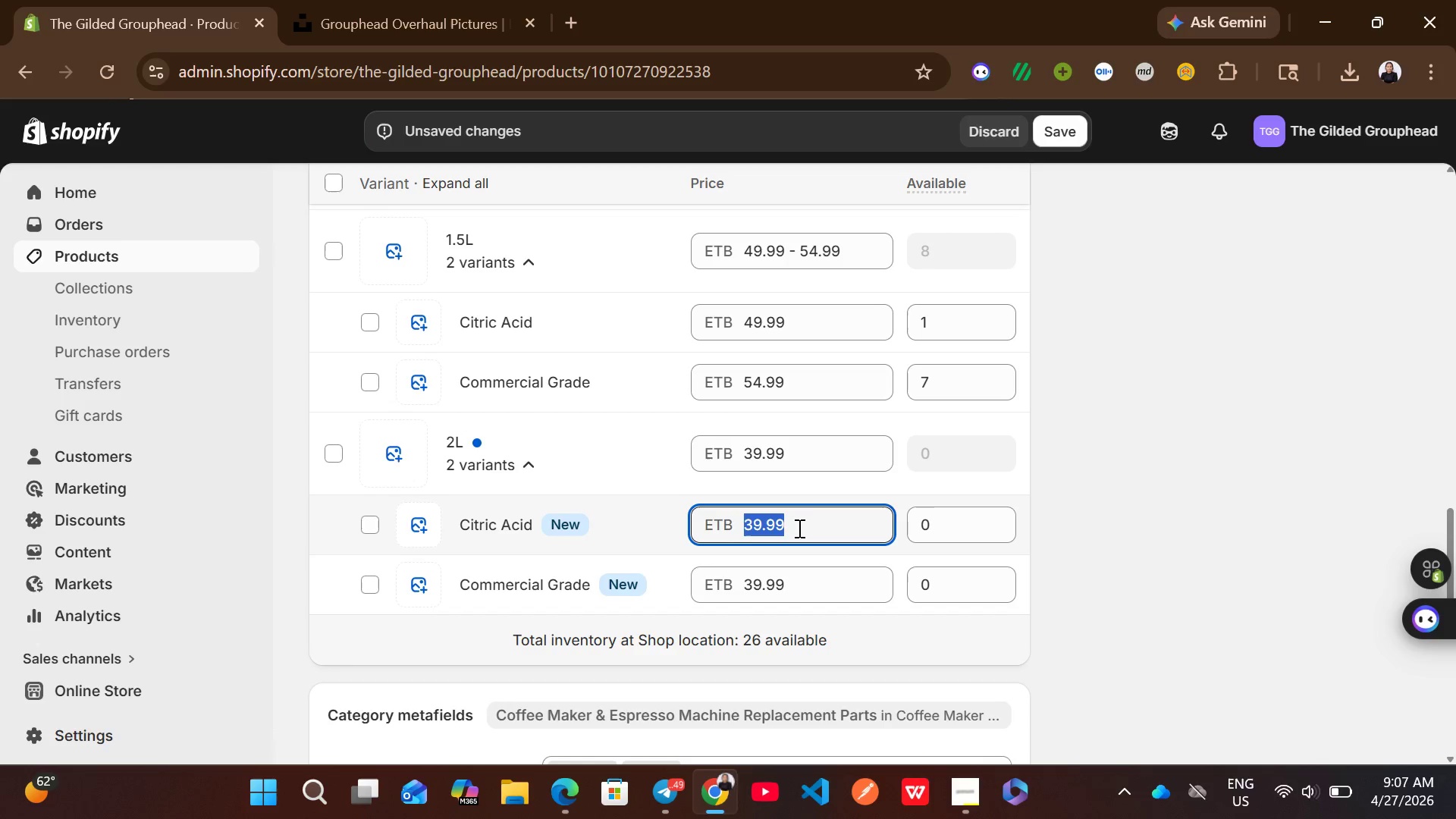 
type(54.99)
 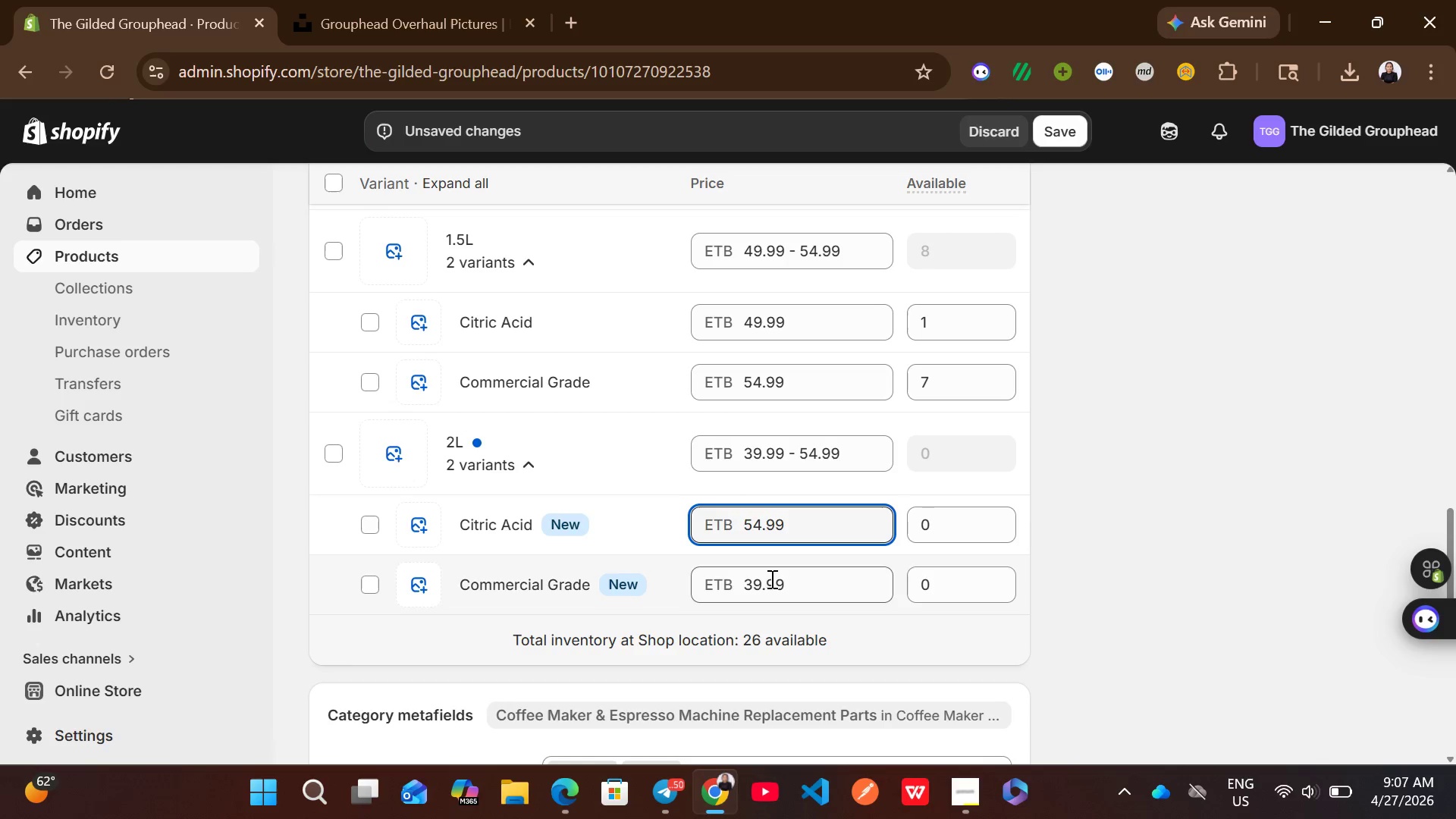 
wait(5.83)
 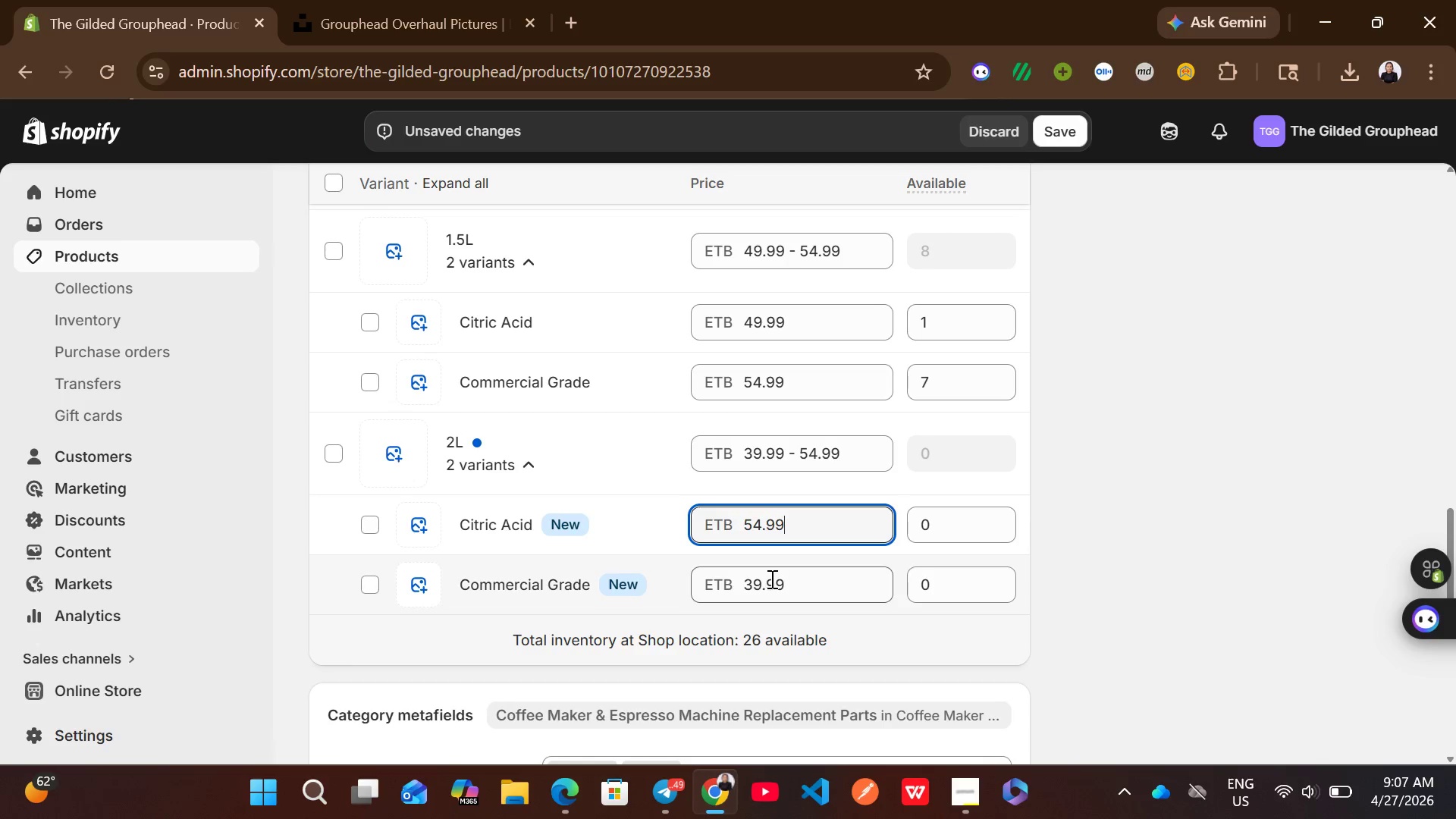 
left_click([770, 580])
 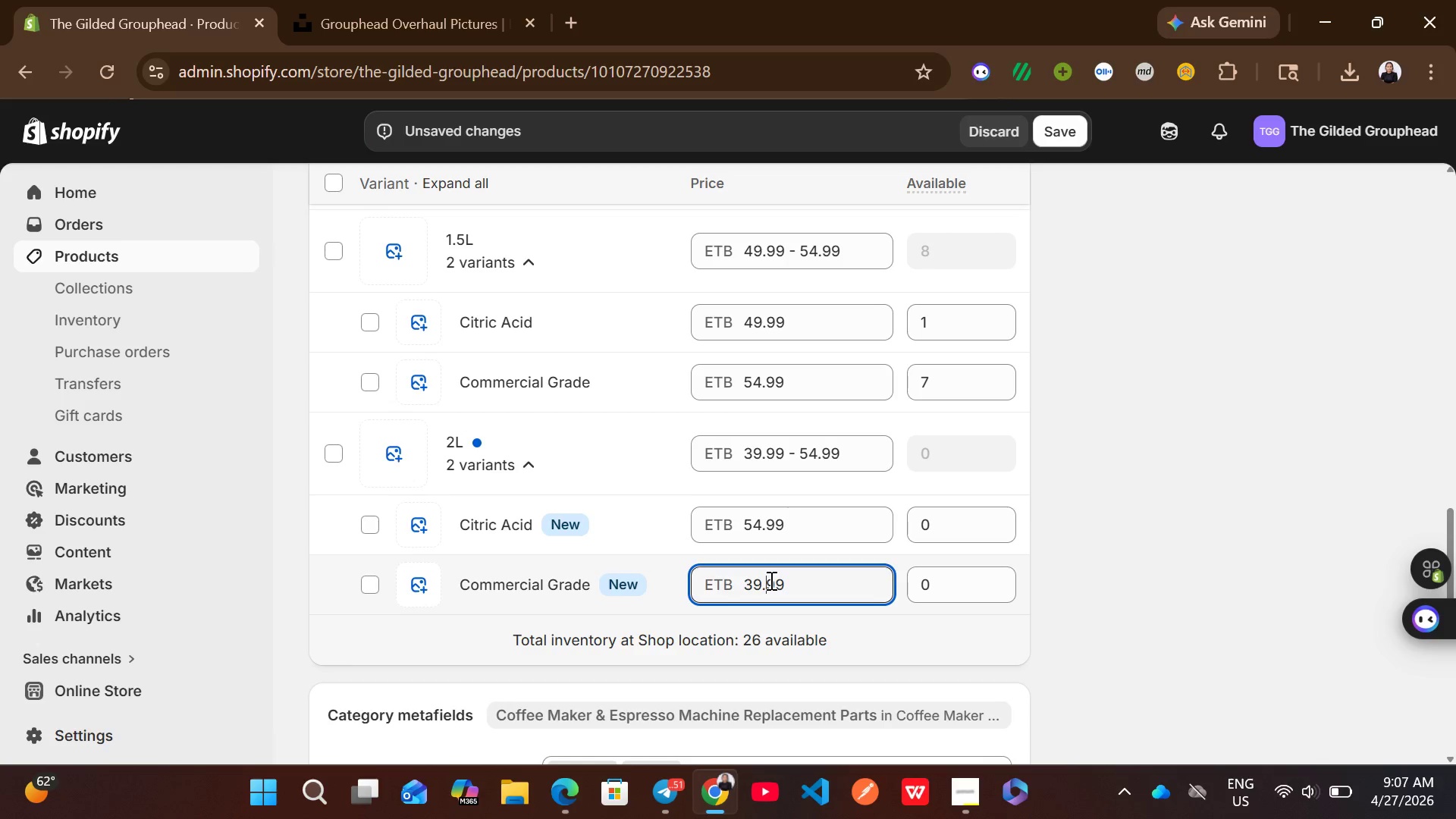 
key(Control+A)
 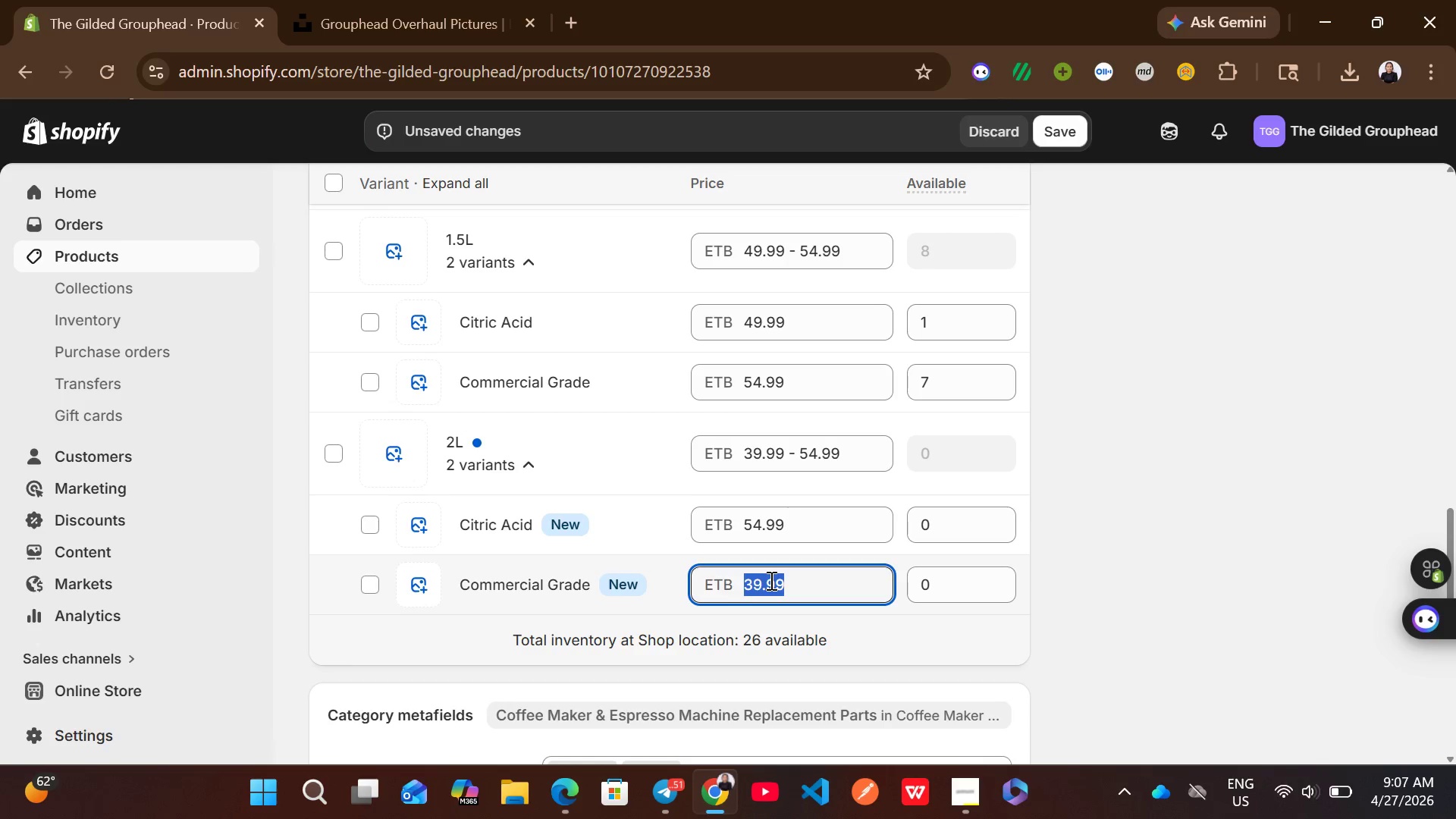 
type(59.99)
 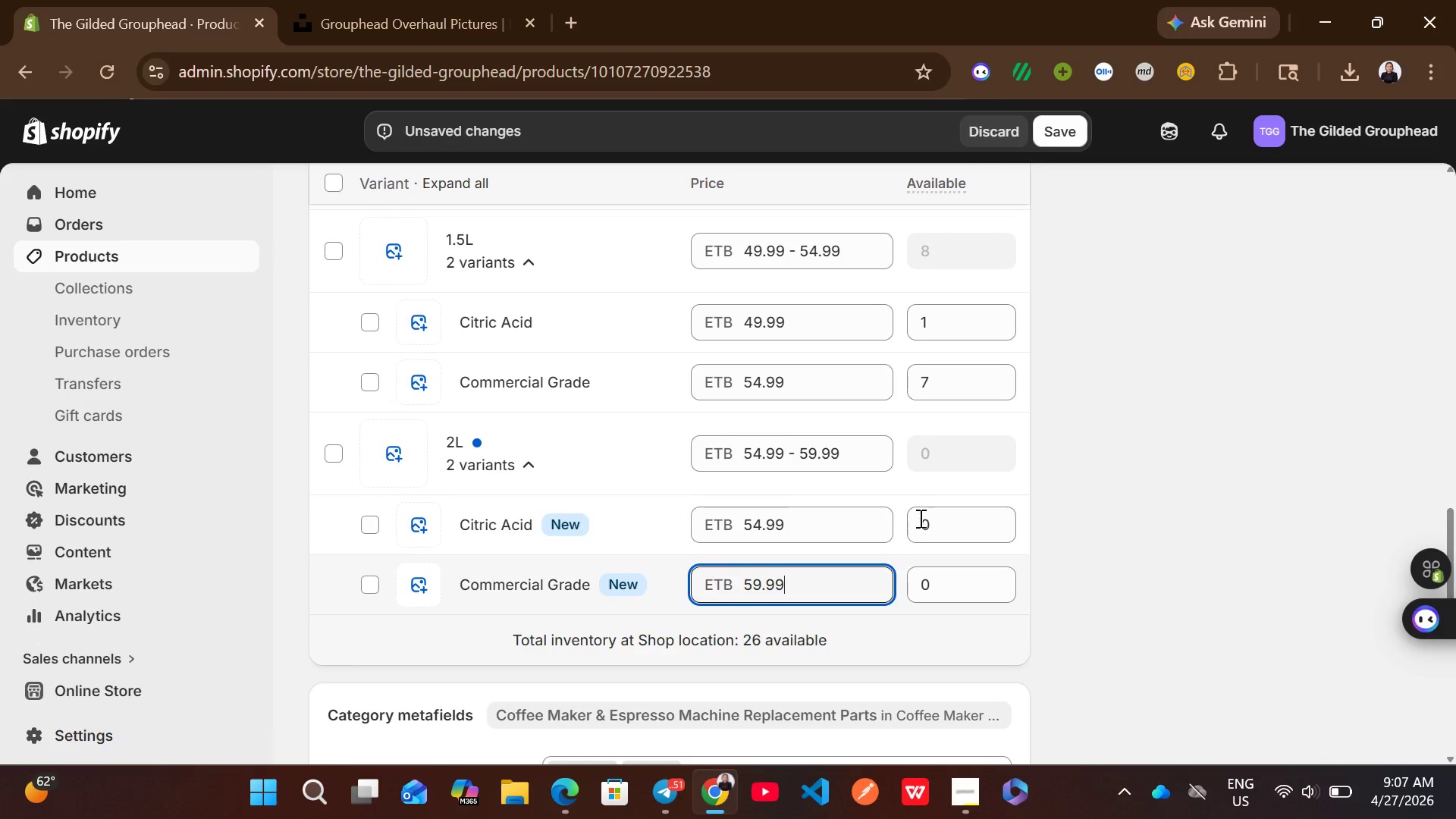 
left_click([937, 516])
 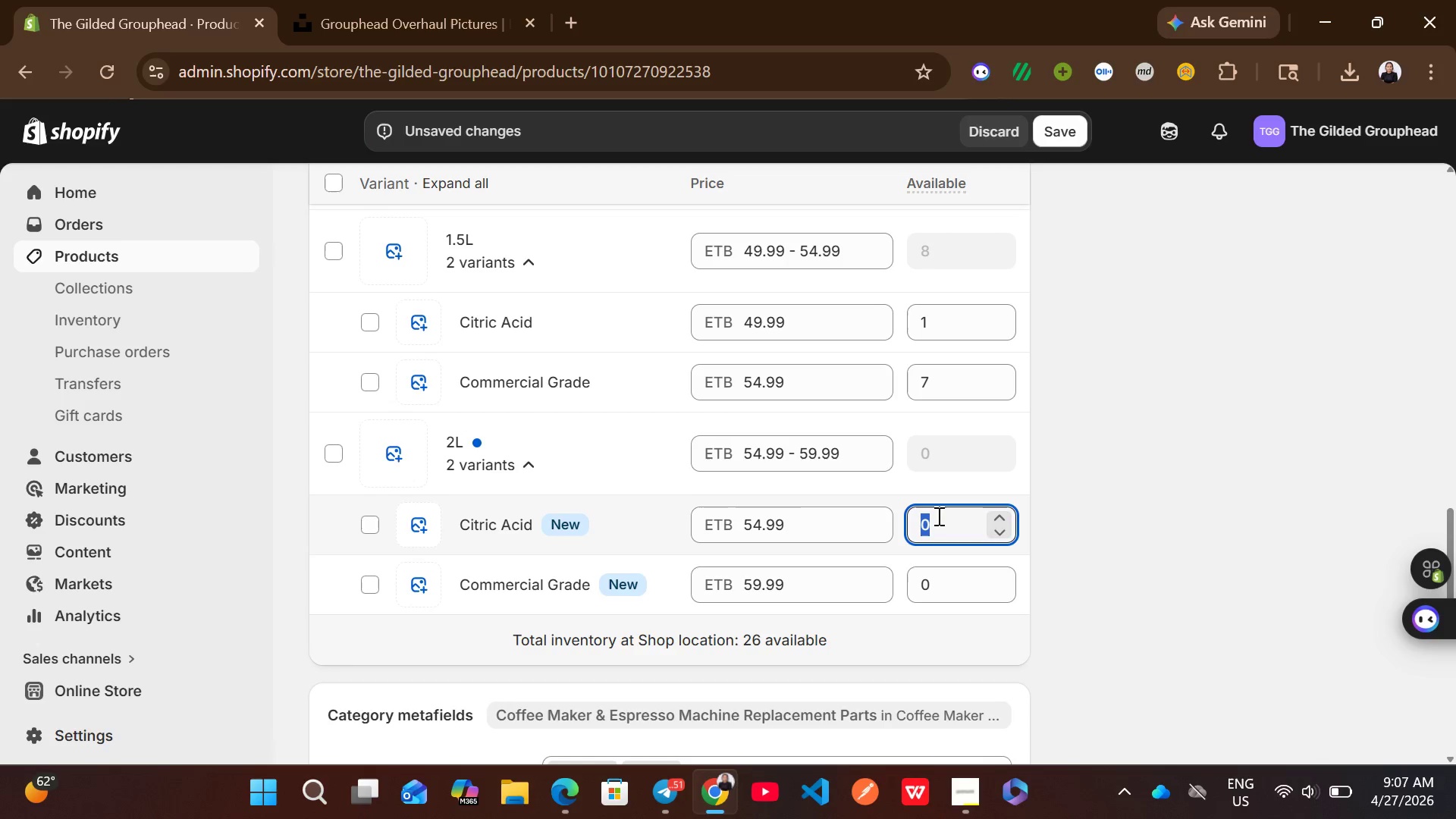 
key(2)
 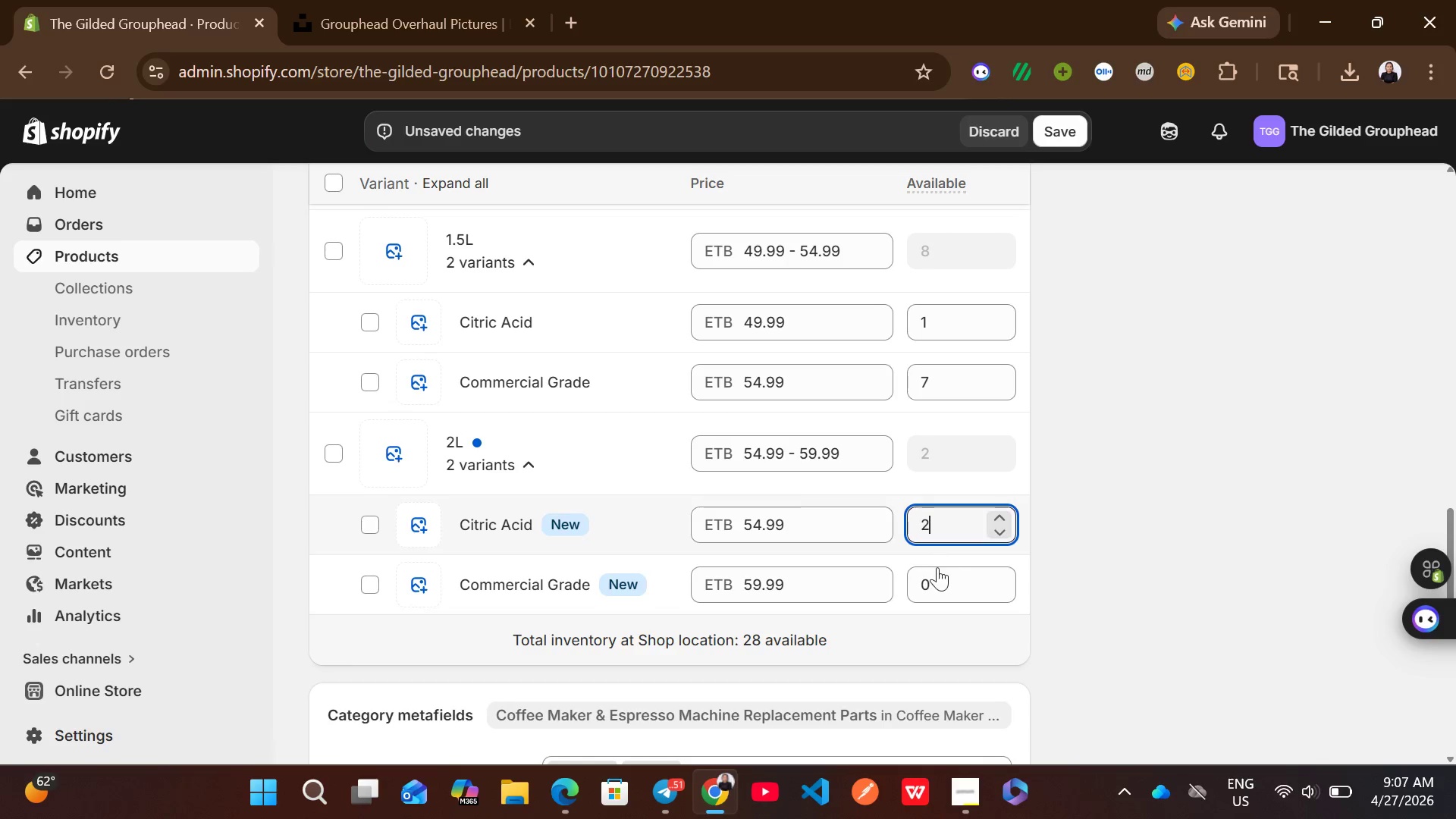 
left_click([937, 580])
 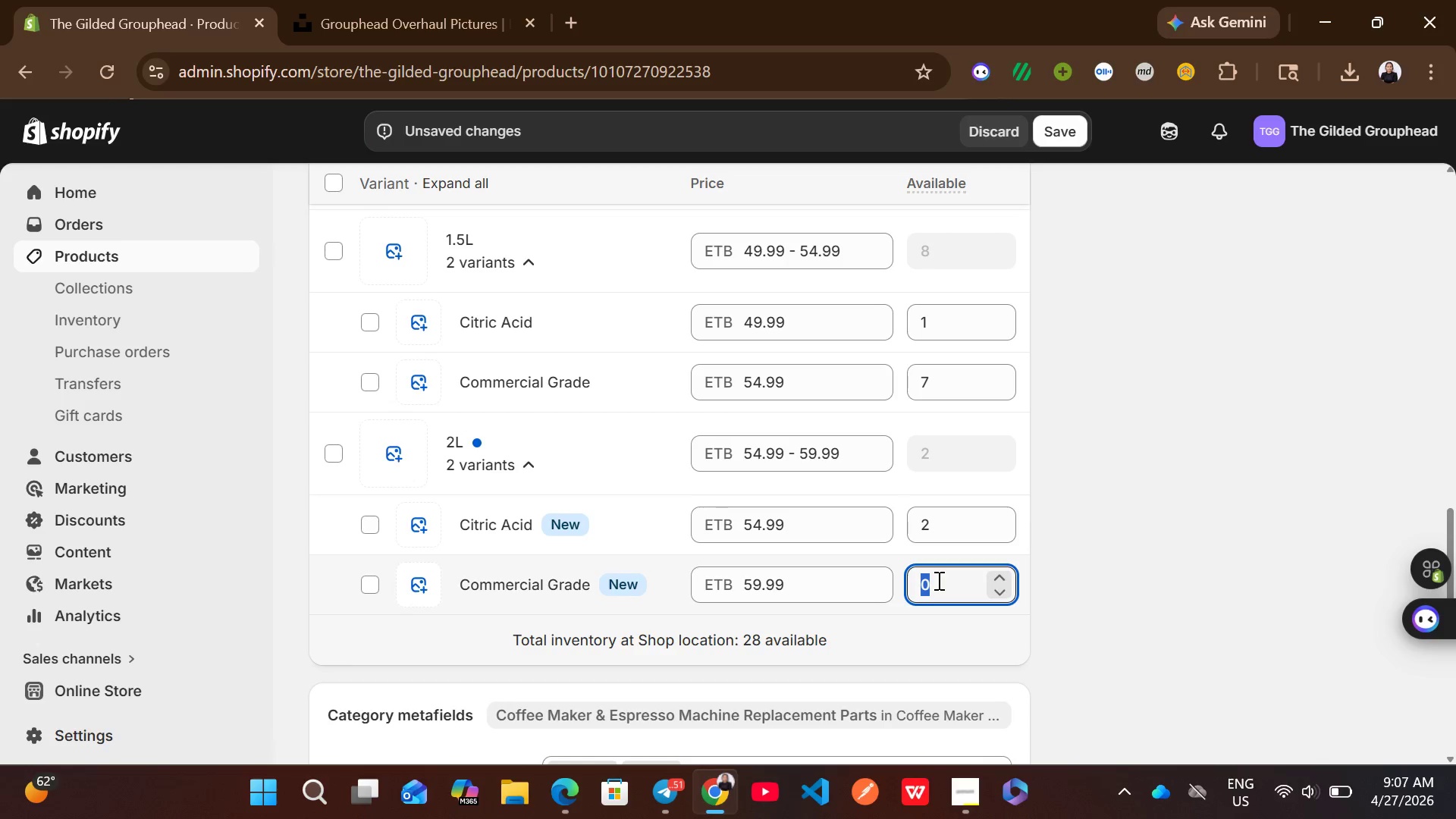 
key(4)
 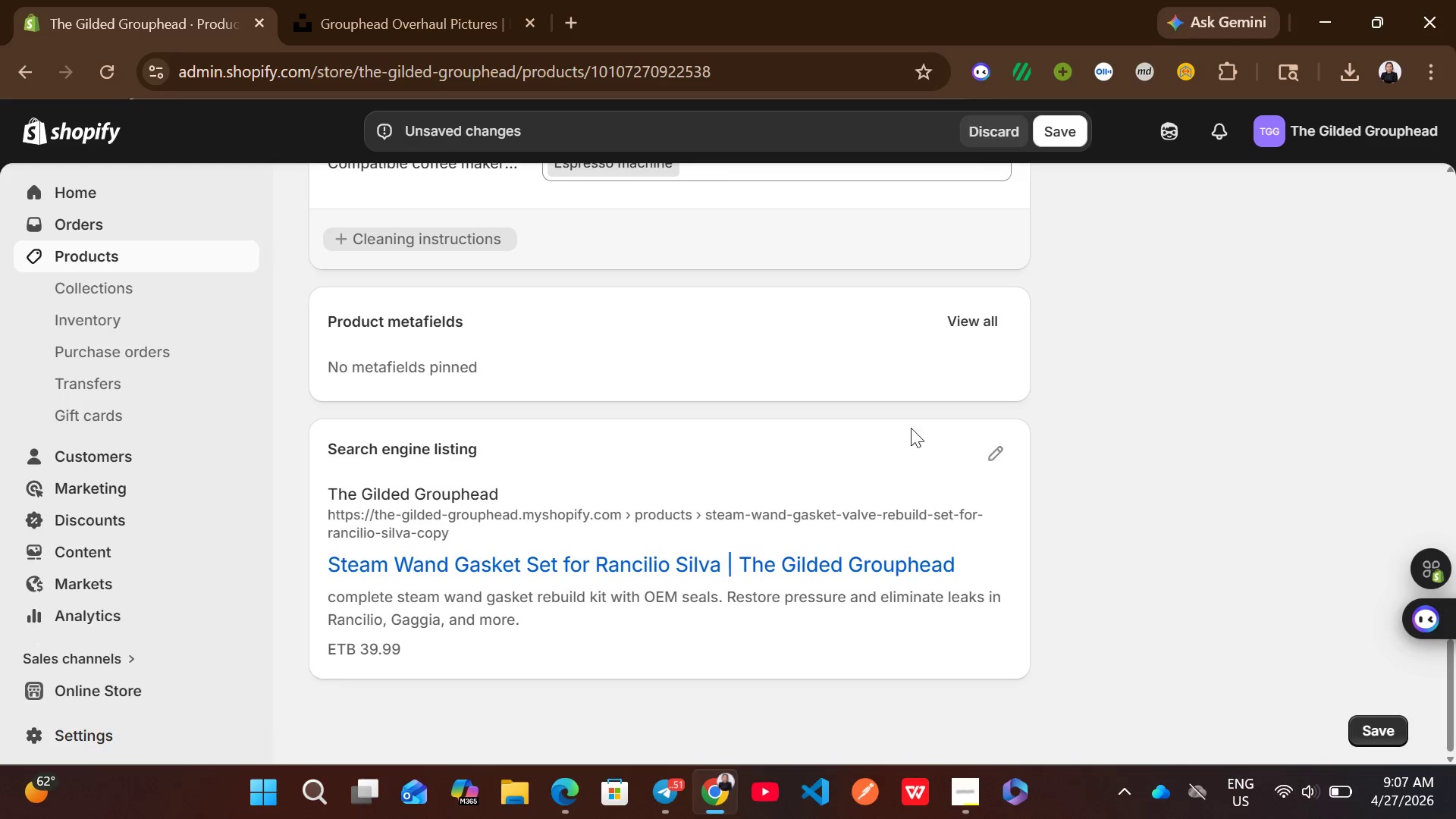 
left_click([983, 453])
 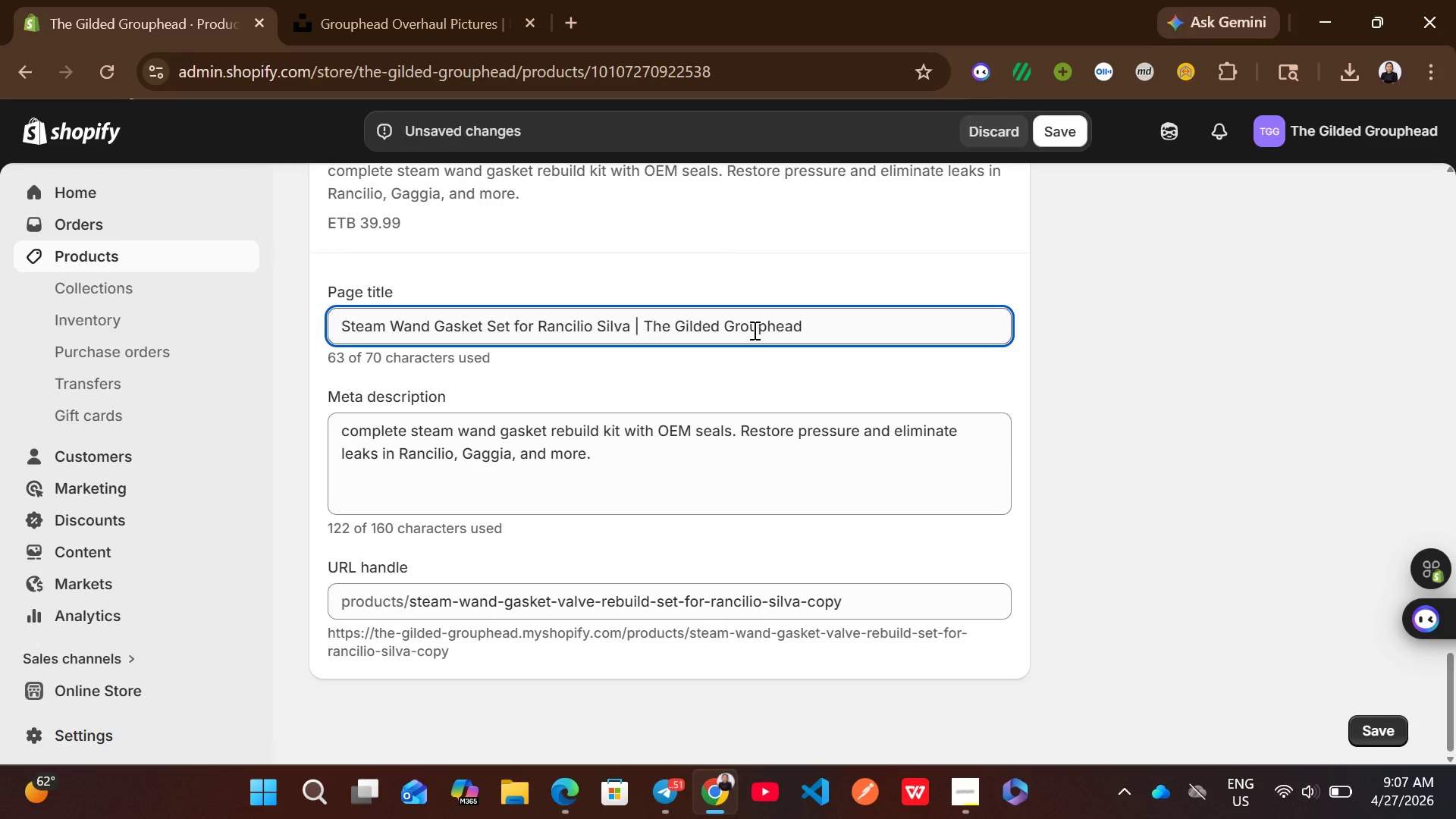 
wait(11.06)
 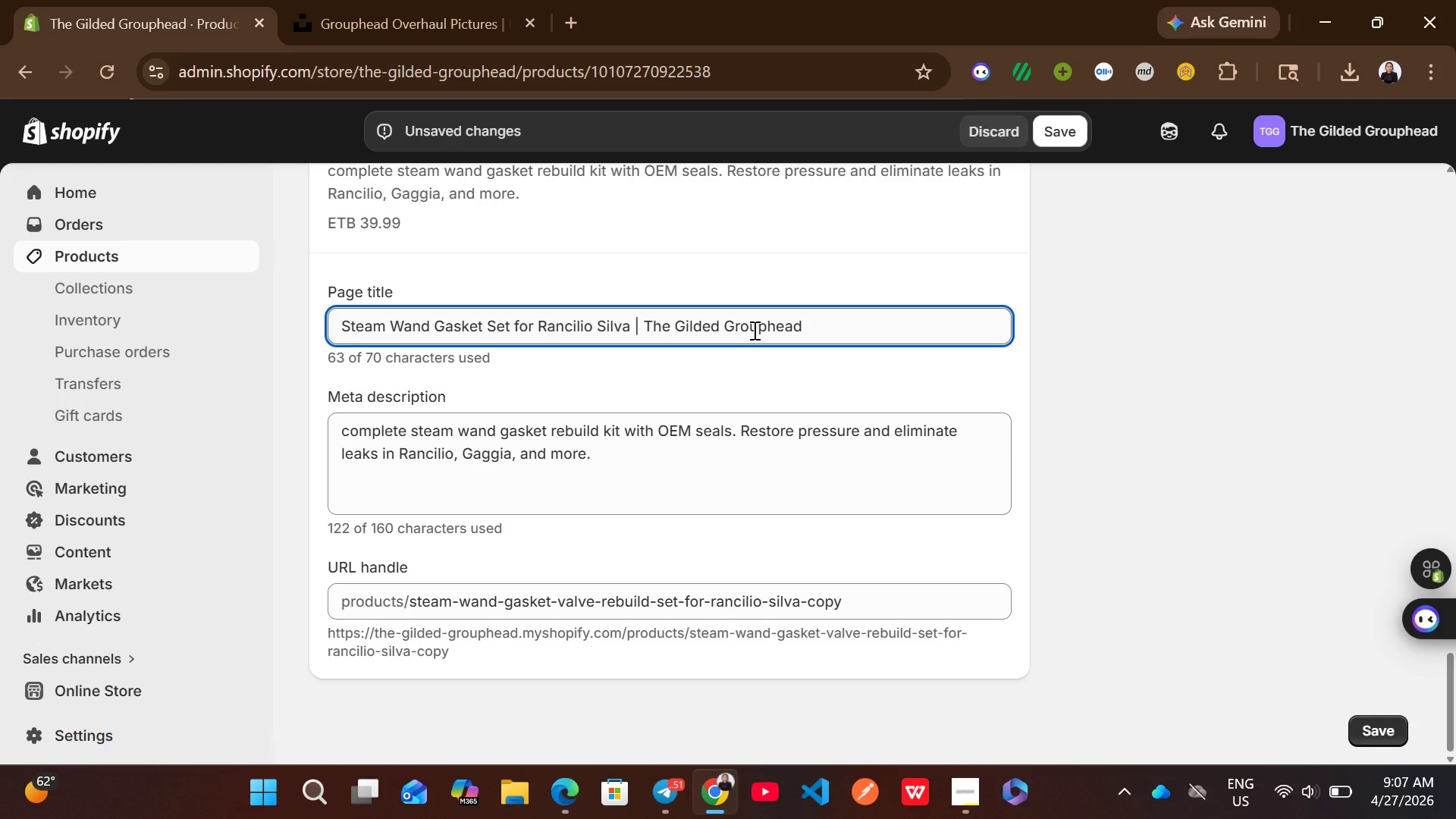 
left_click_drag(start_coordinate=[631, 327], to_coordinate=[511, 324])
 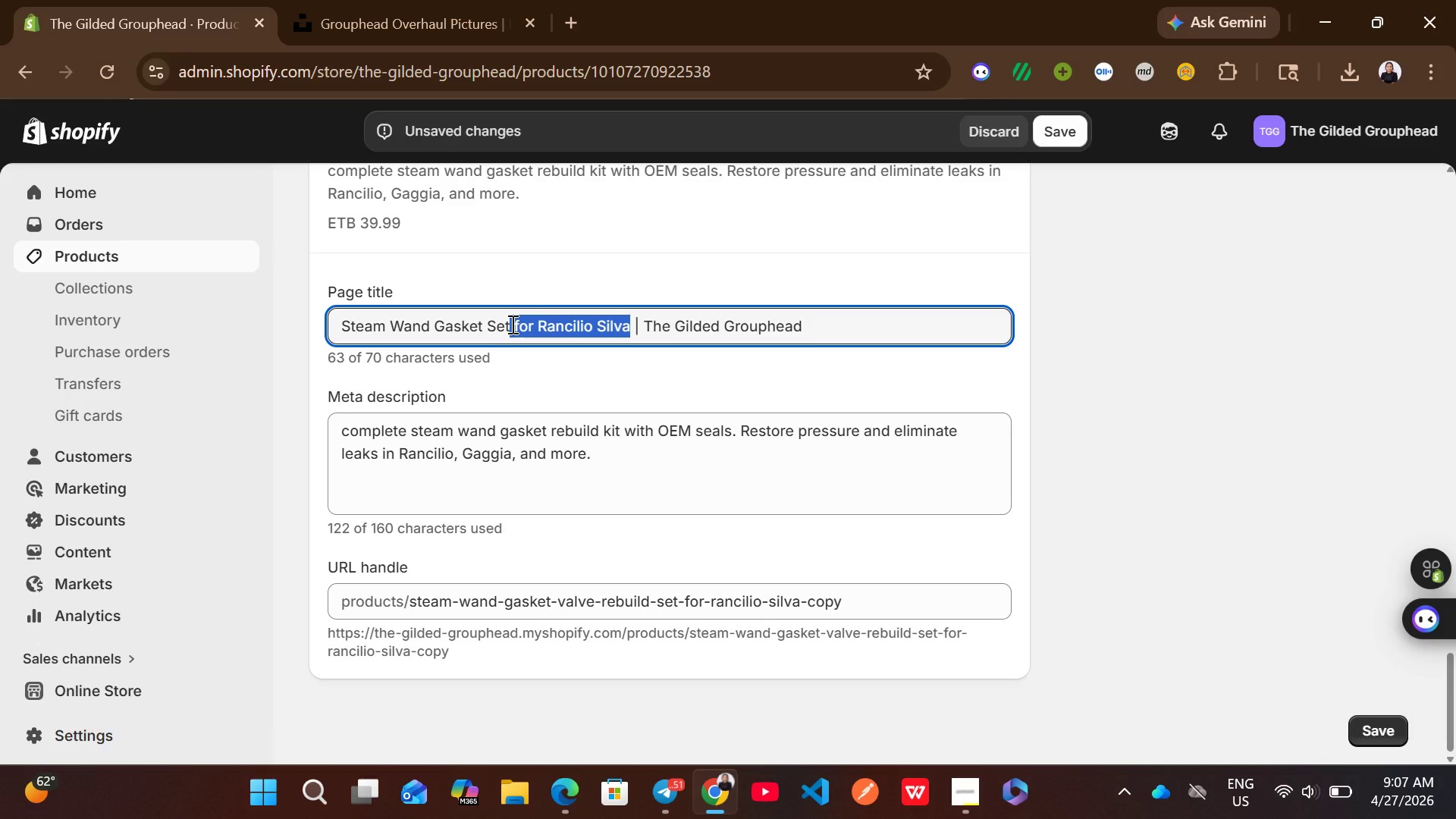 
left_click([511, 324])
 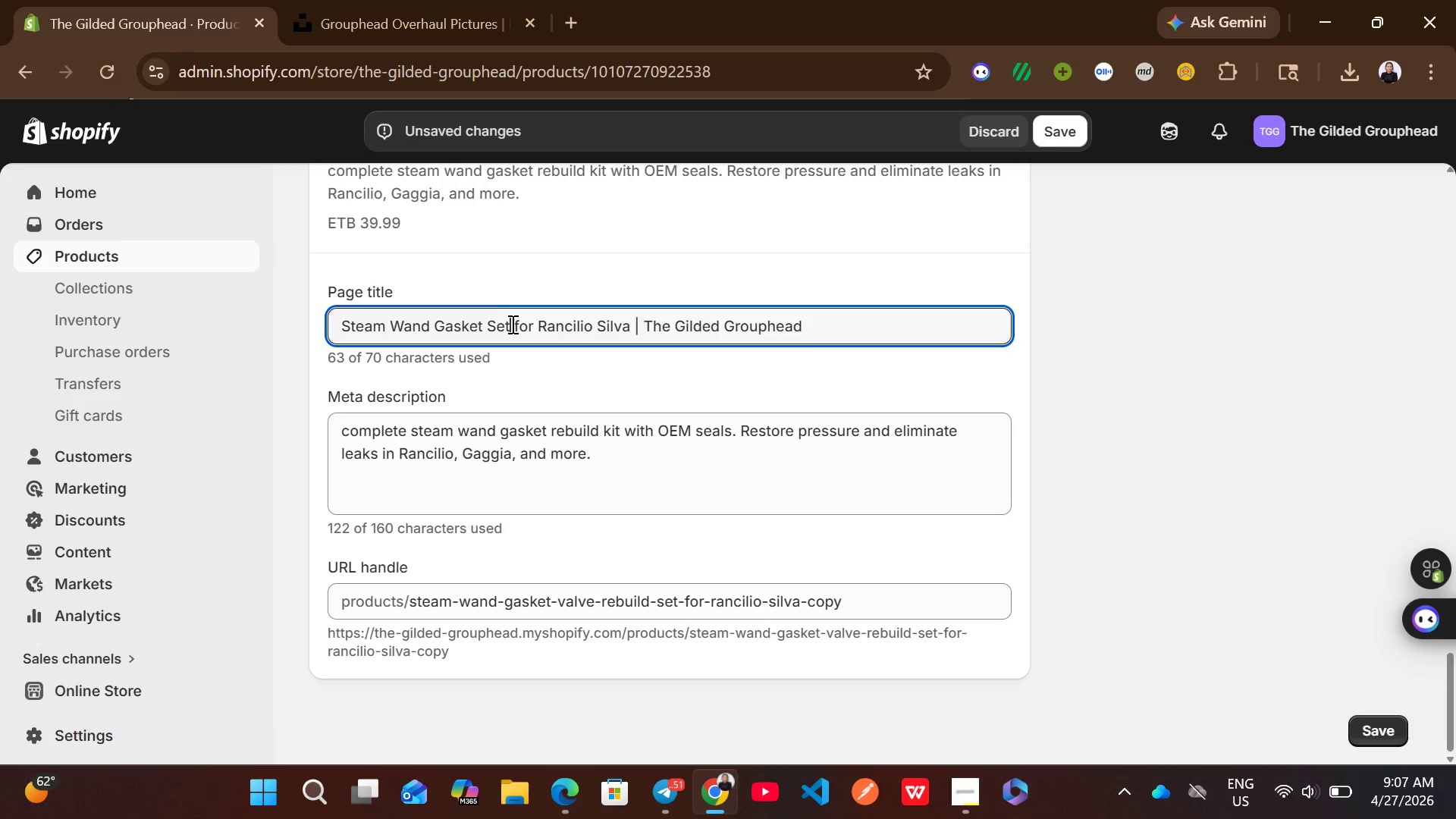 
key(Control+A)
 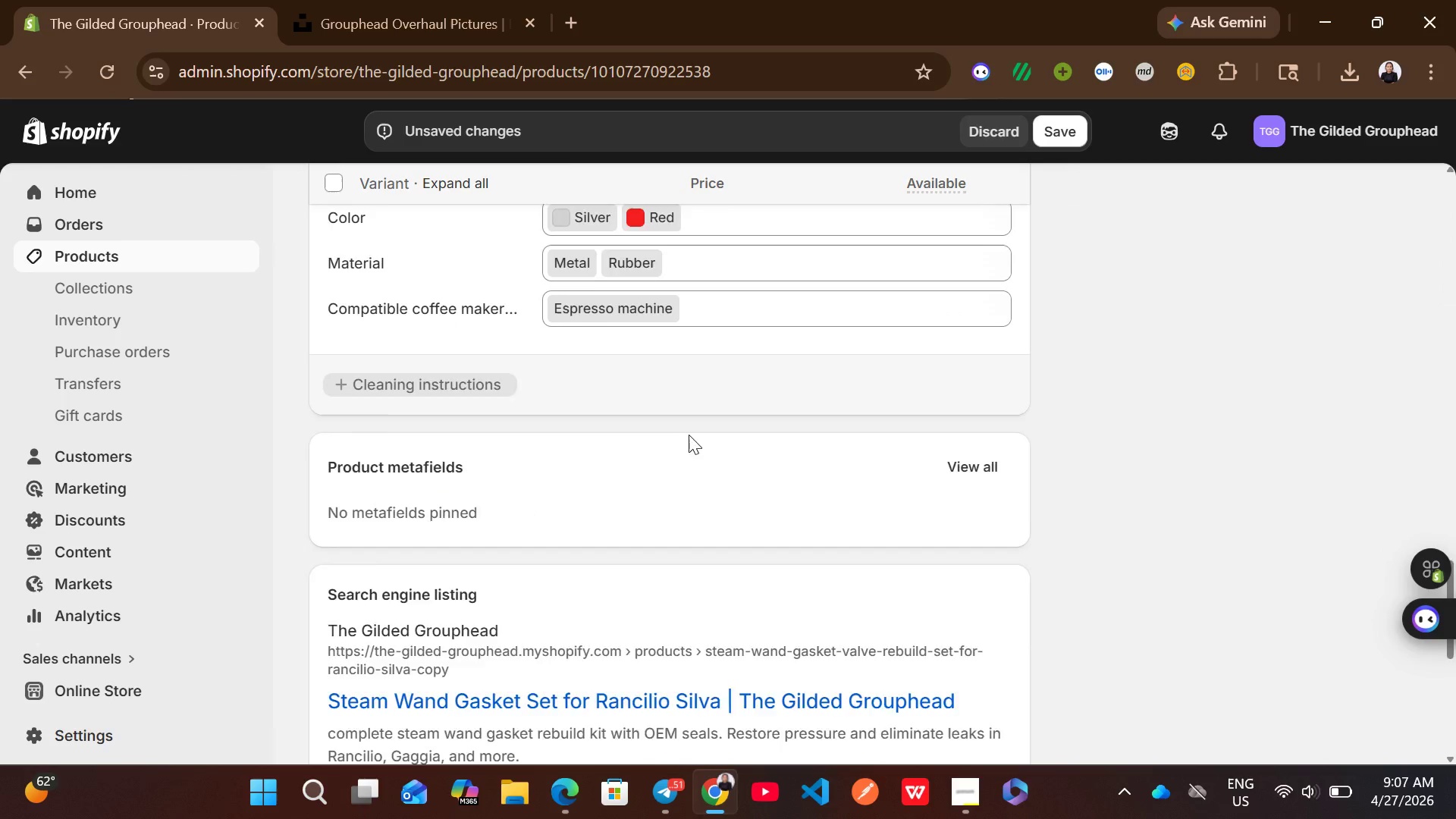 
wait(6.56)
 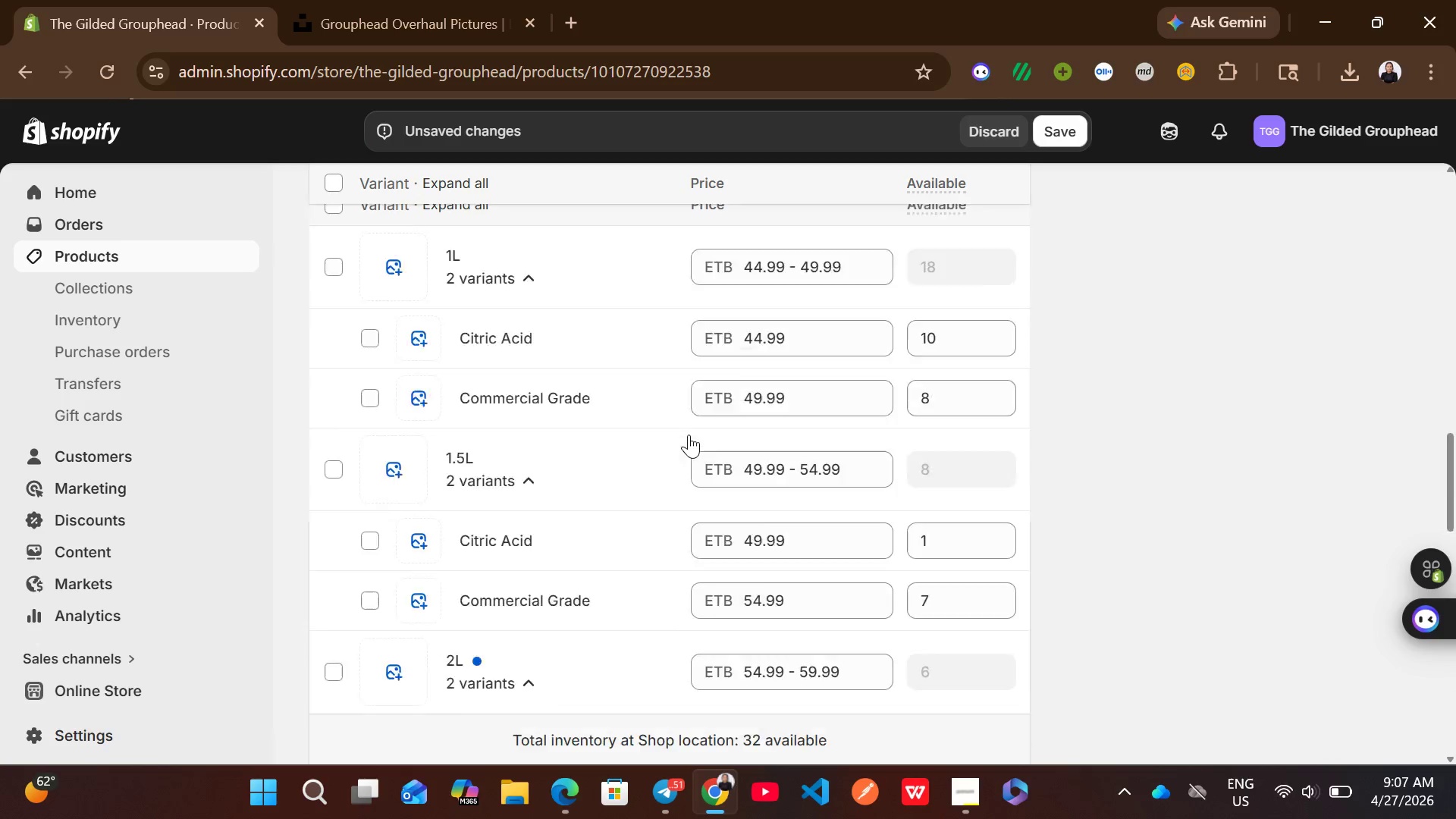 
type(Boiler )
 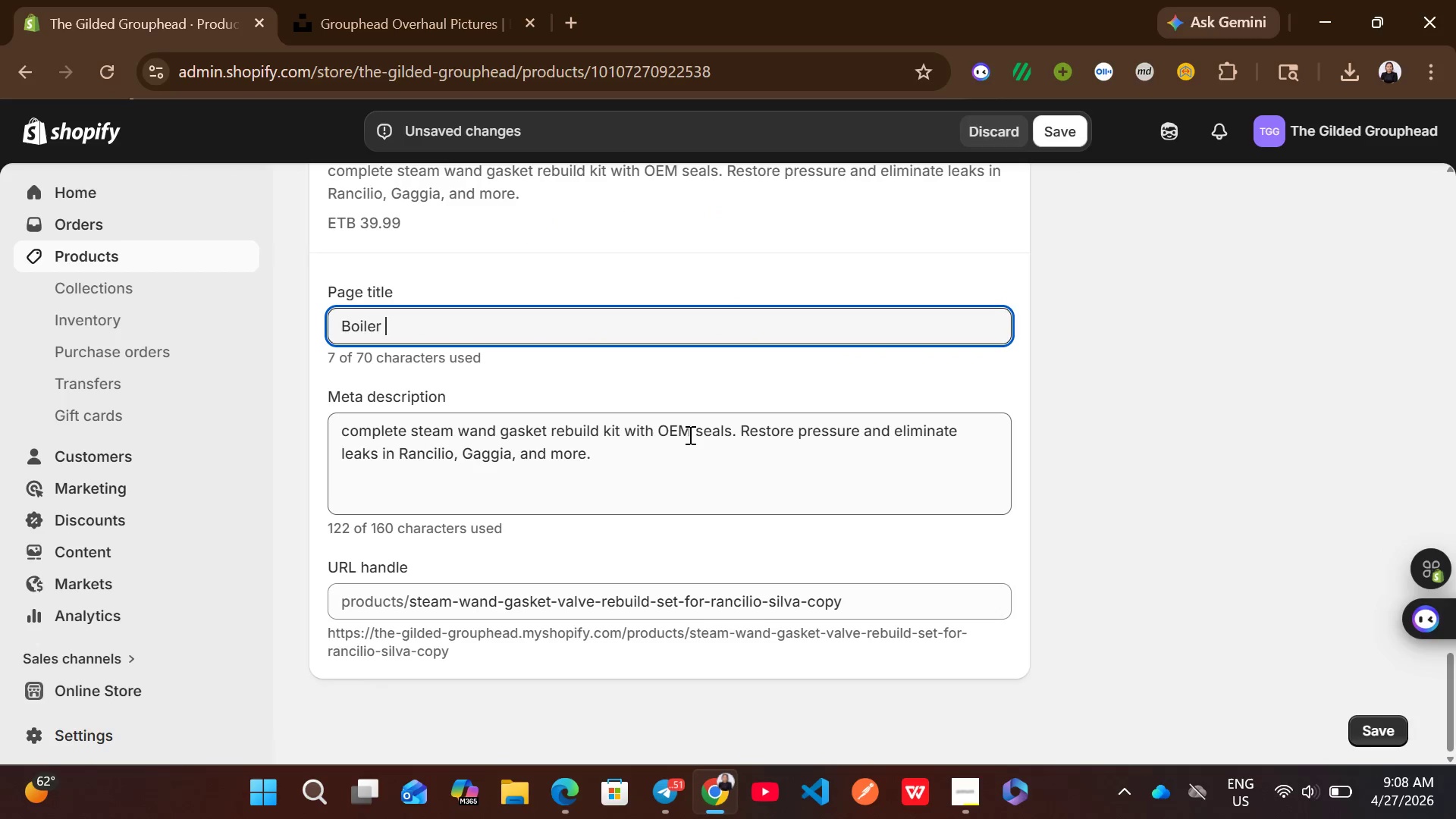 
type(Descaling Bundle for Fa)
key(Backspace)
type(ema & Gaggia | The gr)
key(Backspace)
key(Backspace)
type(Gilded Grouphead)
 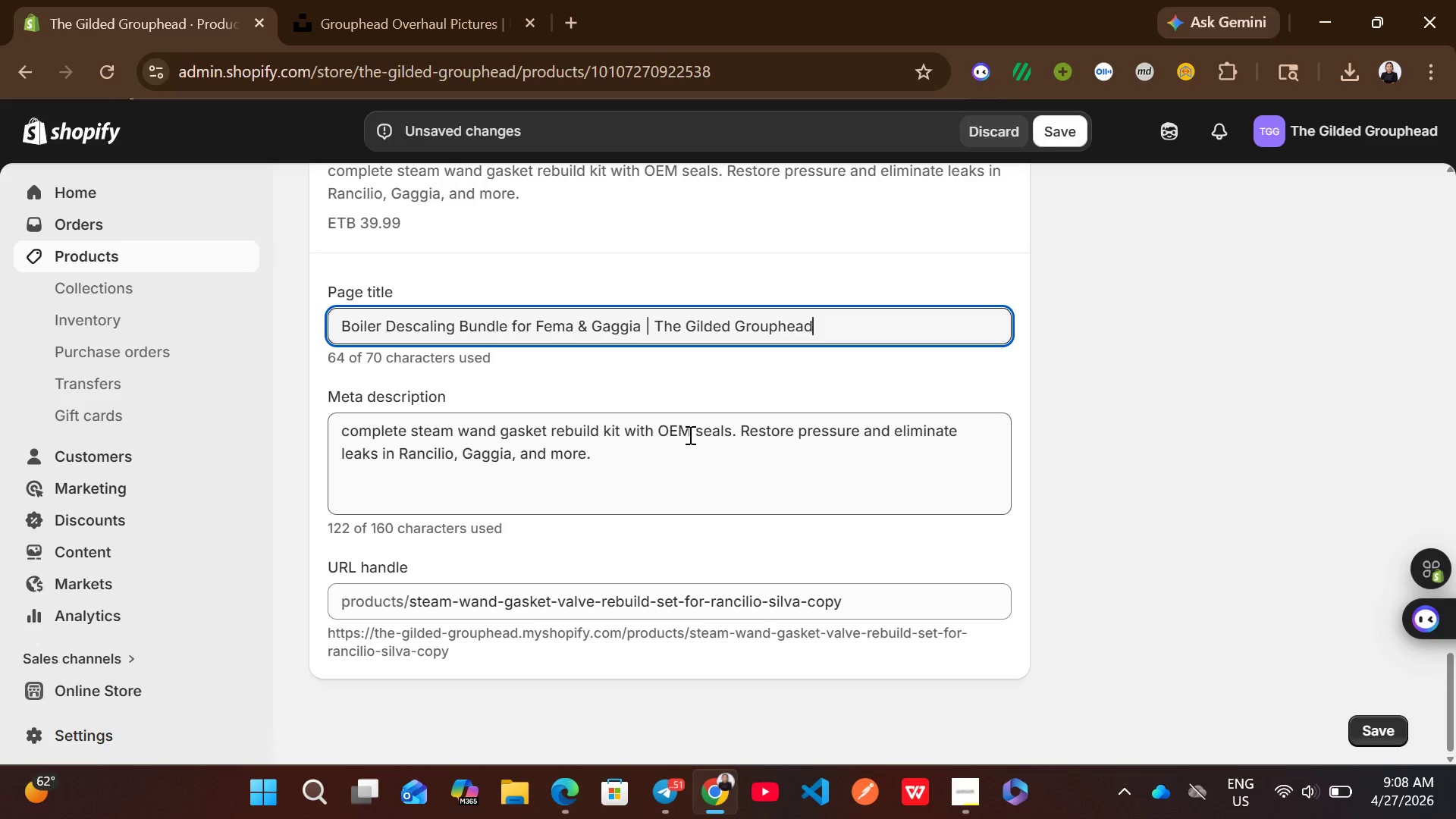 
left_click([646, 455])
 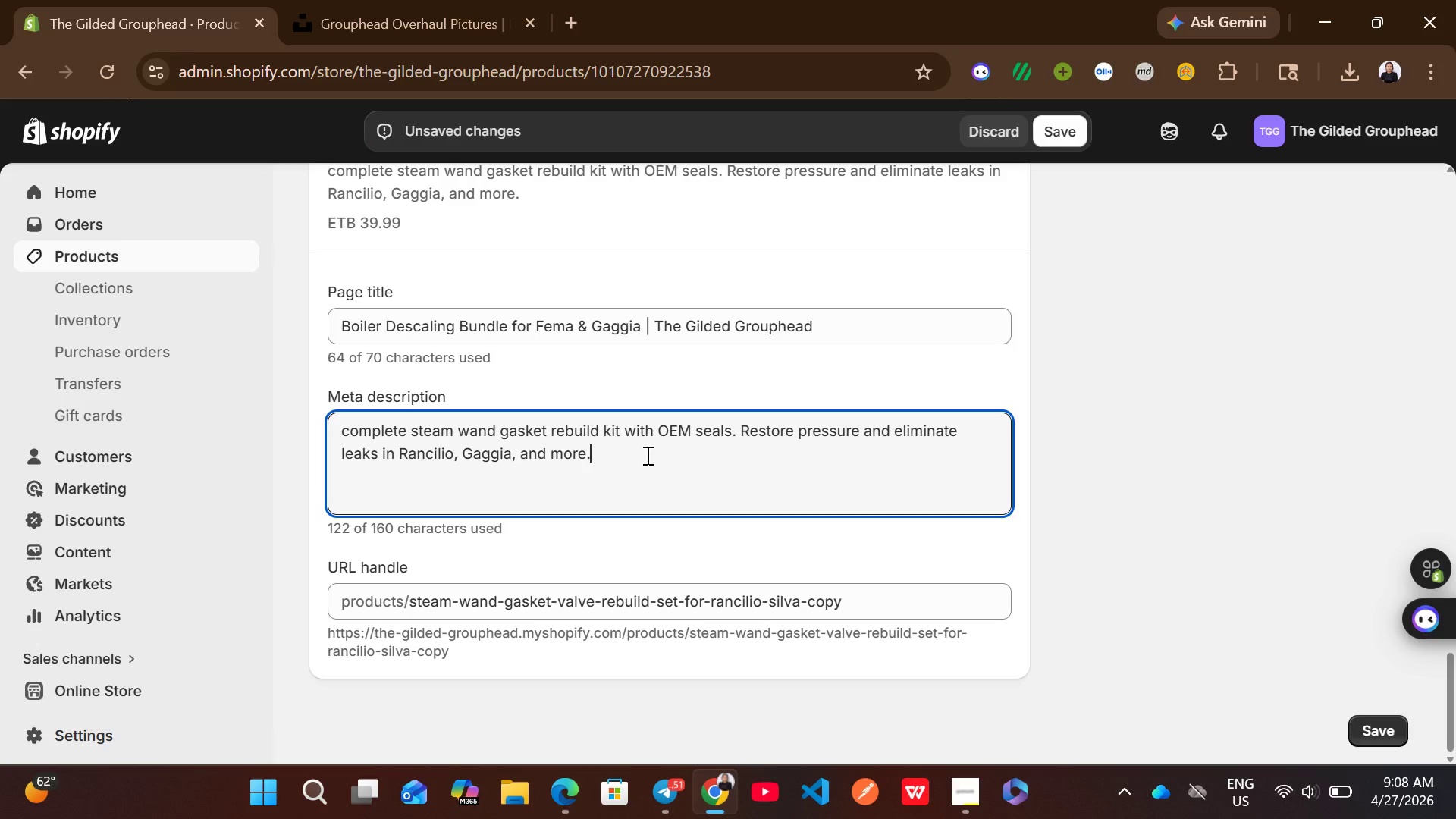 
key(Control+A)
 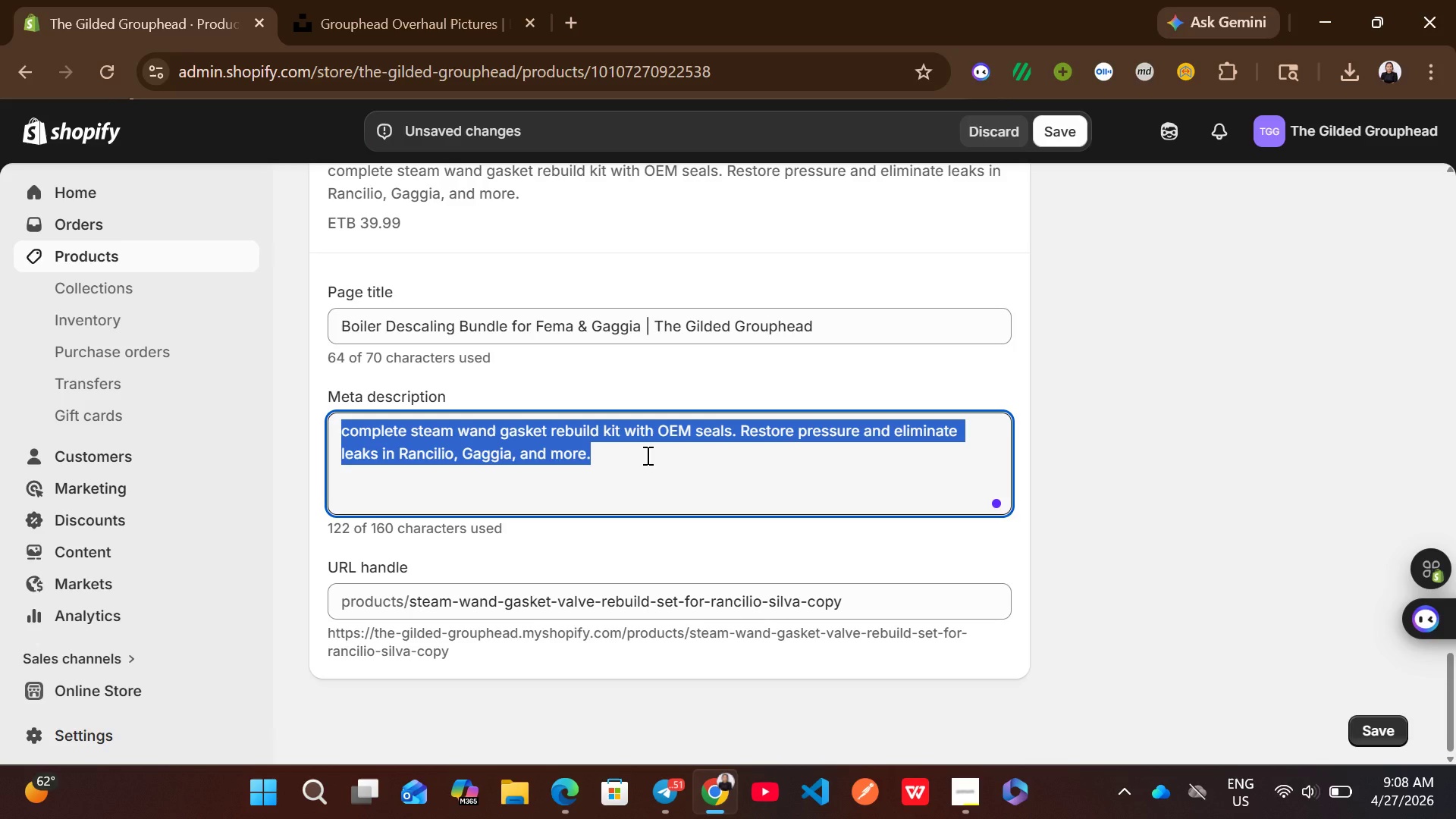 
type(professional boiler descaling bundle with OEM safety valve and gasket)
 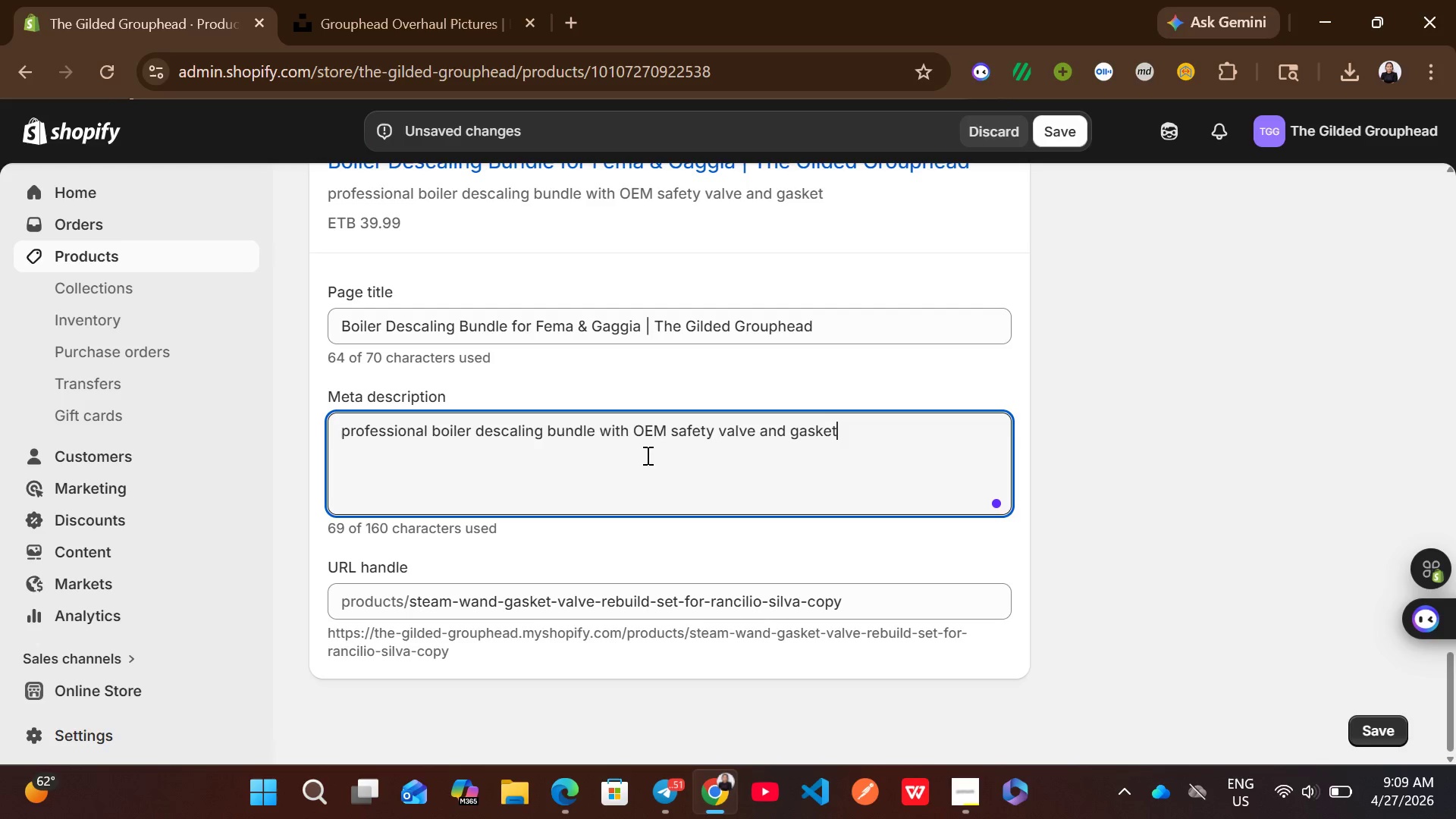 
type(. Restore heating efficiency )
 